 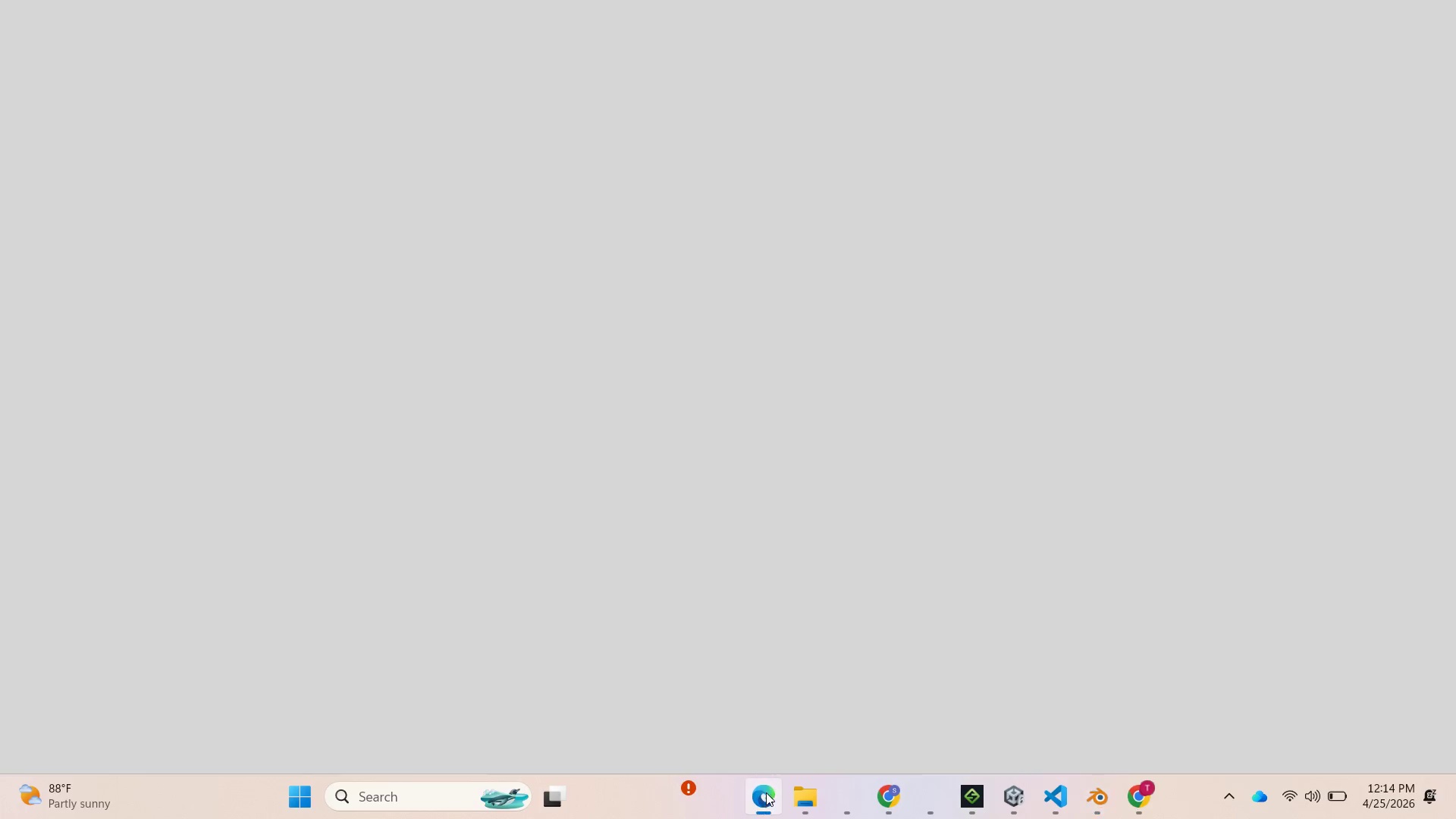 
scroll: coordinate [681, 447], scroll_direction: down, amount: 3.0
 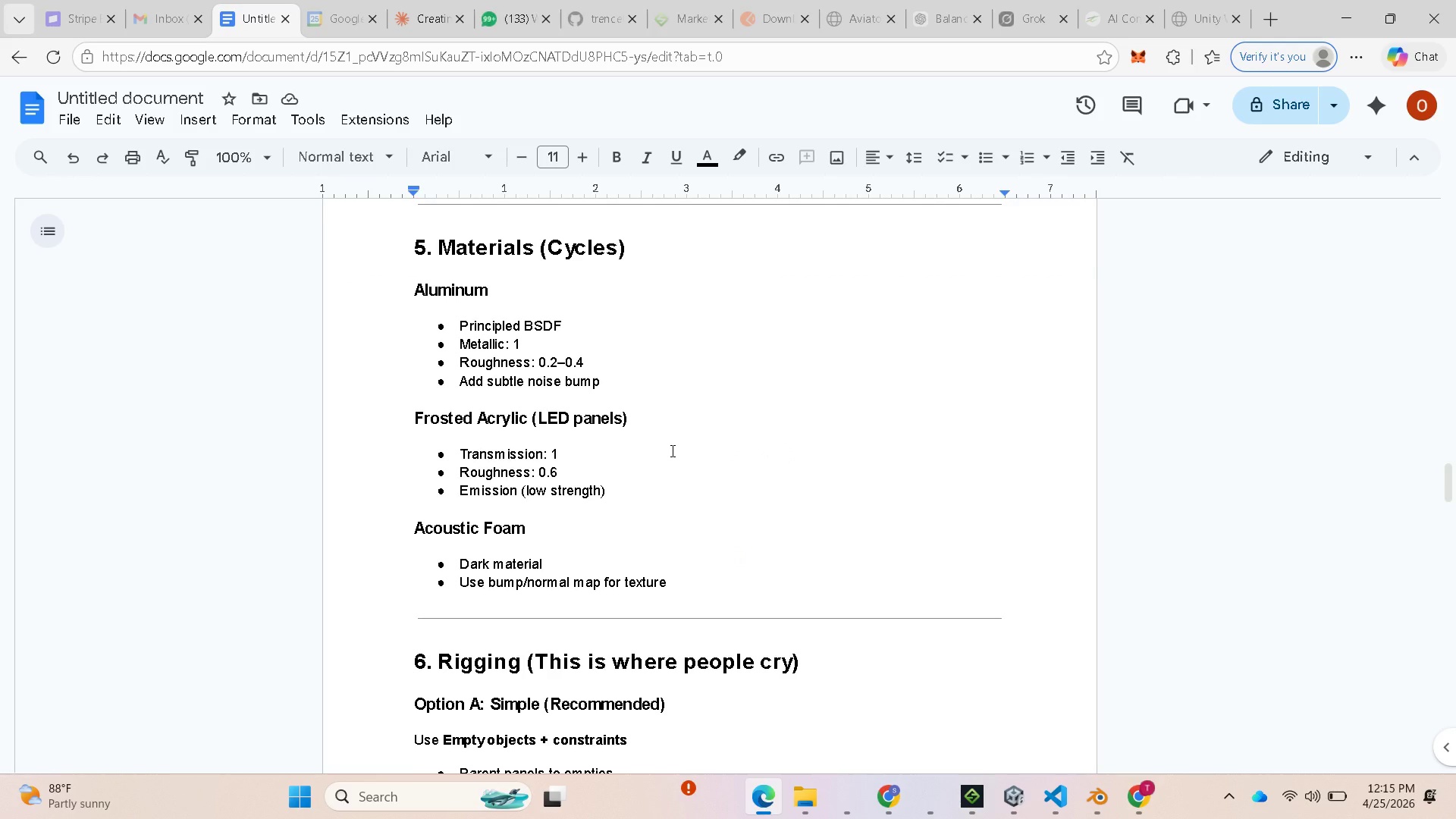 
scroll: coordinate [685, 461], scroll_direction: up, amount: 6.0
 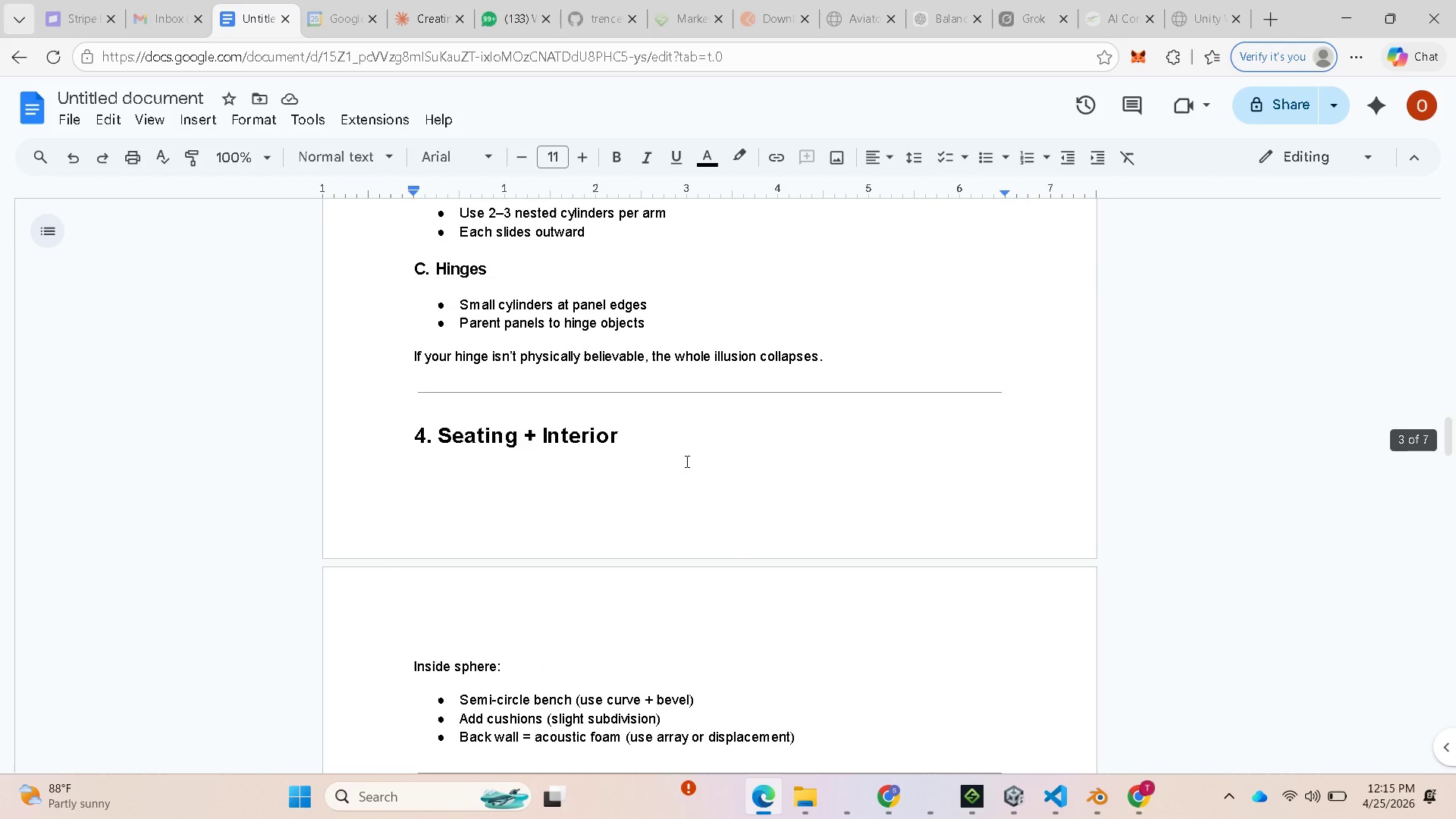 
scroll: coordinate [686, 463], scroll_direction: down, amount: 2.0
 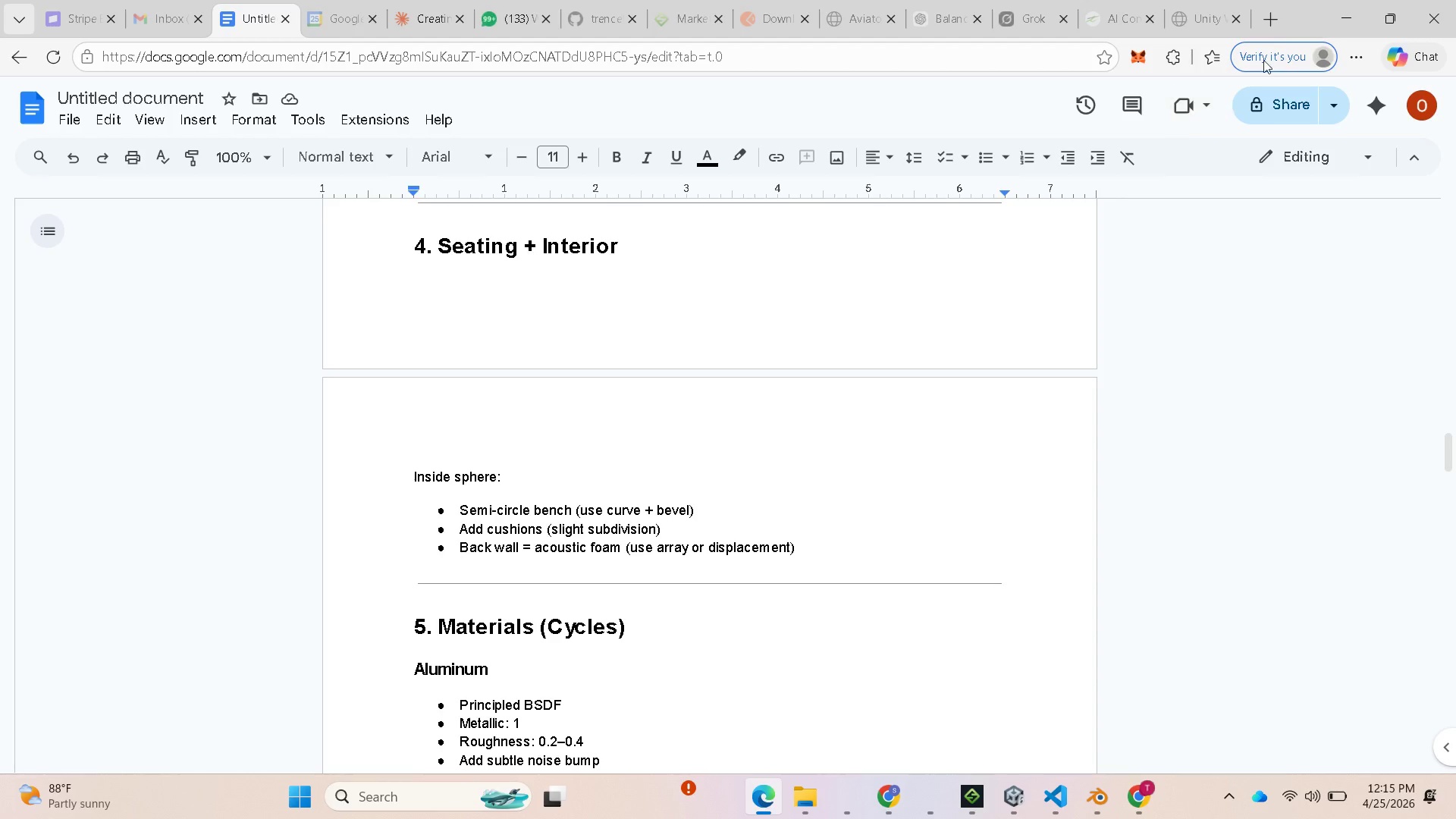 
left_click([1335, 16])
 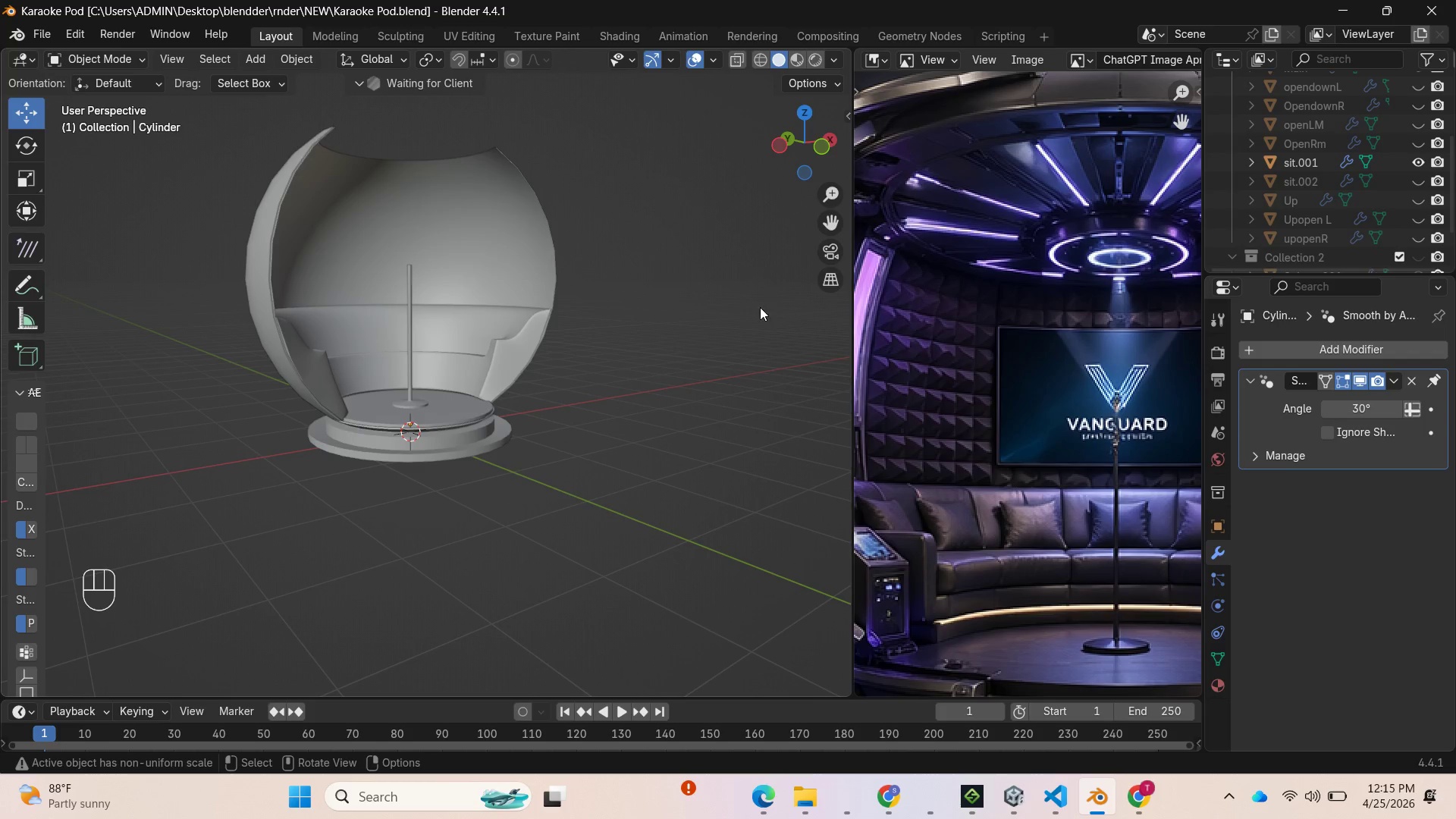 
scroll: coordinate [673, 384], scroll_direction: up, amount: 5.0
 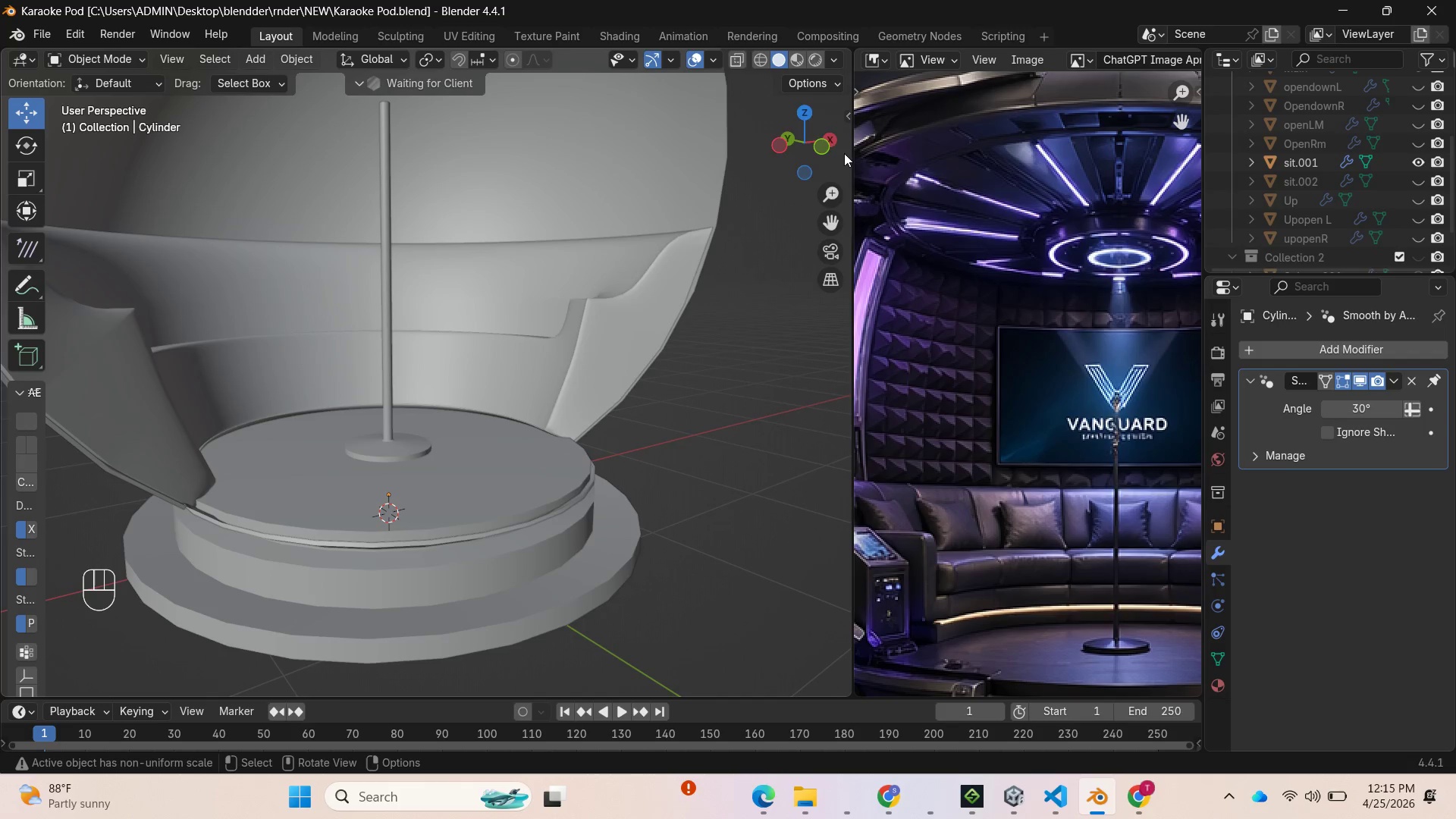 
left_click_drag(start_coordinate=[827, 152], to_coordinate=[776, 129])
 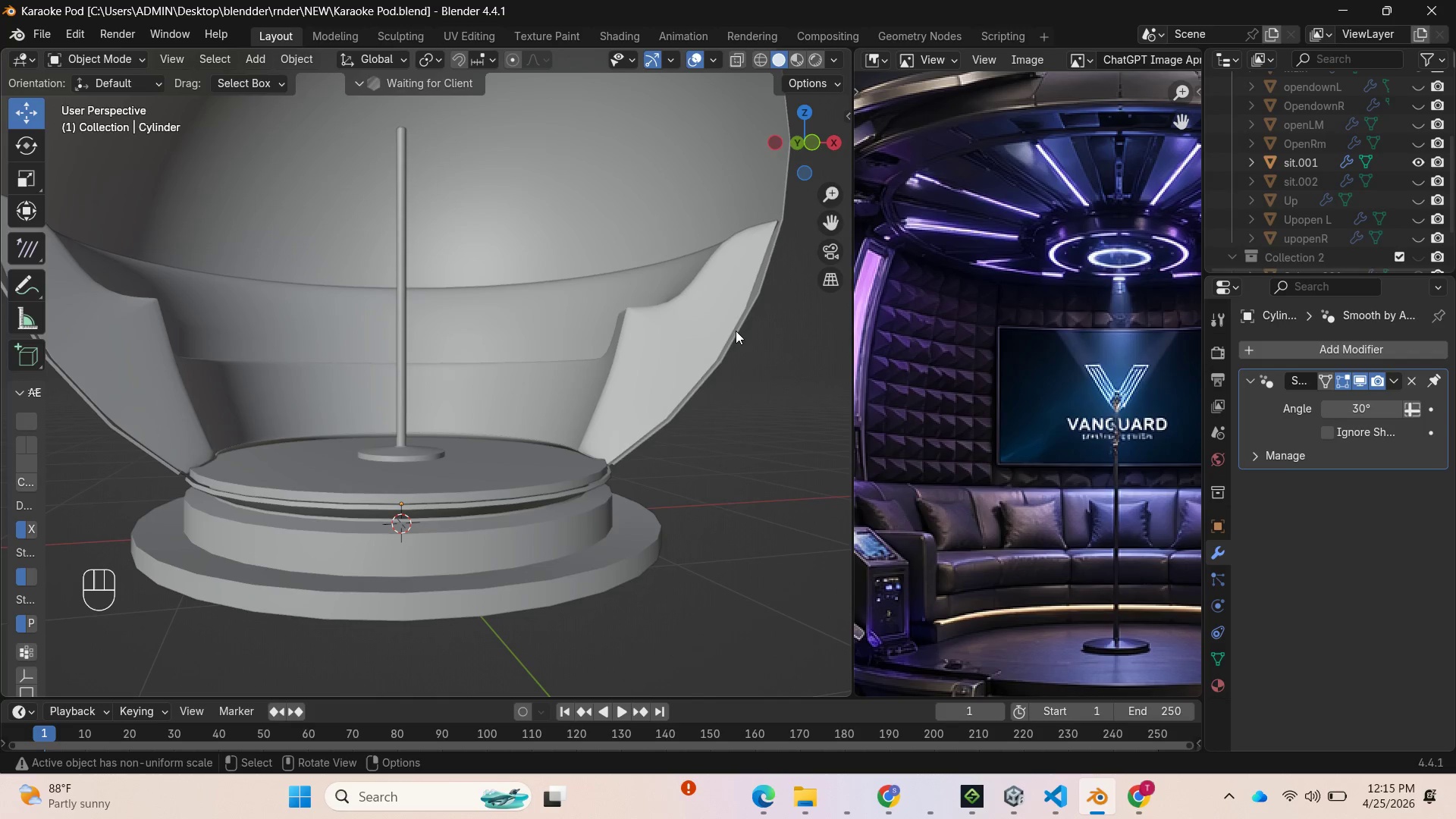 
scroll: coordinate [738, 331], scroll_direction: down, amount: 4.0
 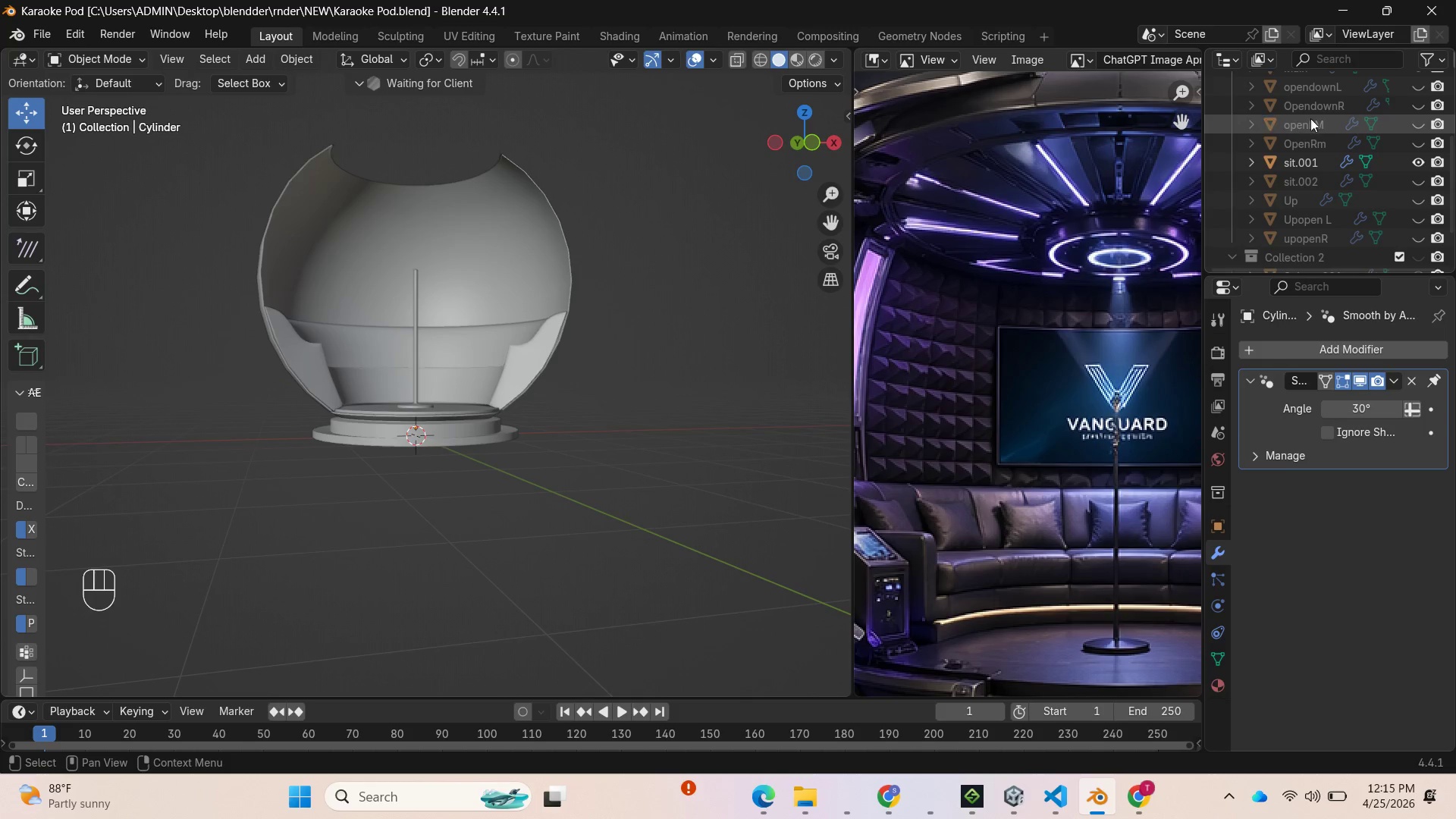 
scroll: coordinate [1313, 150], scroll_direction: up, amount: 3.0
 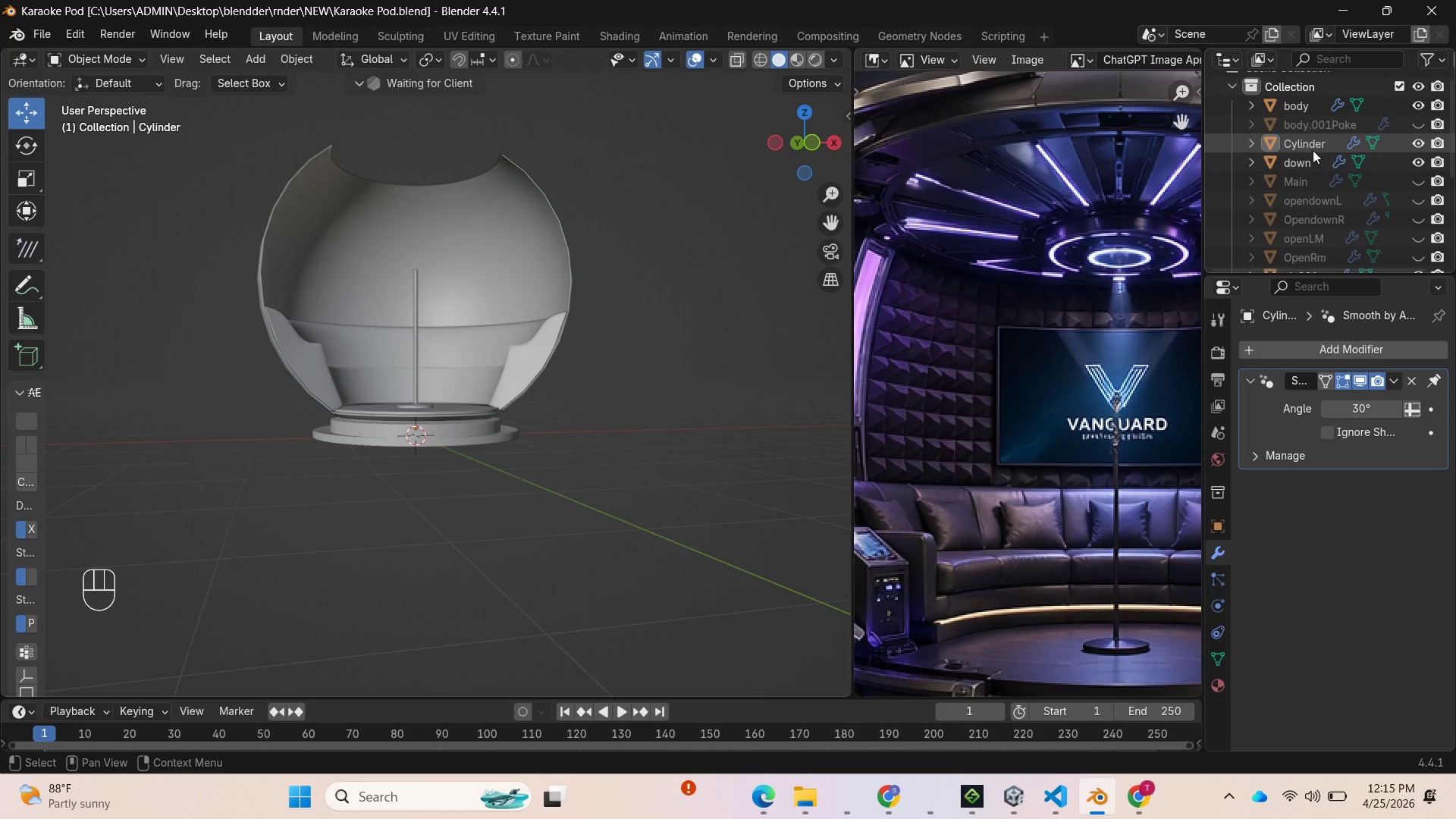 
scroll: coordinate [1308, 158], scroll_direction: down, amount: 4.0
 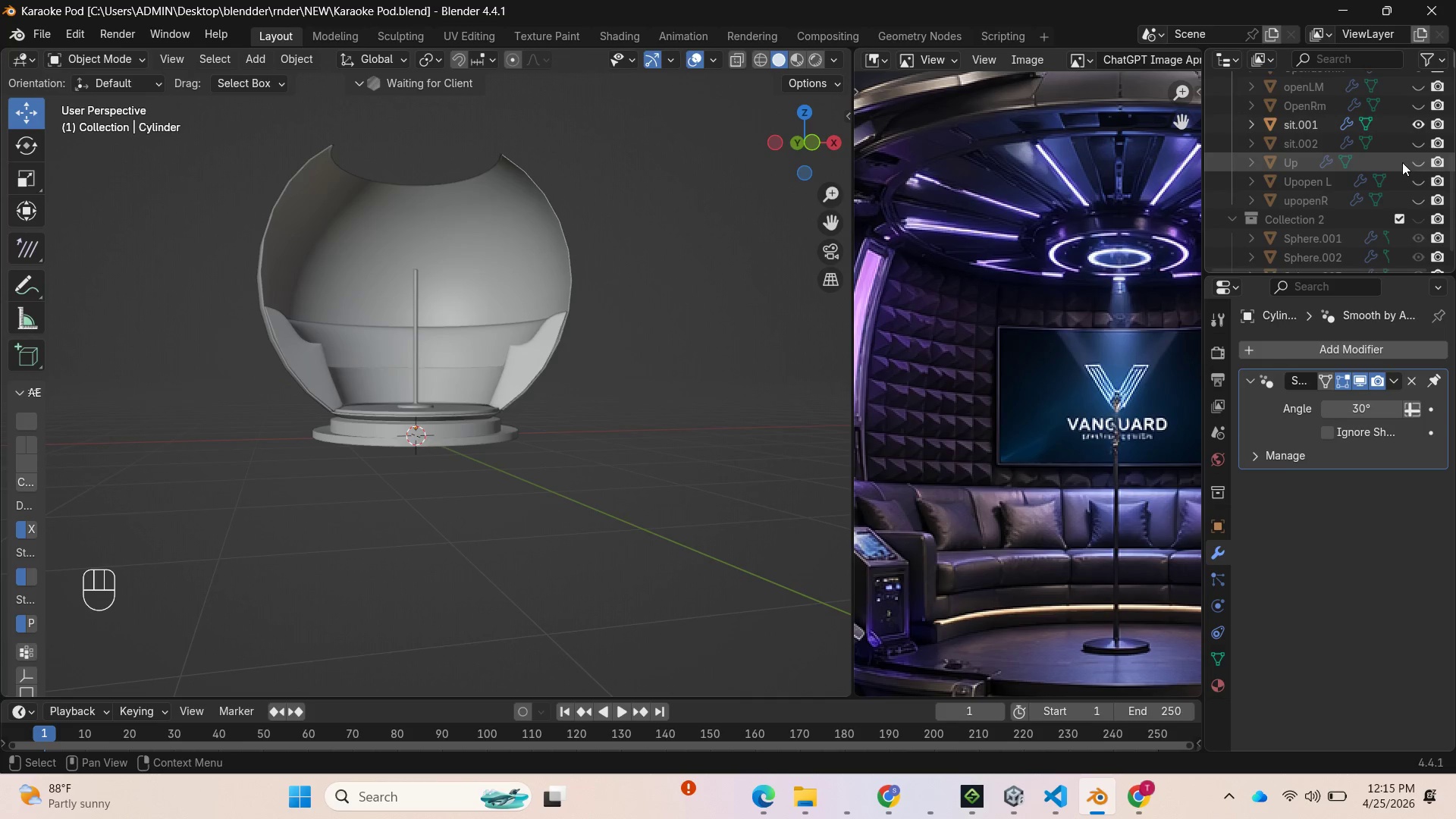 
left_click([1418, 164])
 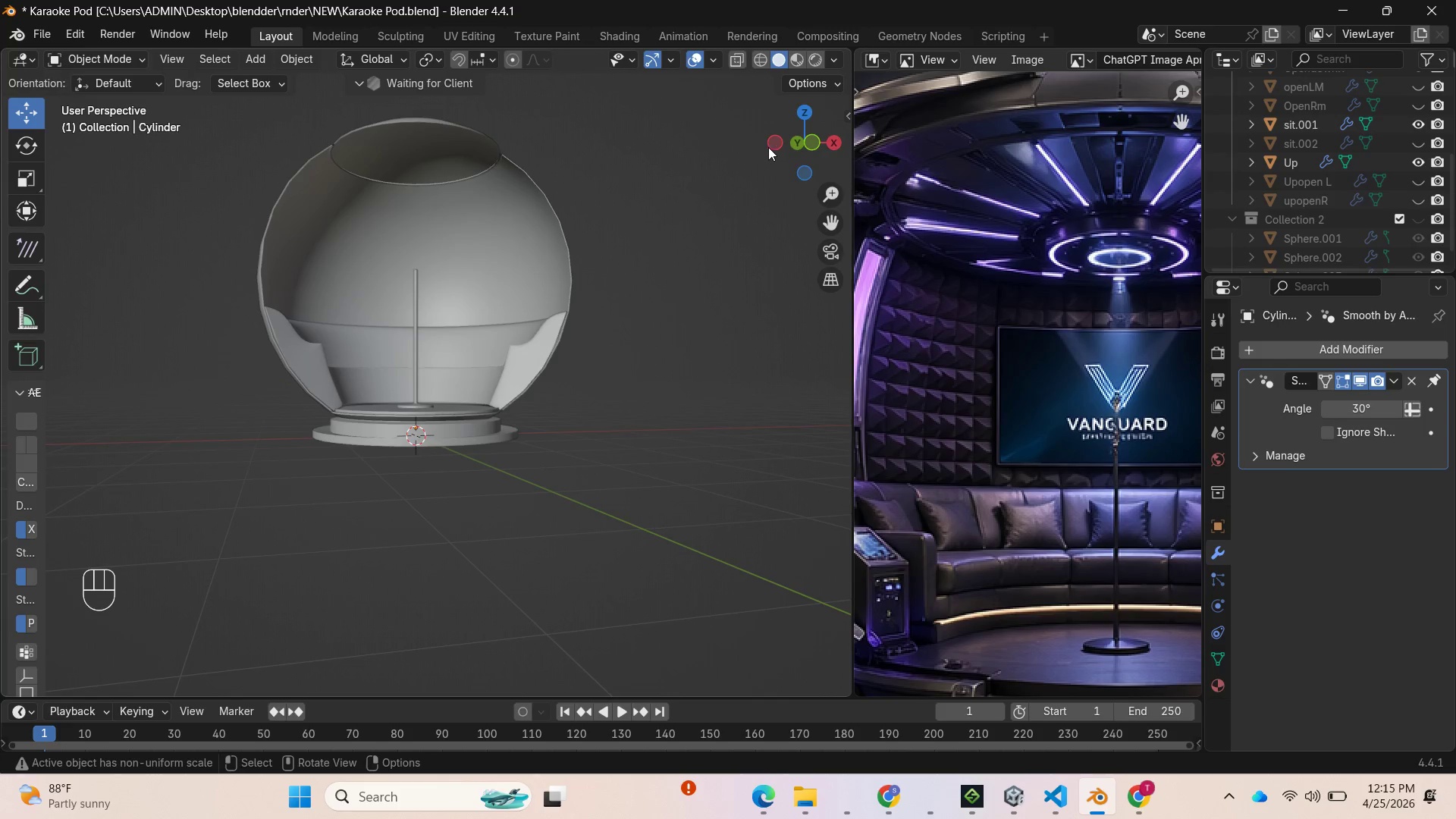 
left_click_drag(start_coordinate=[793, 137], to_coordinate=[705, 163])
 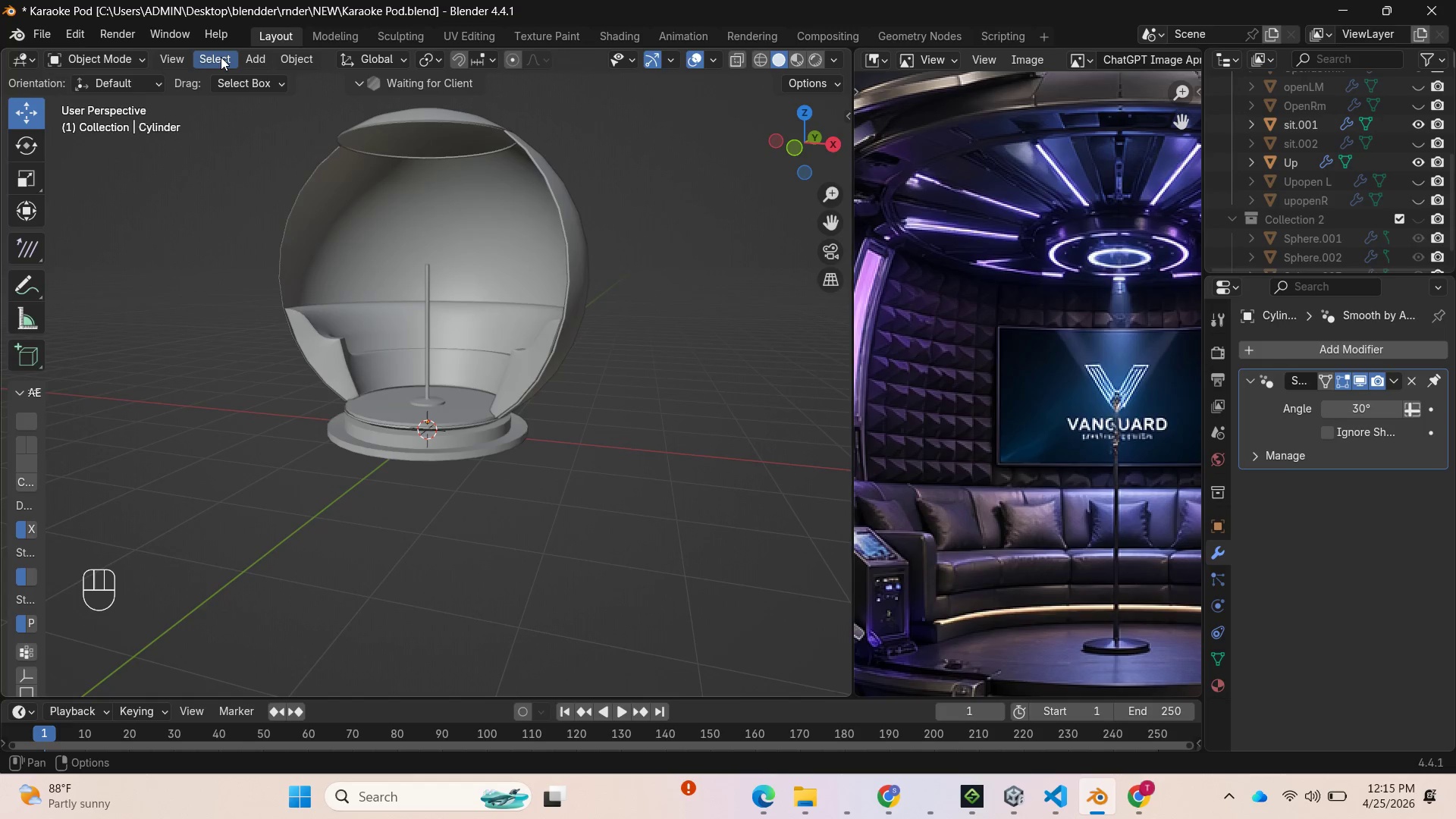 
left_click([253, 64])
 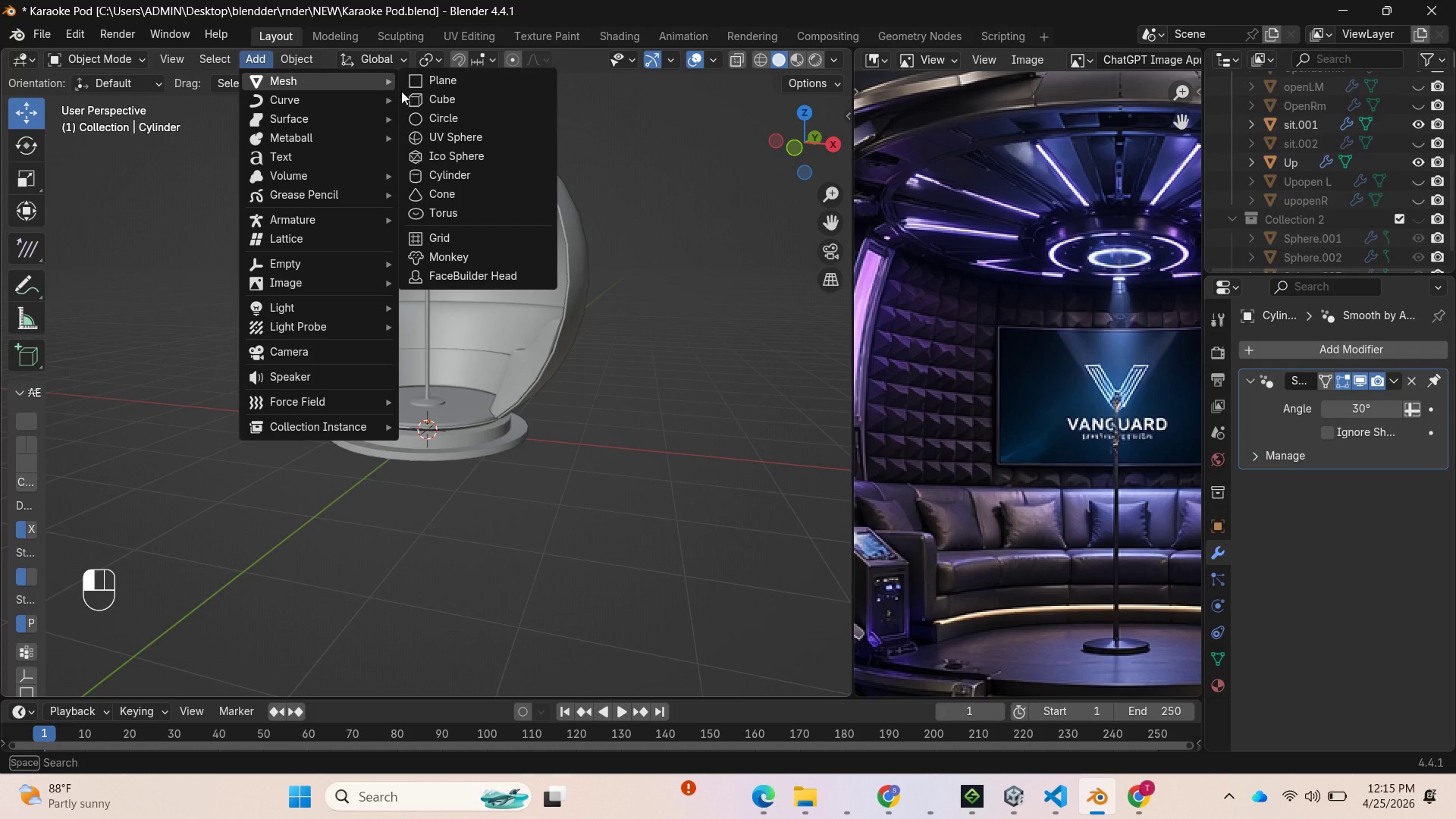 
mouse_move([441, 171])
 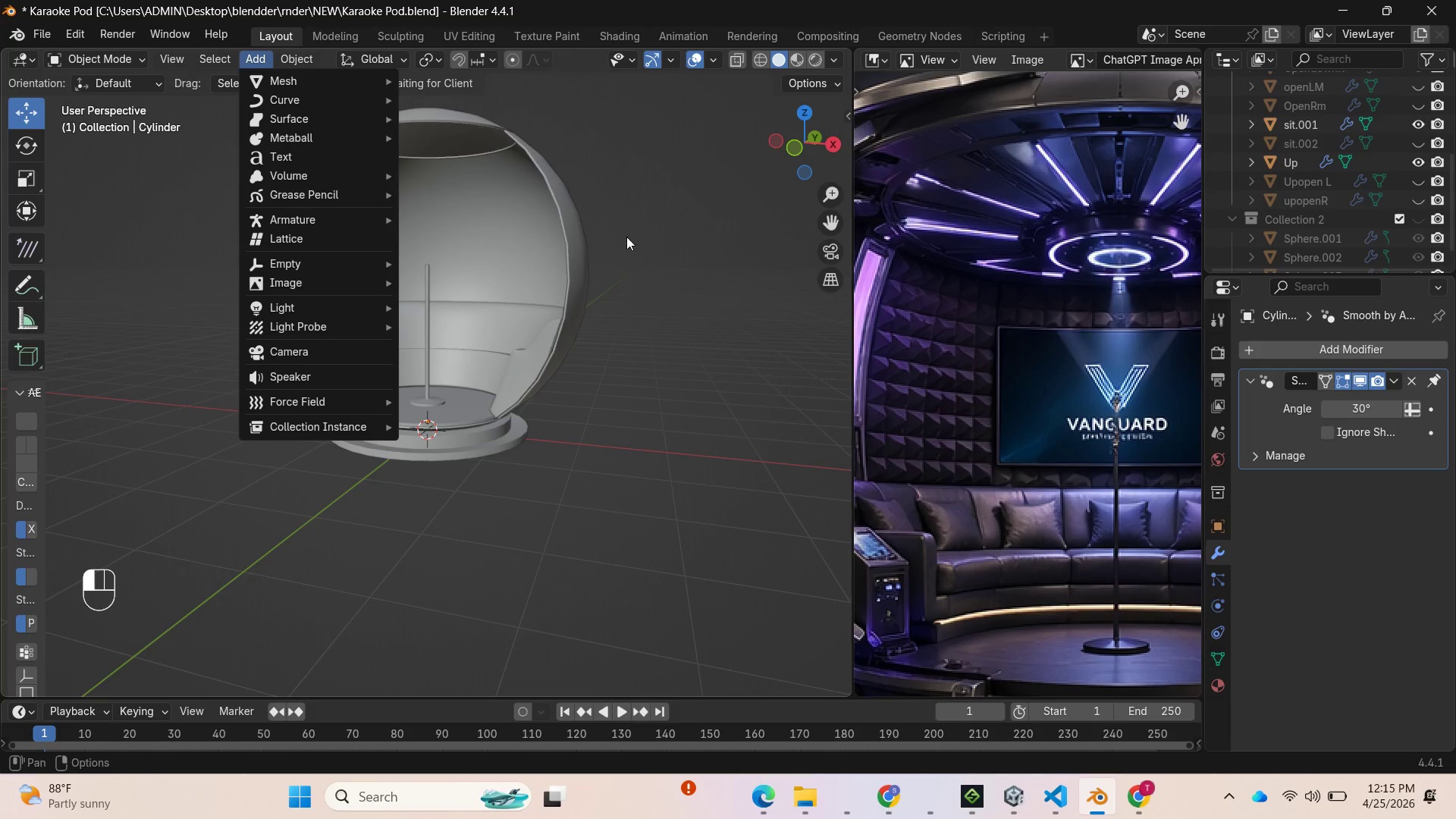 
left_click([625, 243])
 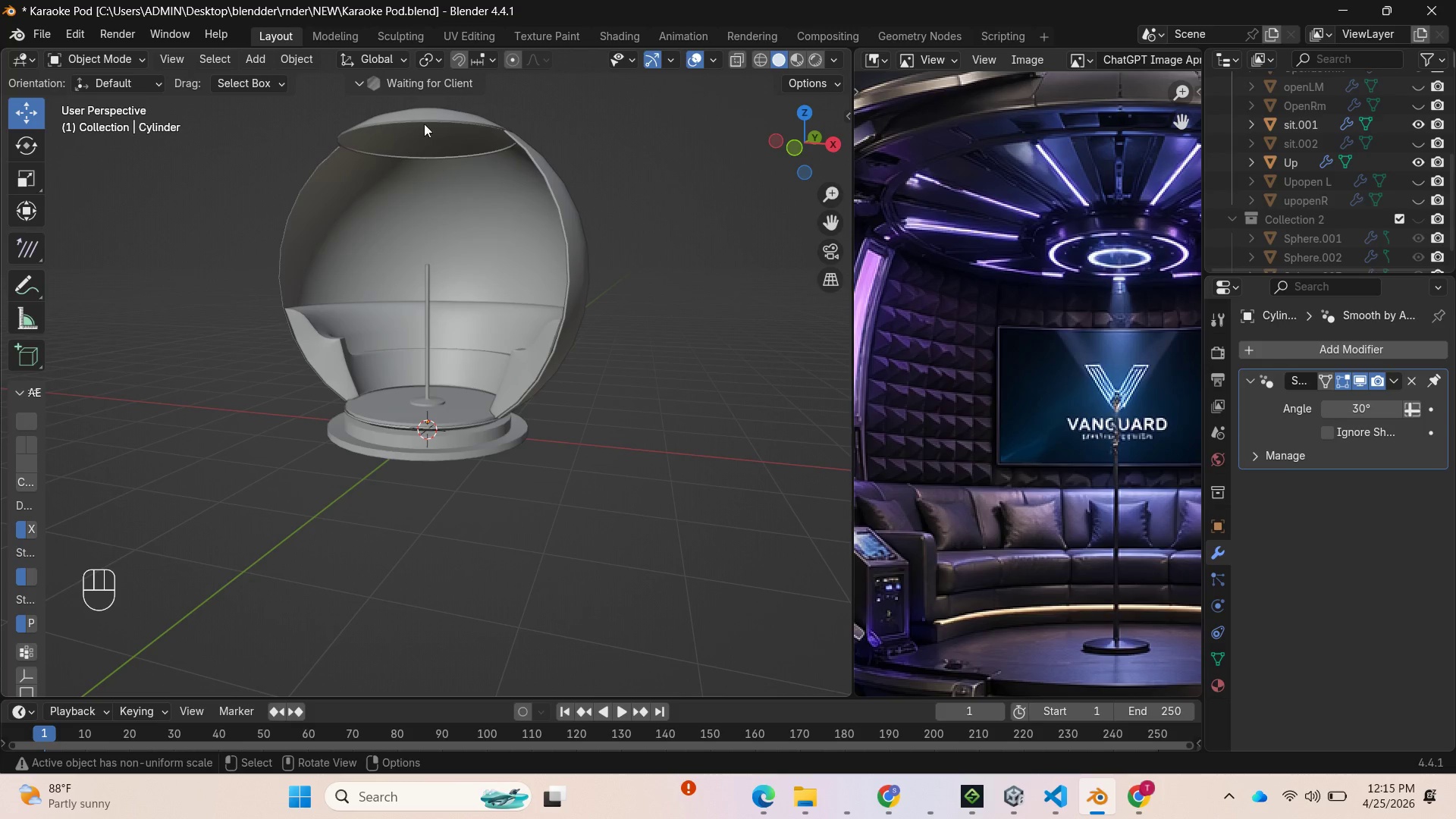 
left_click([425, 120])
 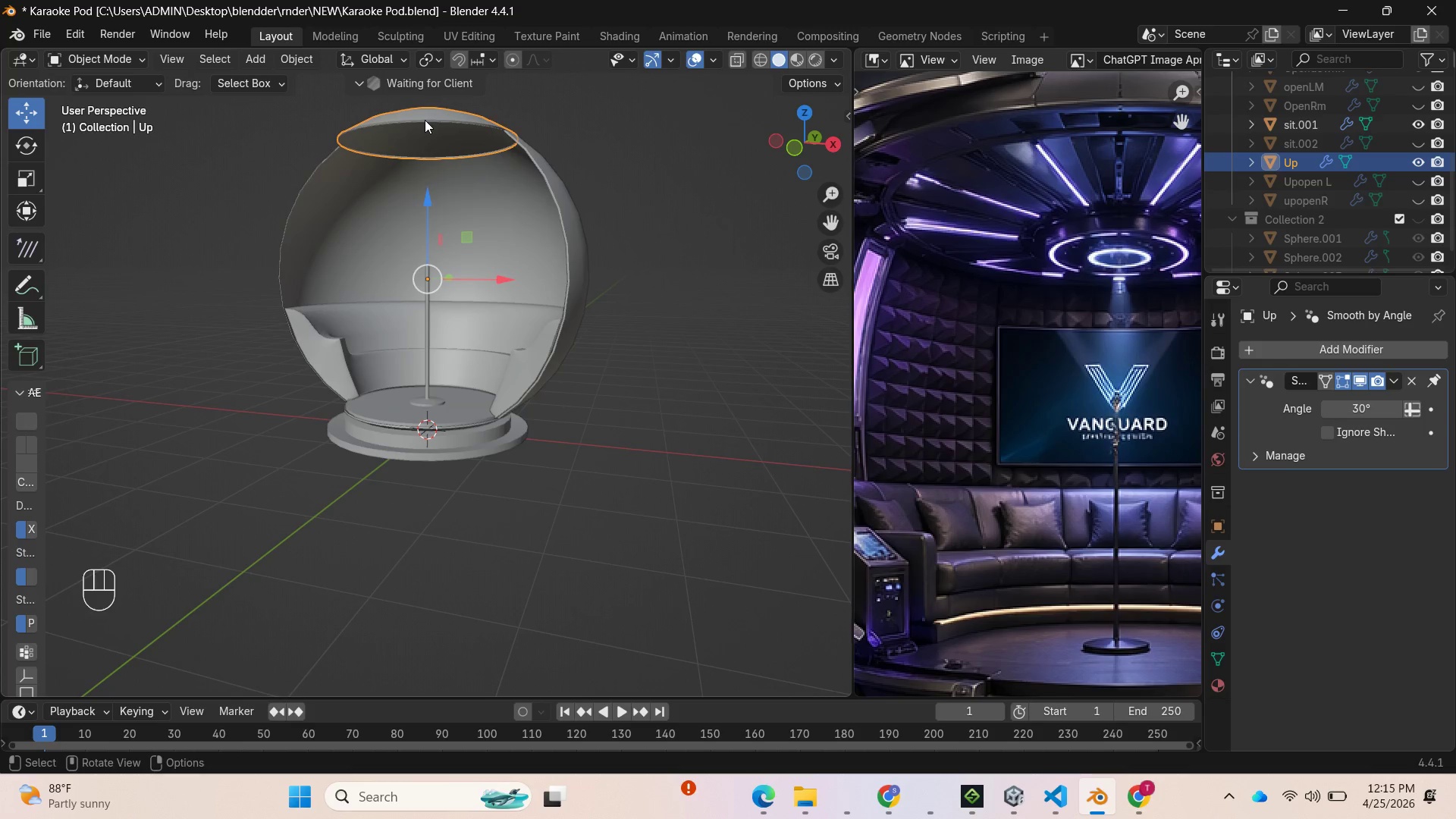 
key(Tab)
 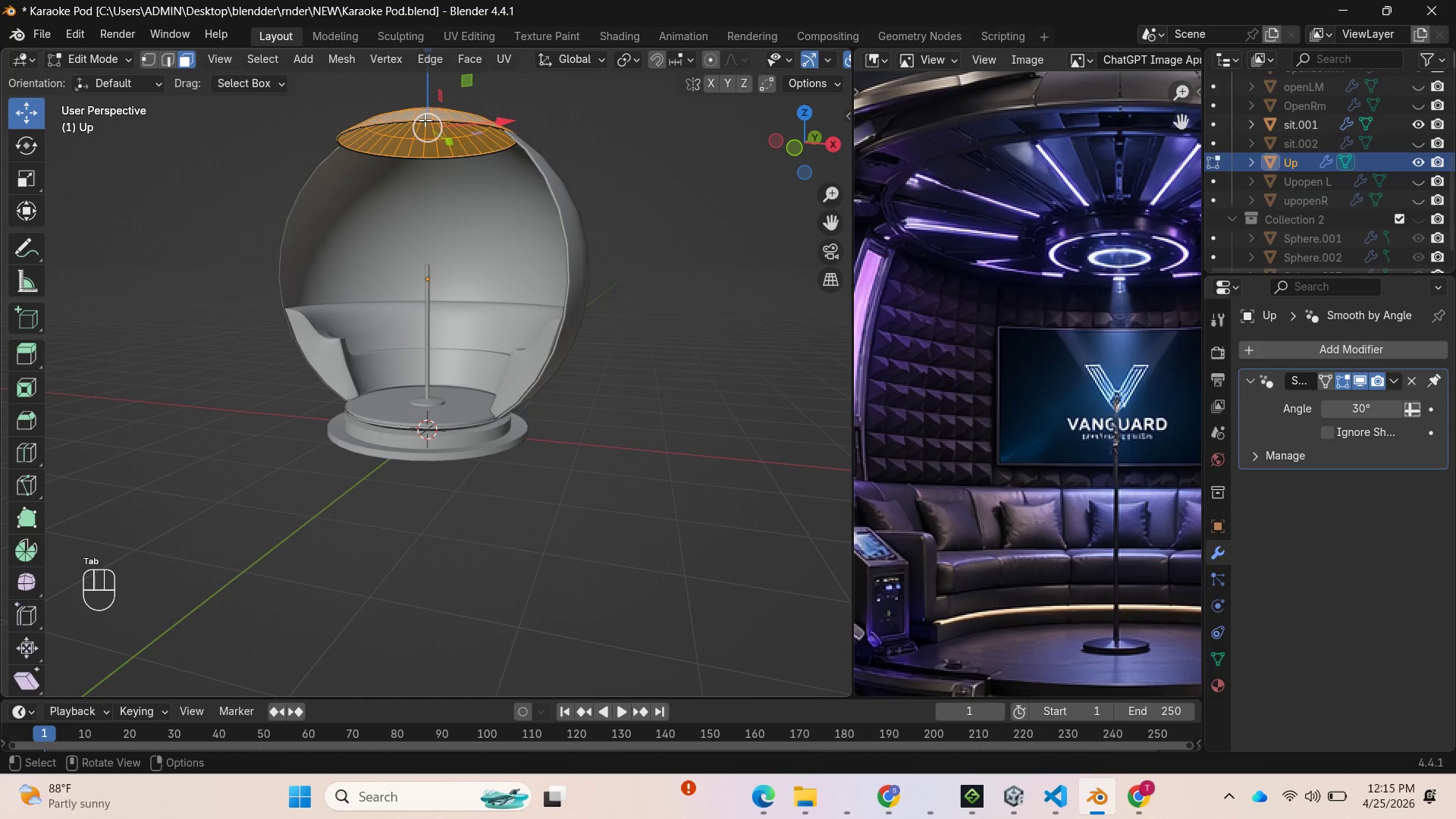 
scroll: coordinate [430, 120], scroll_direction: up, amount: 2.0
 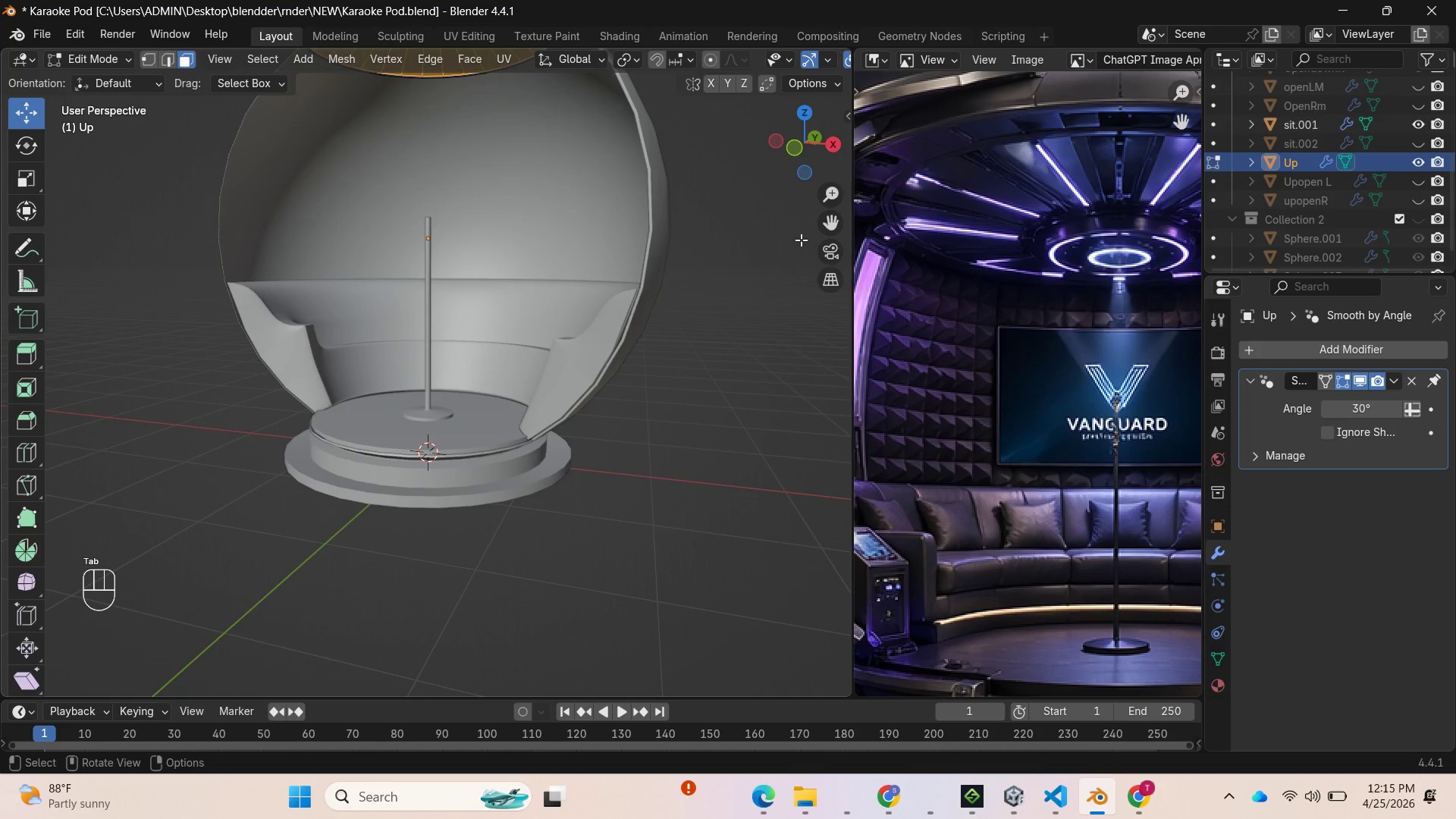 
left_click_drag(start_coordinate=[836, 224], to_coordinate=[818, 488])
 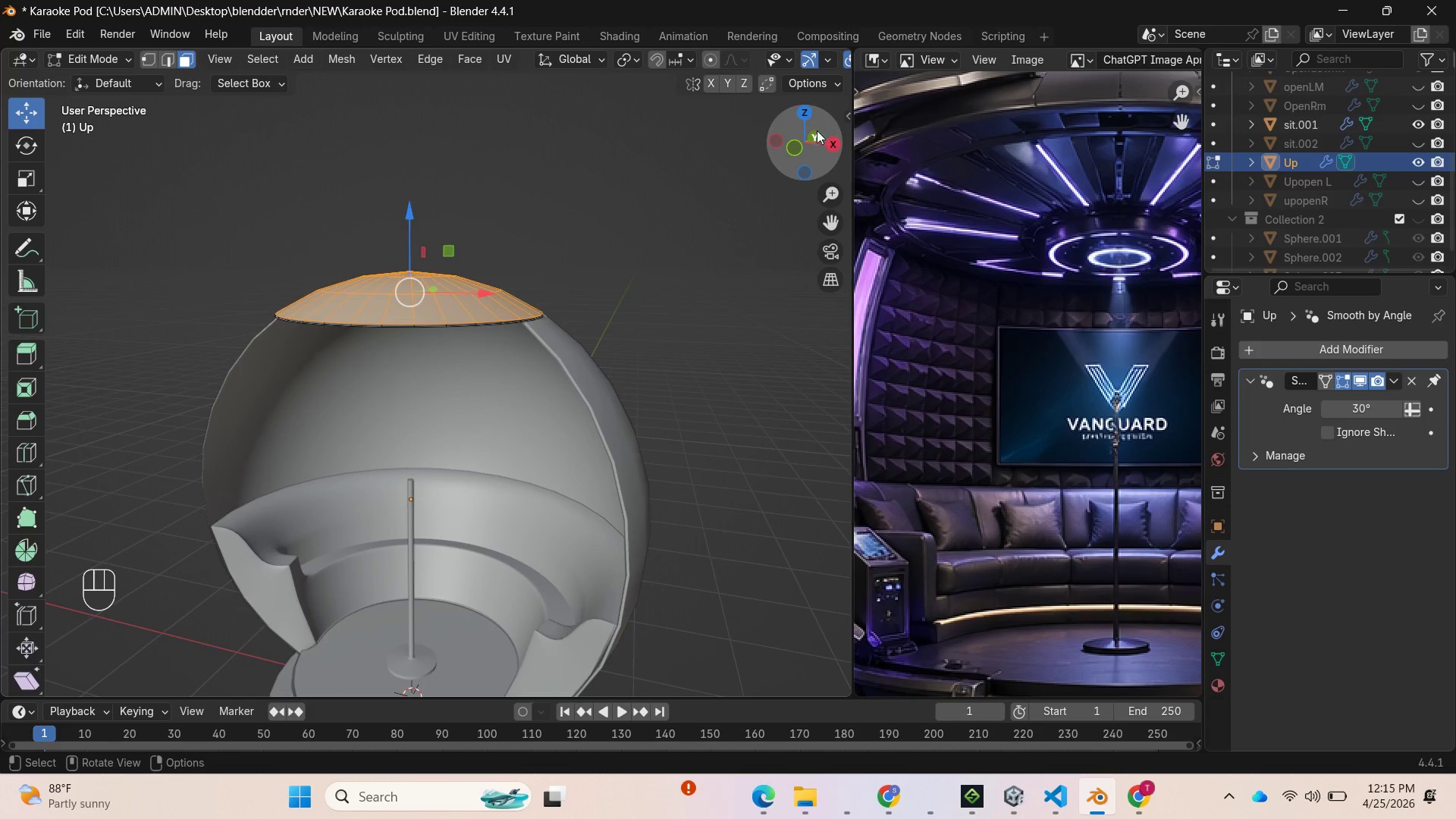 
left_click_drag(start_coordinate=[809, 122], to_coordinate=[830, 664])
 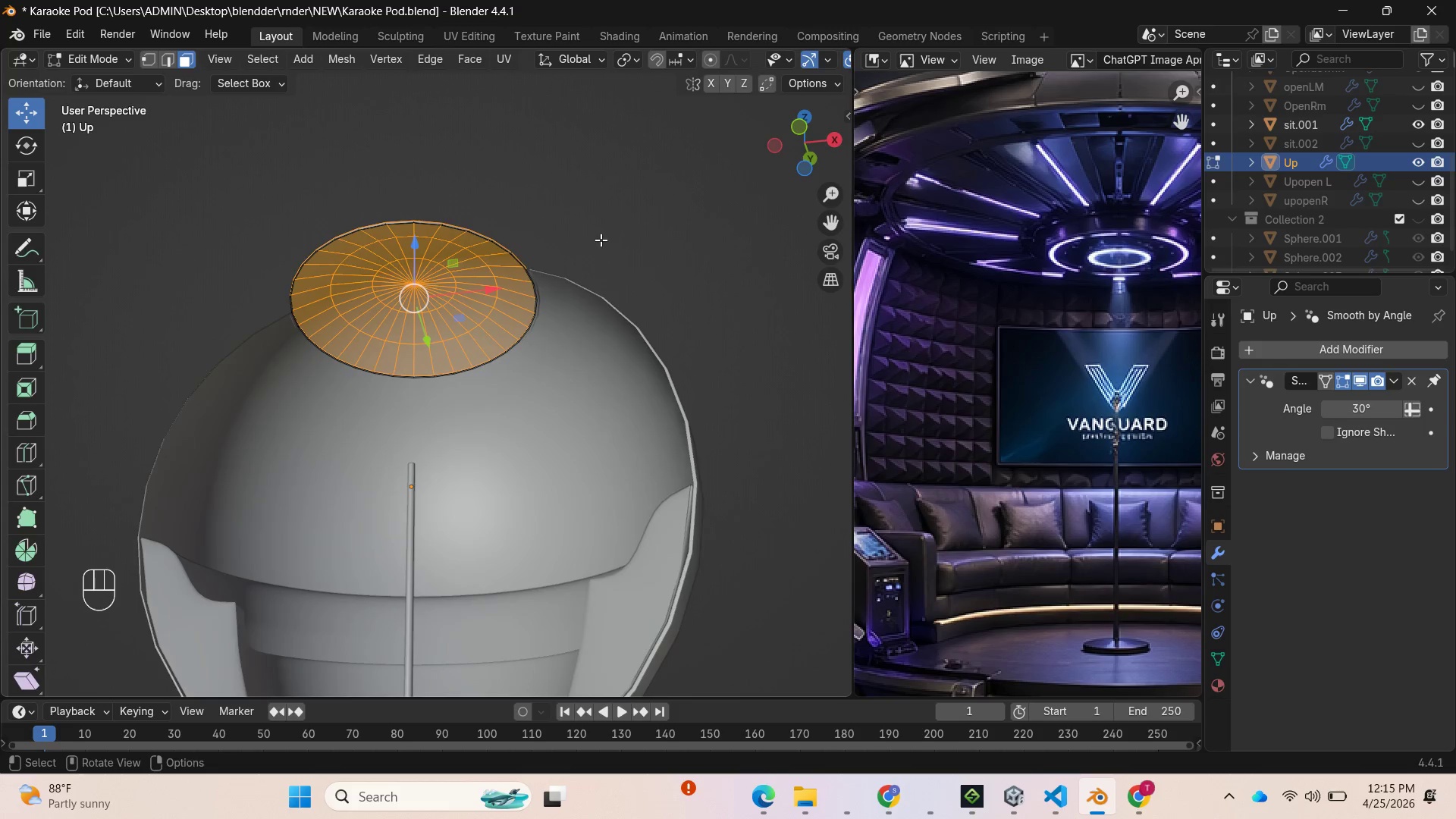 
scroll: coordinate [576, 254], scroll_direction: up, amount: 5.0
 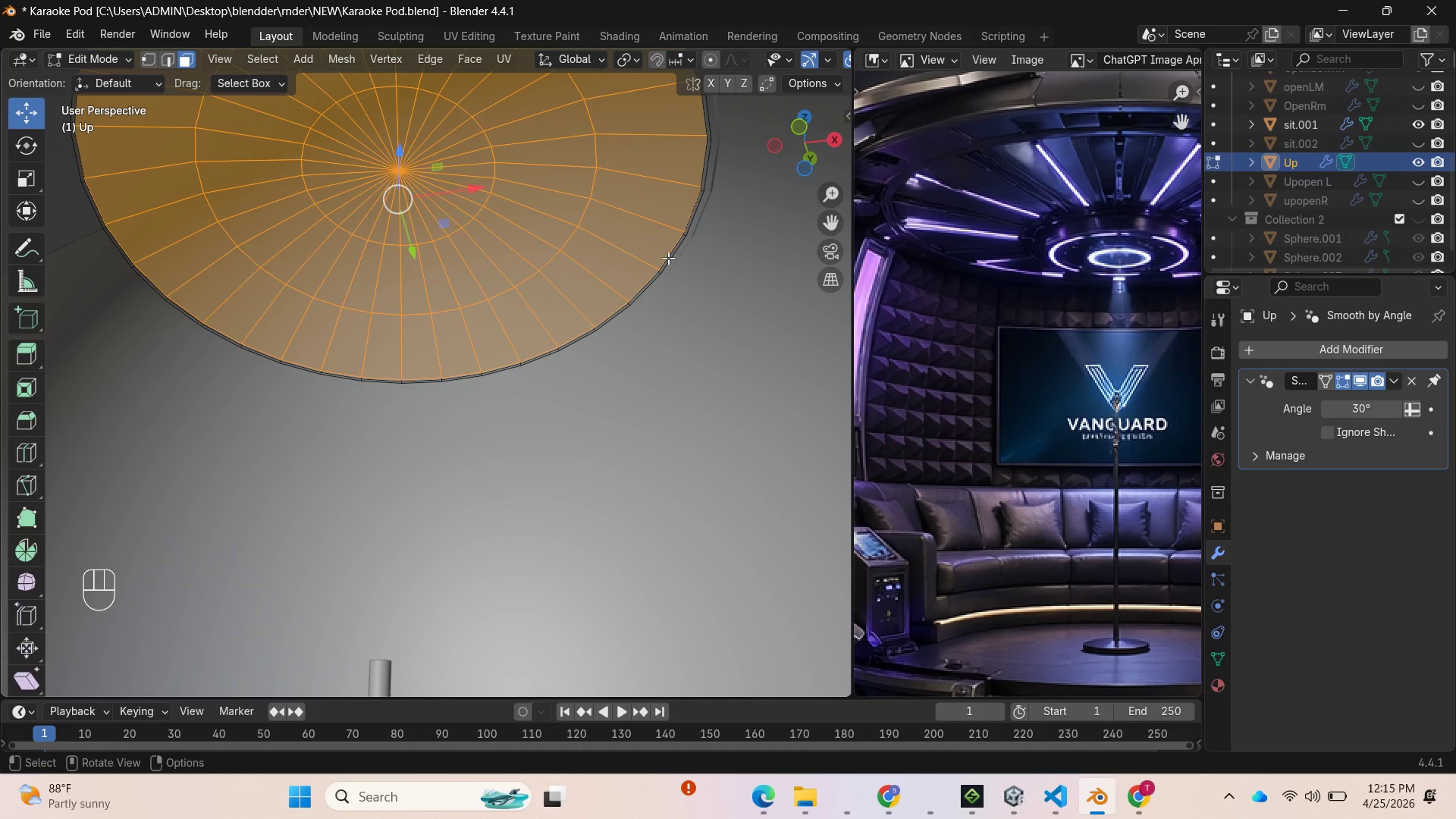 
wait(6.72)
 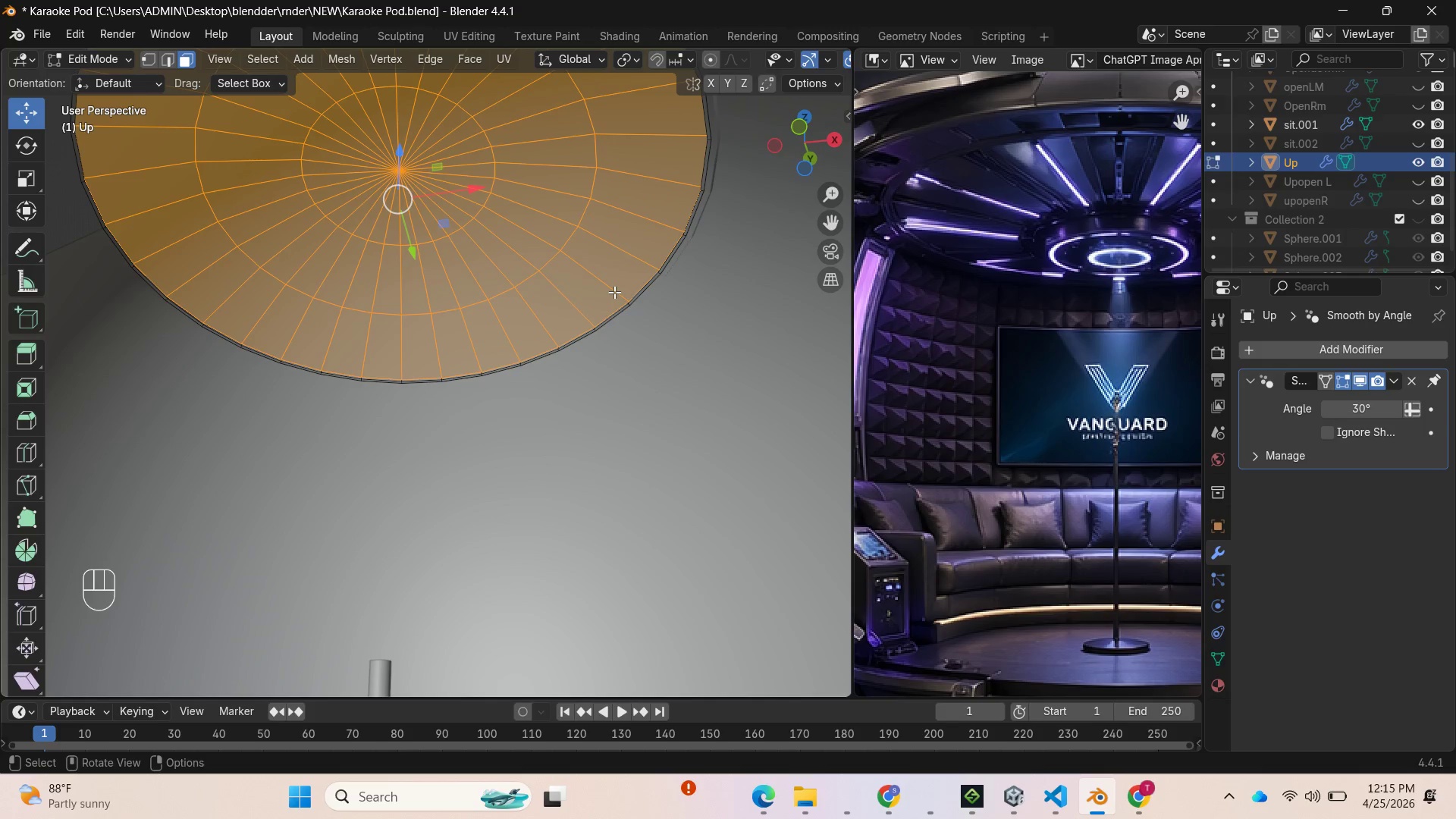 
hold_key(key=AltLeft, duration=5.06)
left_click([660, 270])
 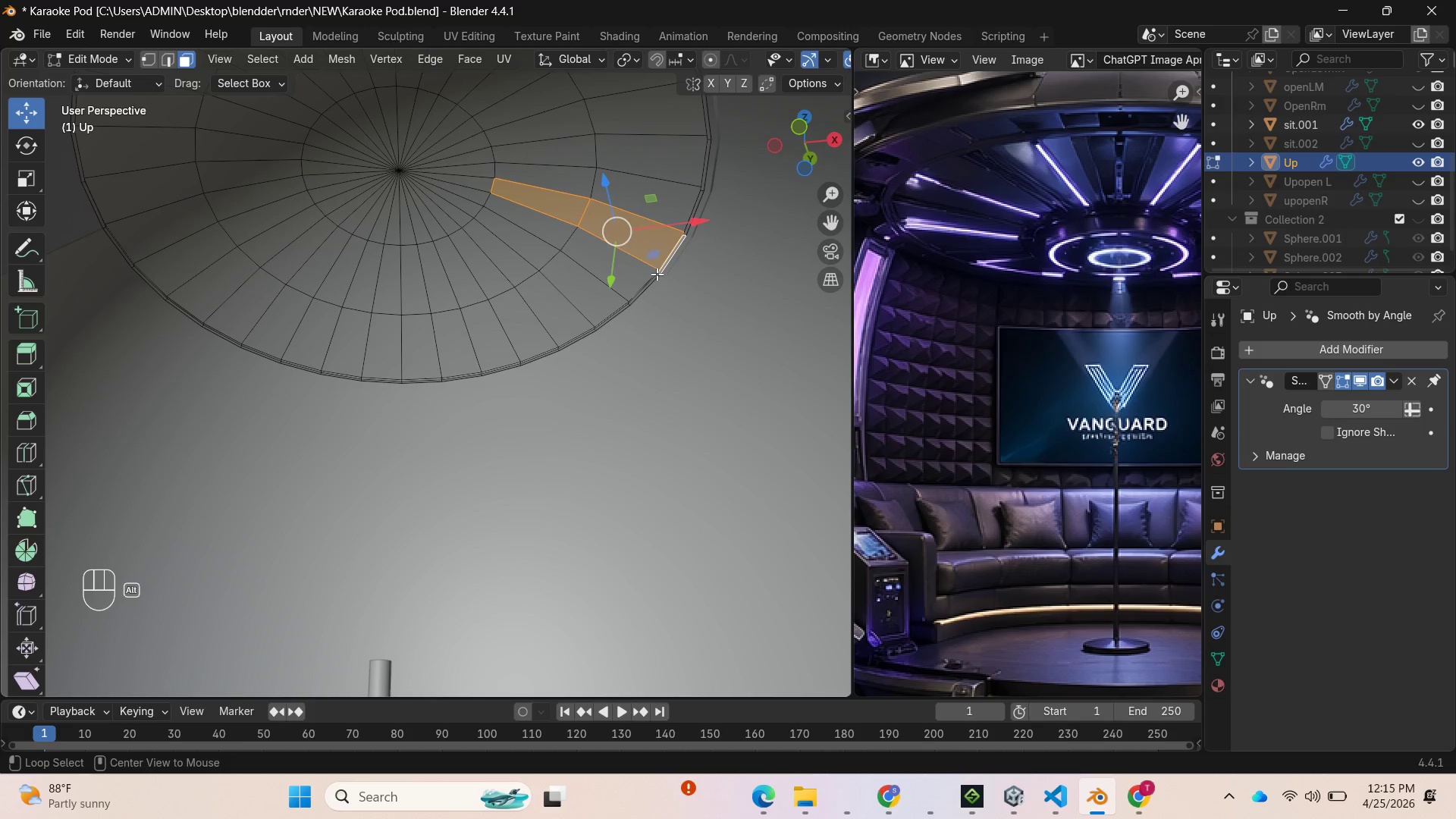 
left_click([657, 274])
 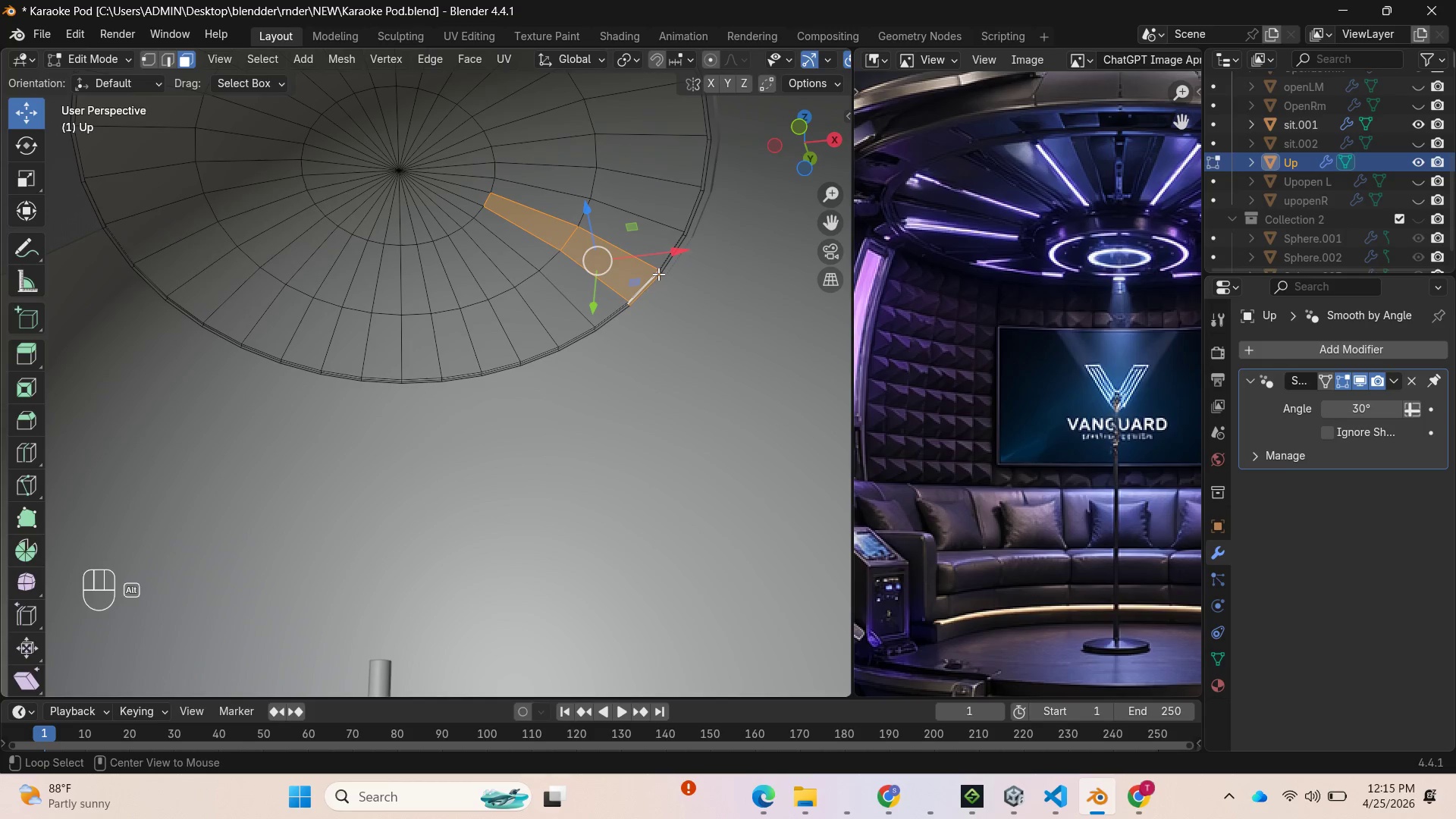 
left_click([659, 274])
 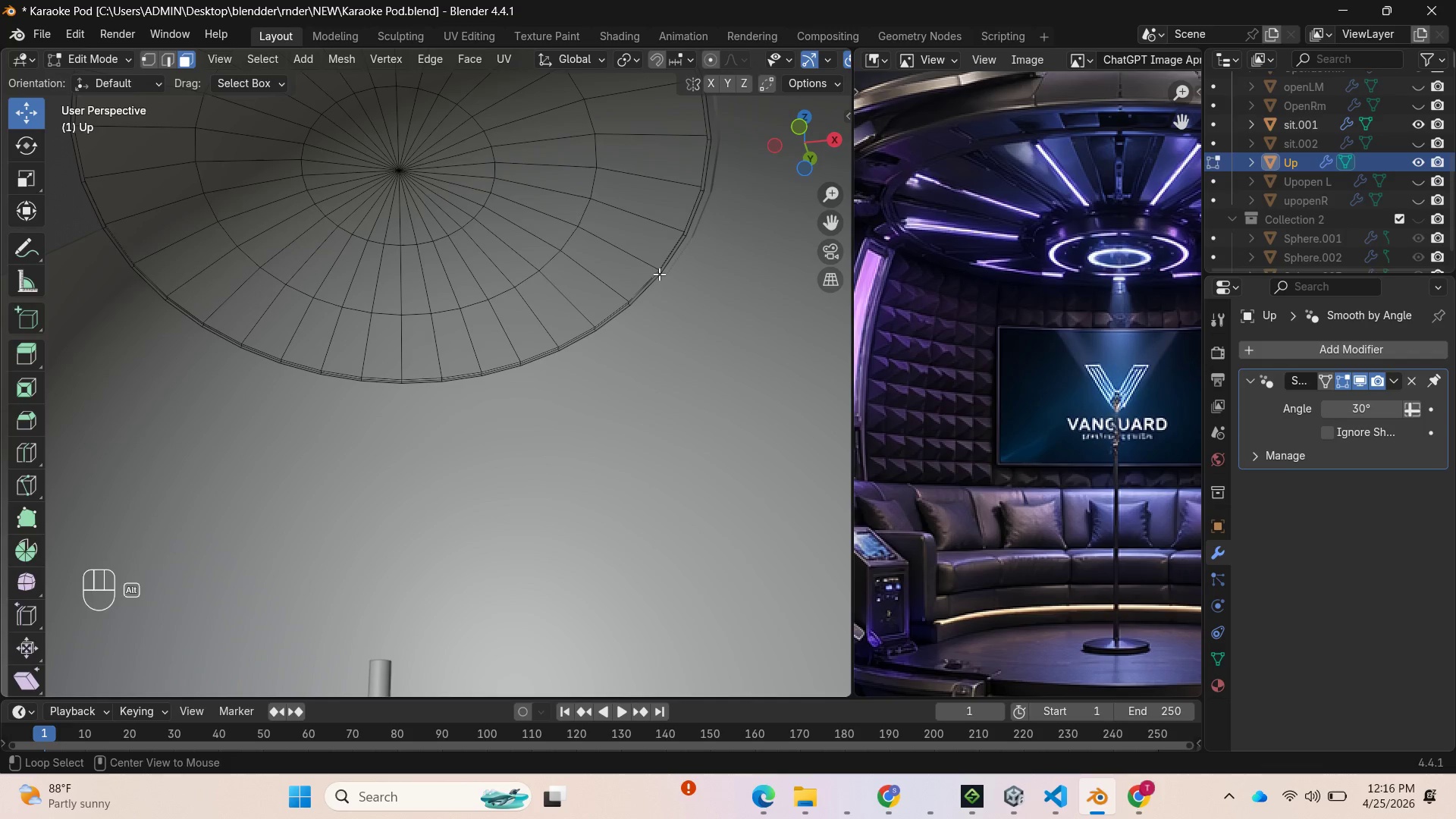 
scroll: coordinate [659, 274], scroll_direction: up, amount: 1.0
 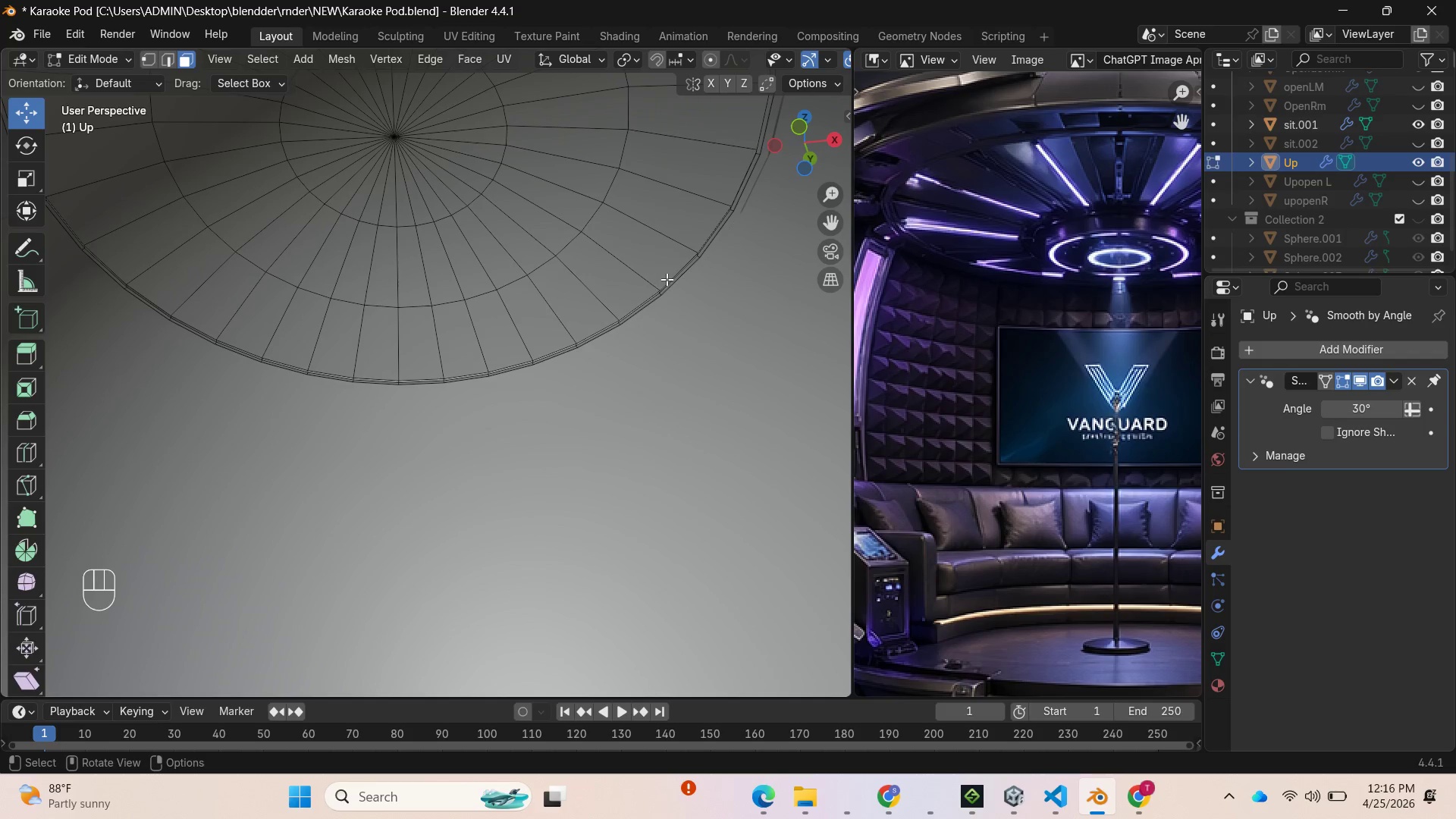 
hold_key(key=AltLeft, duration=4.34)
left_click([699, 256])
 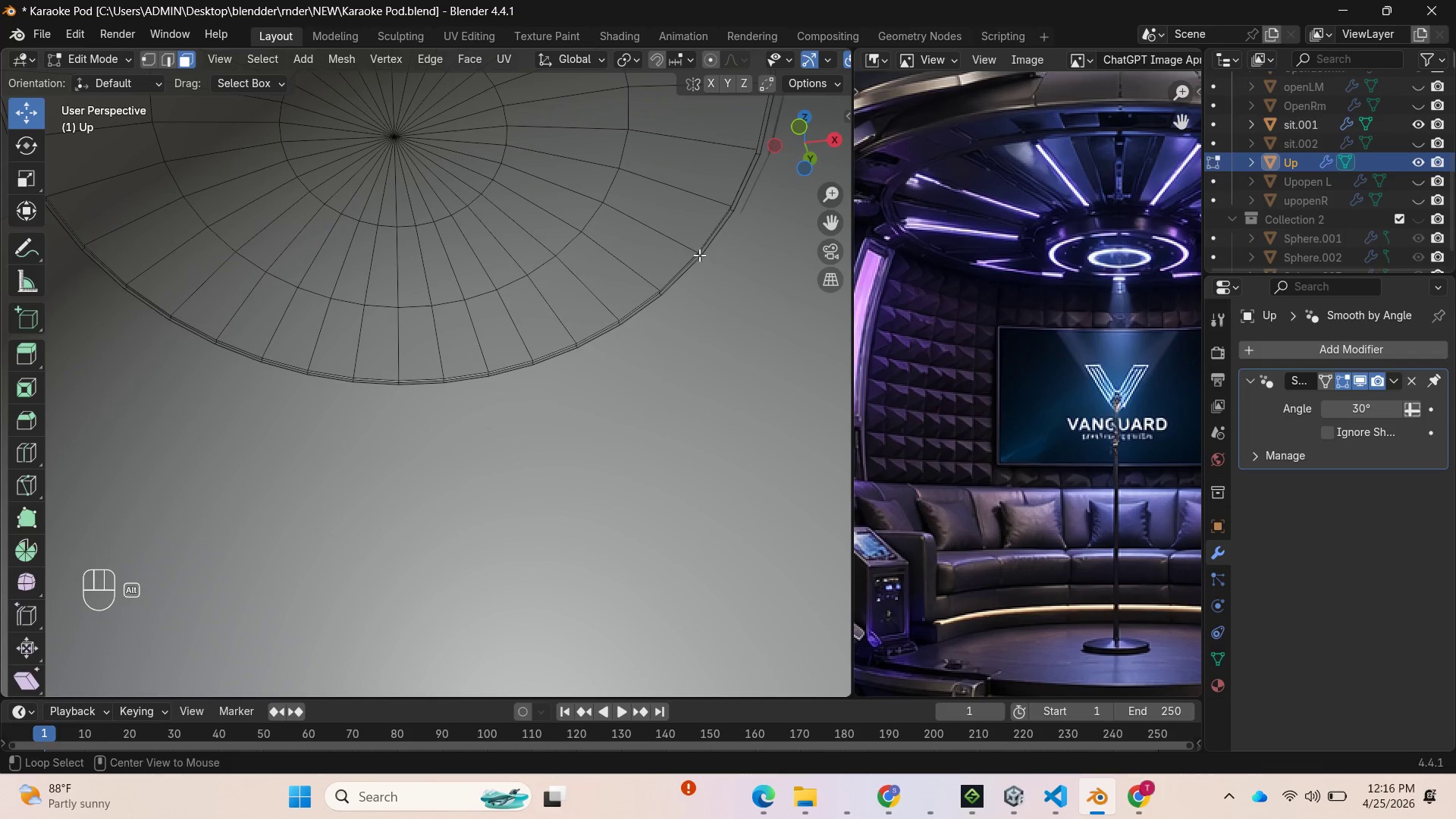 
left_click([699, 254])
 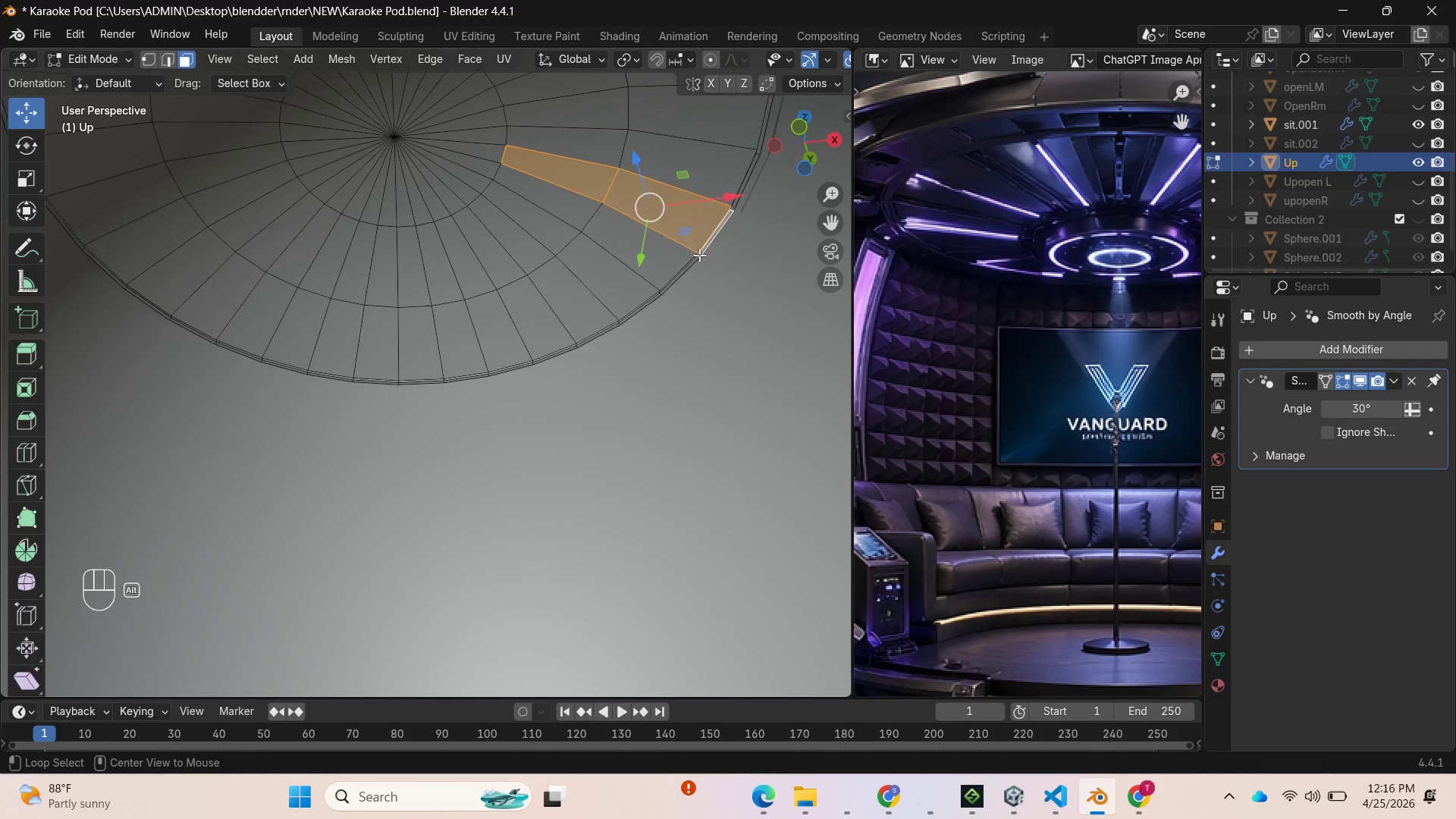 
left_click([698, 256])
 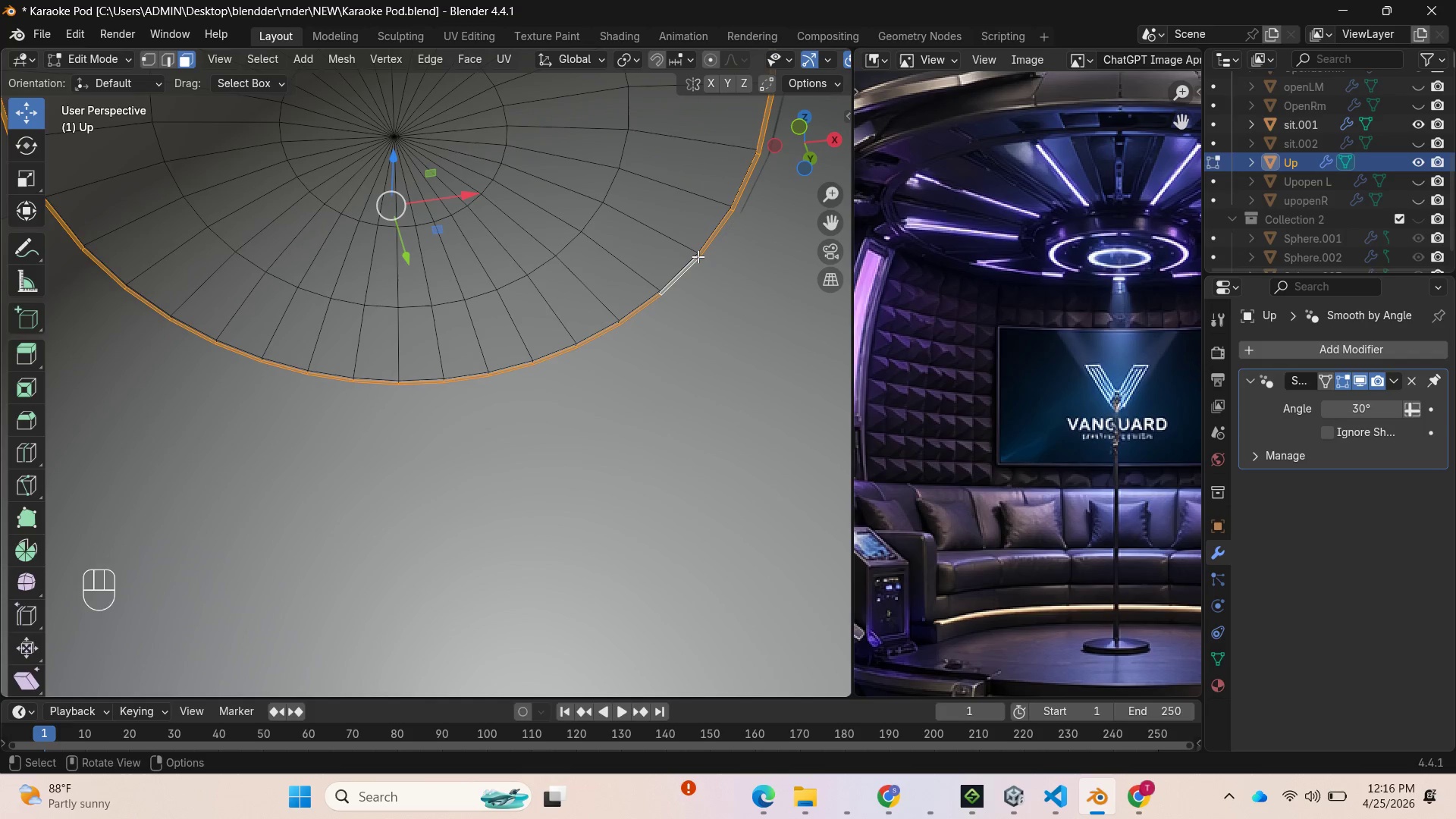 
scroll: coordinate [698, 256], scroll_direction: down, amount: 3.0
 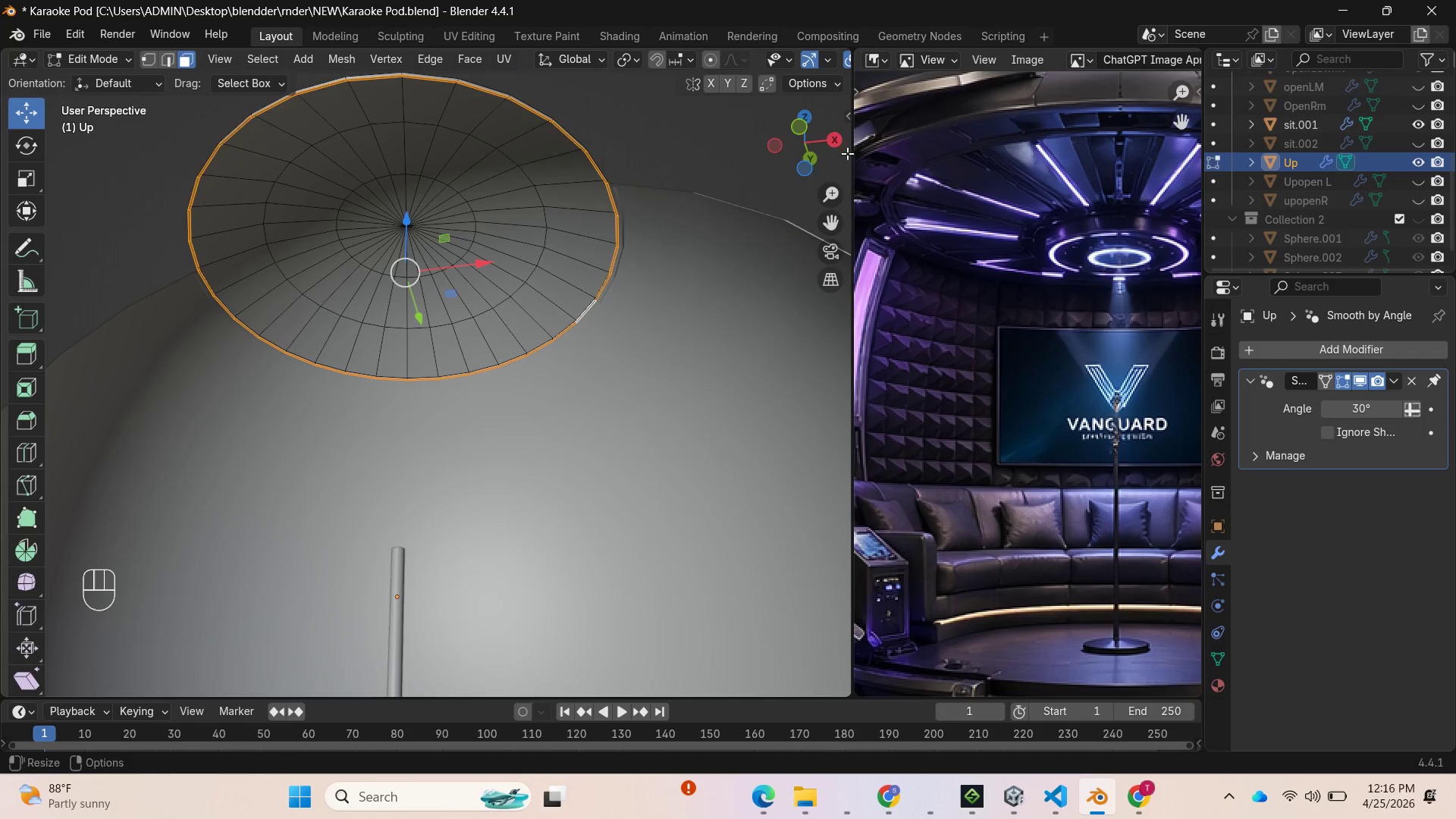 
left_click_drag(start_coordinate=[822, 141], to_coordinate=[812, 240])
 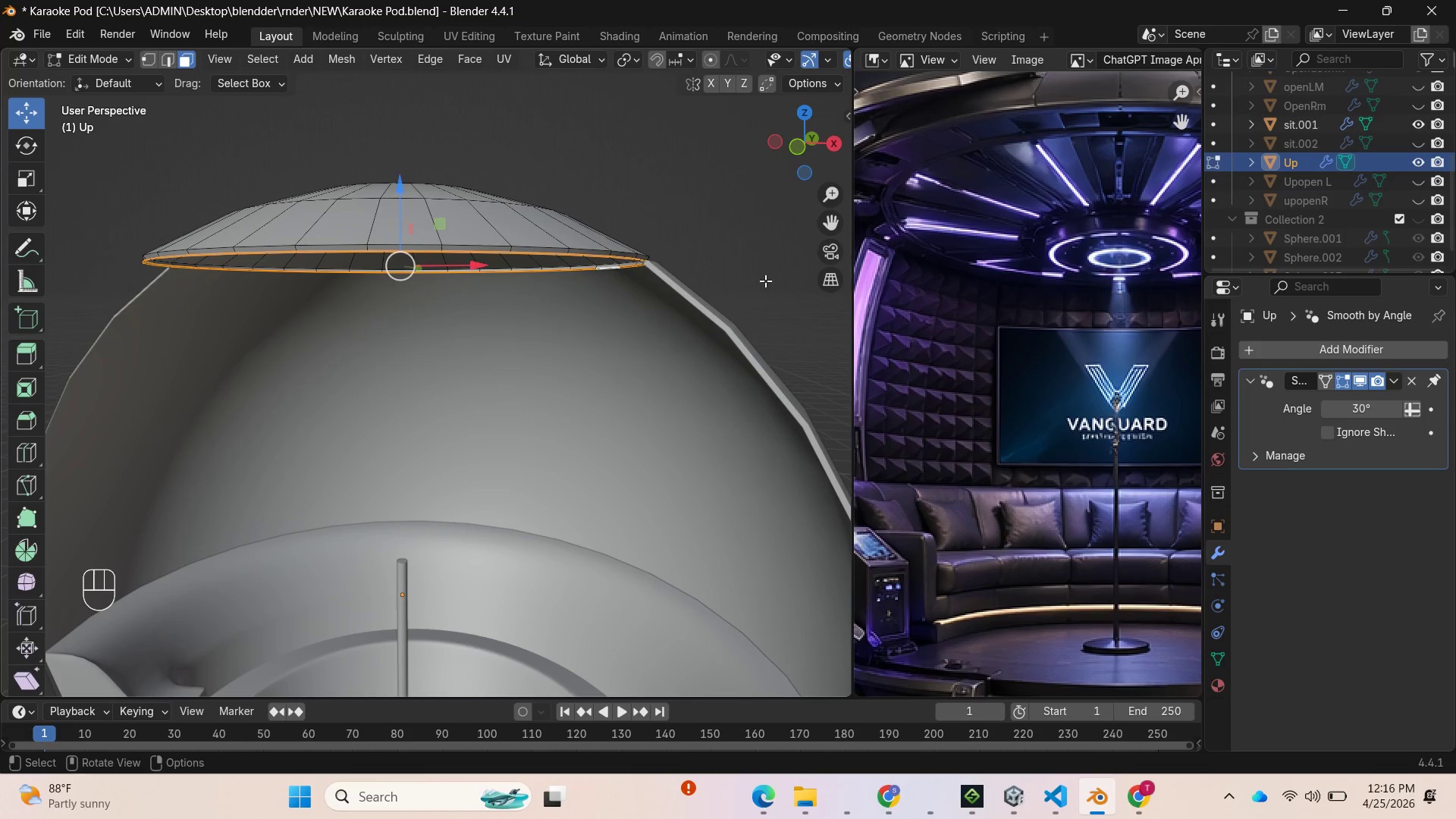 
key(S)
 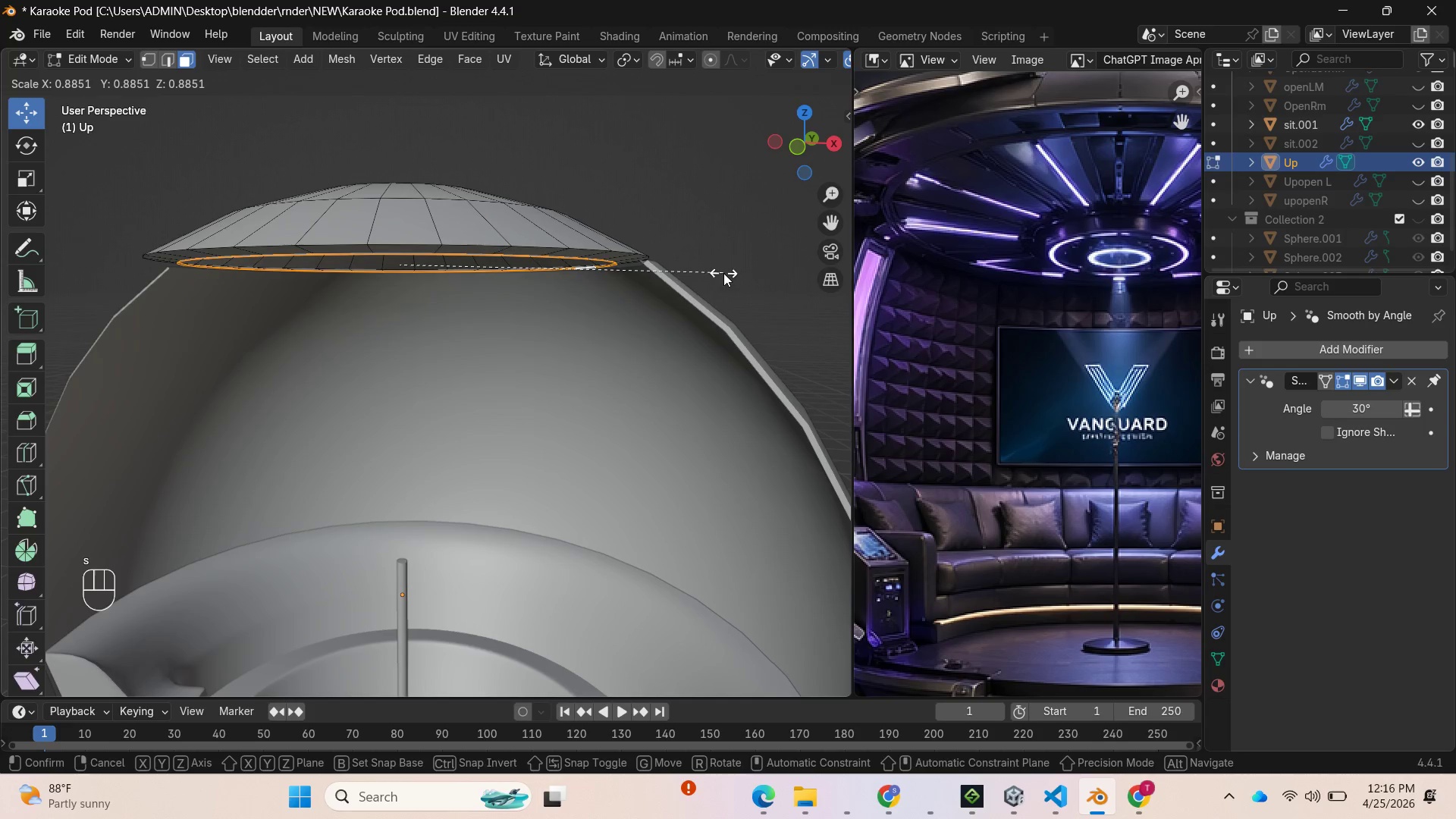 
key(Control+Z)
 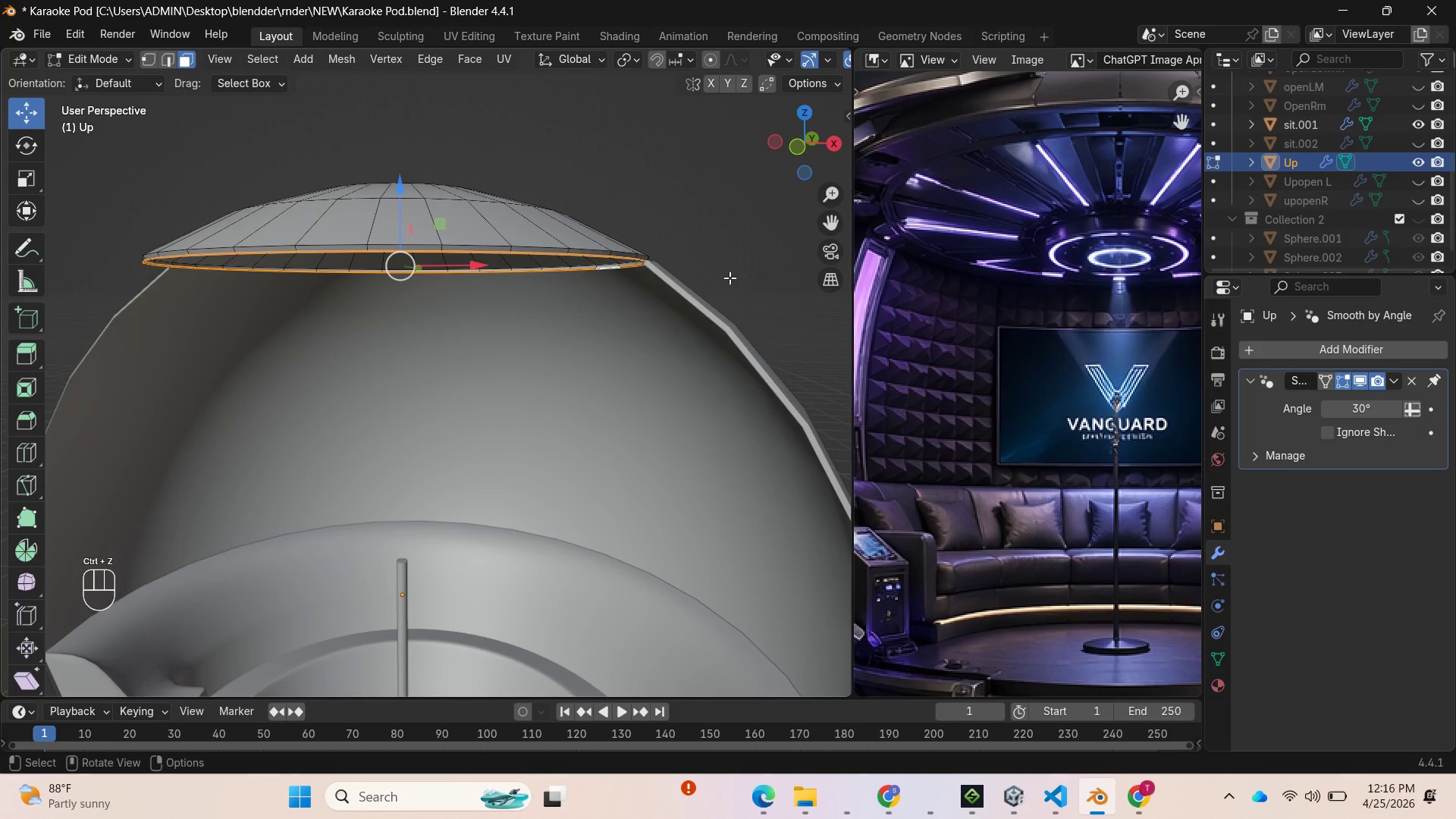 
key(Alt+E)
 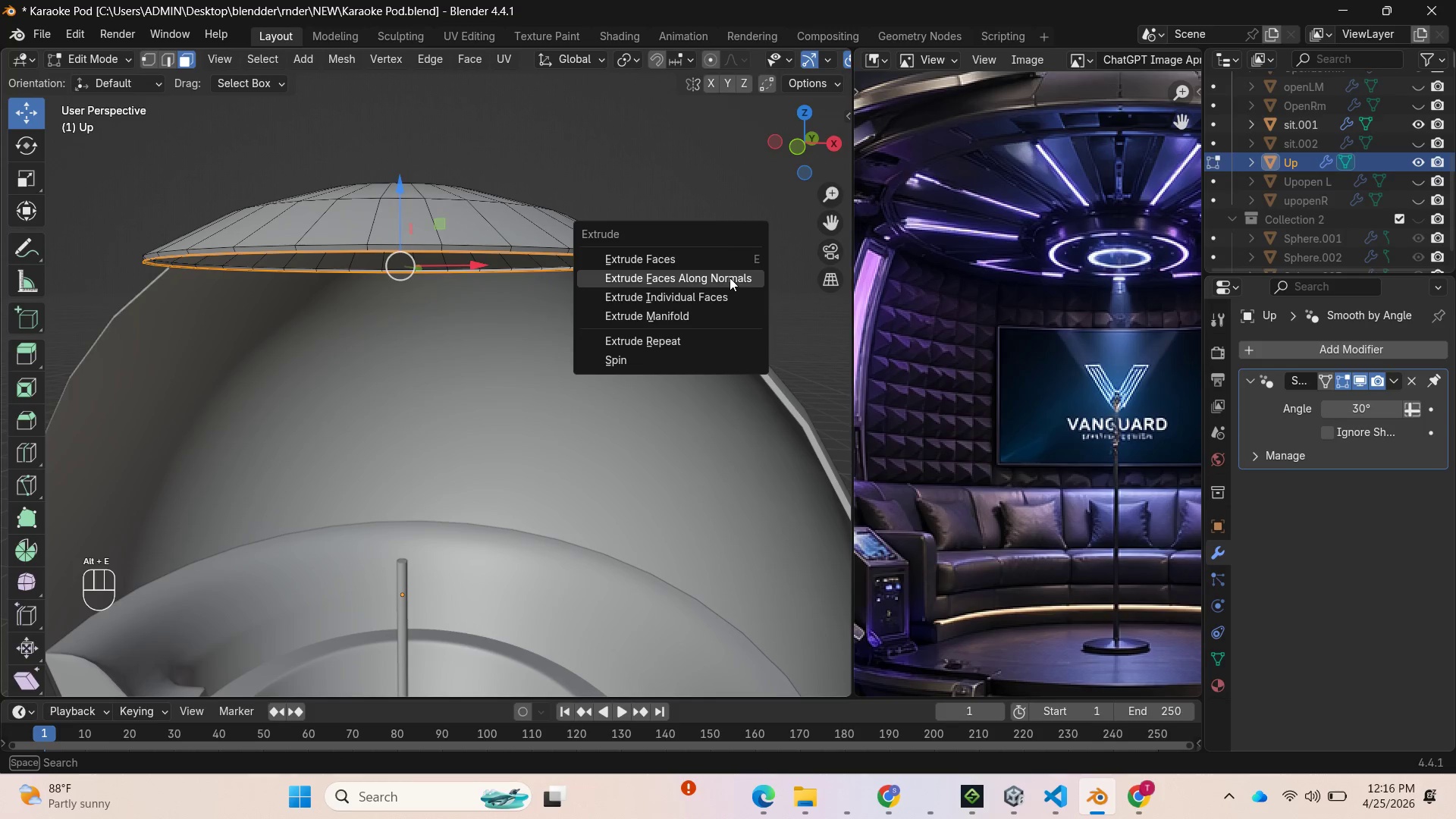 
key(Enter)
 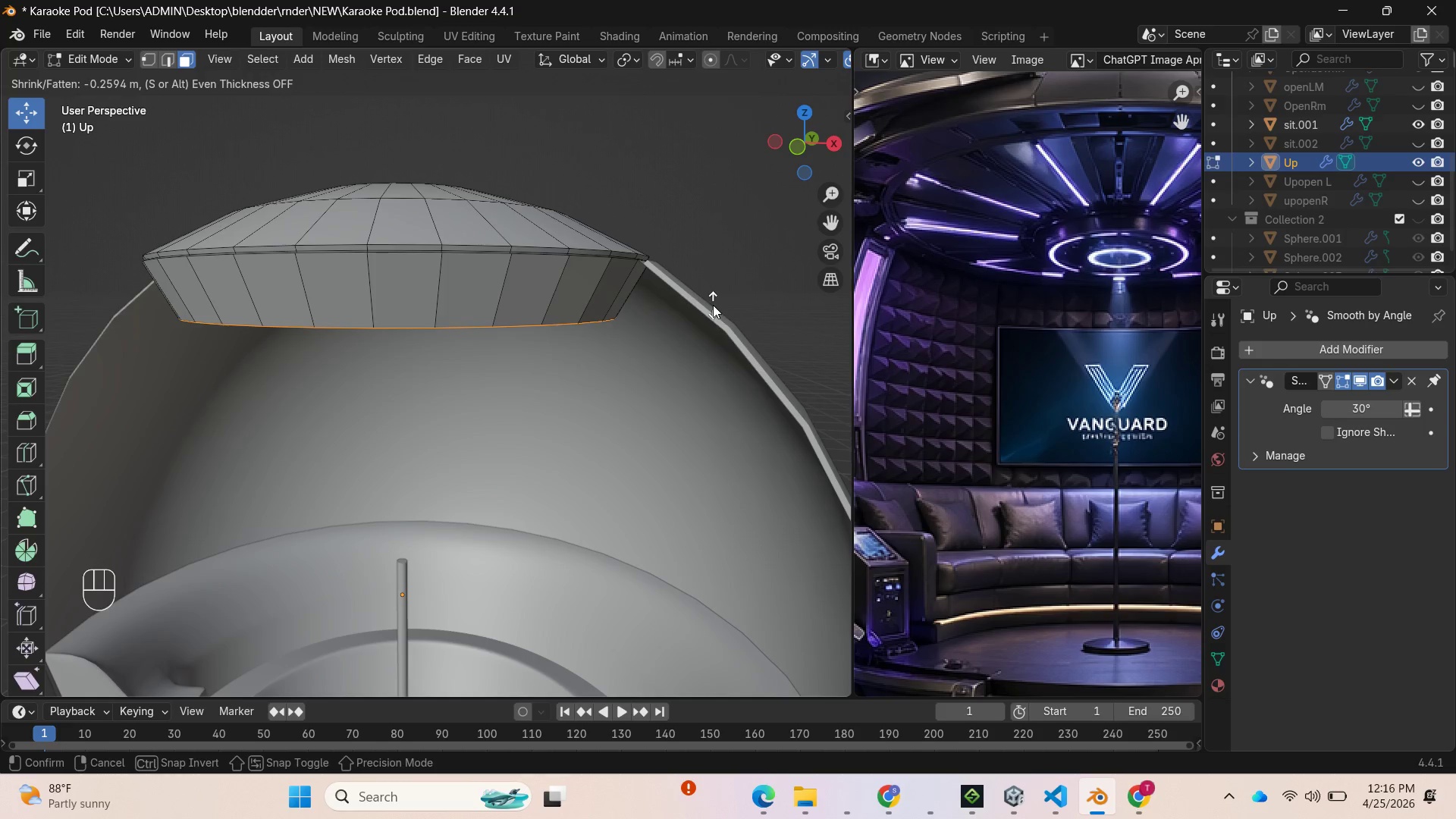 
wait(5.91)
 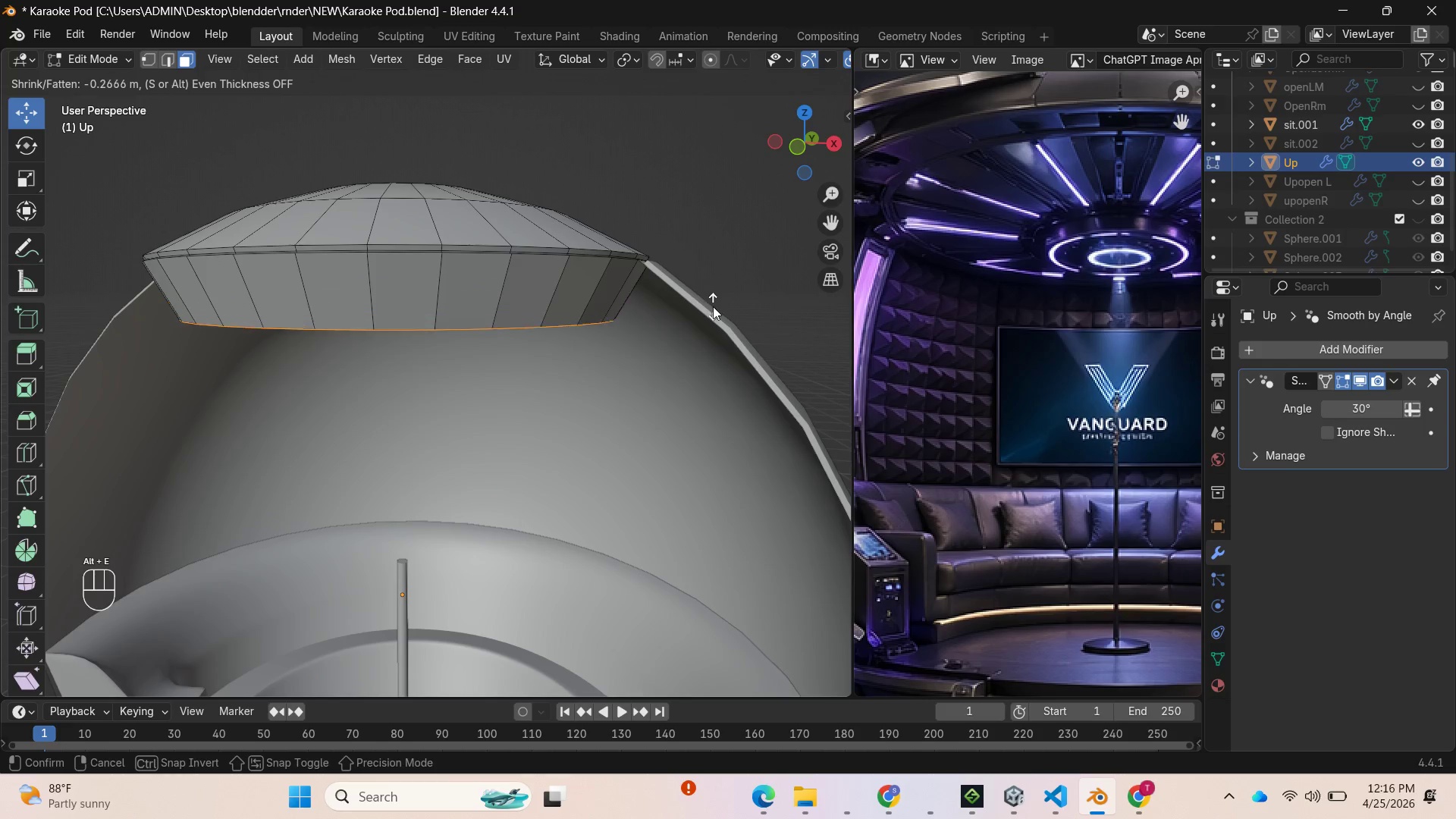 
left_click([689, 362])
 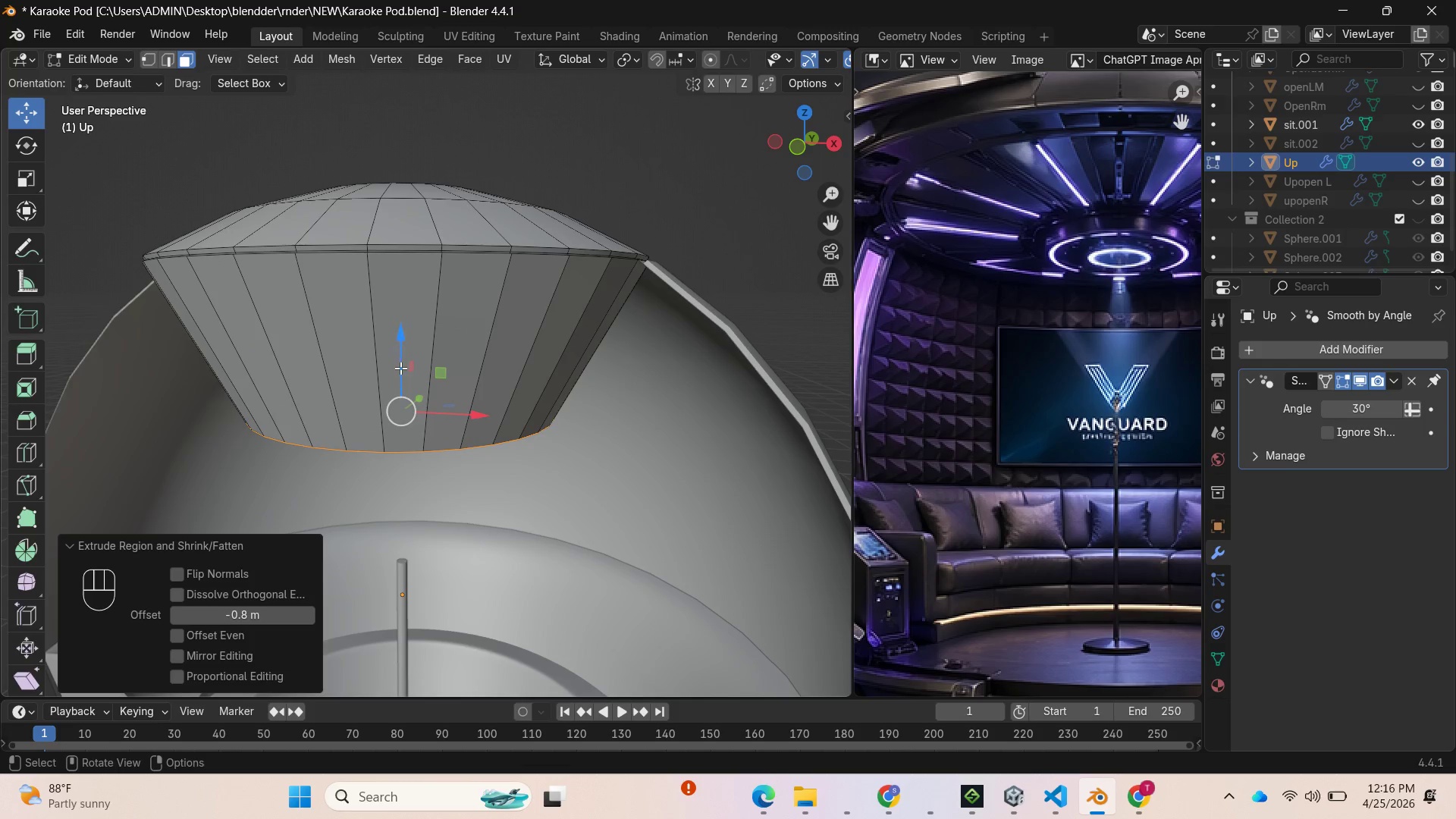 
left_click_drag(start_coordinate=[400, 359], to_coordinate=[400, 215])
 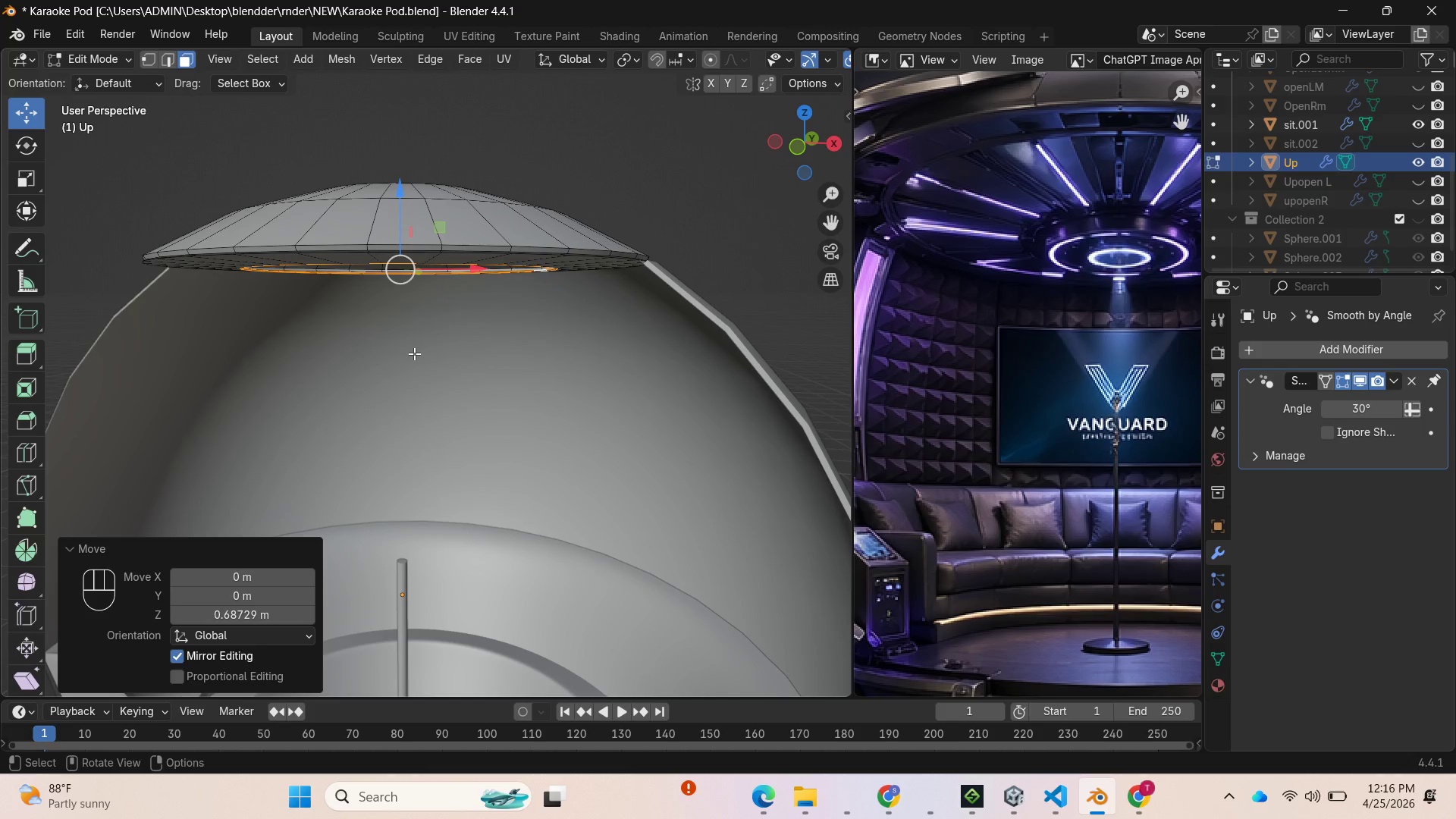 
scroll: coordinate [414, 353], scroll_direction: up, amount: 2.0
 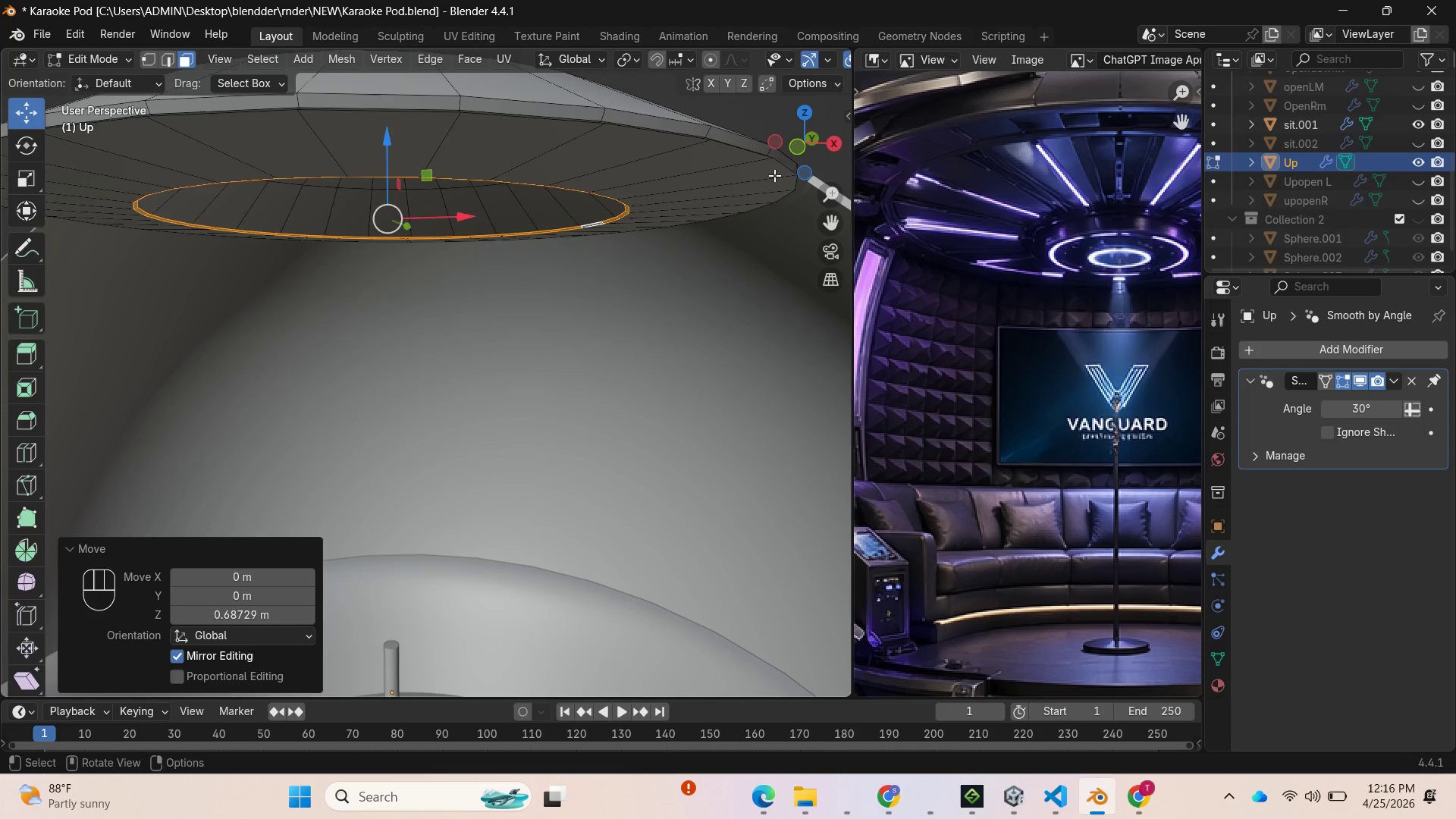 
left_click_drag(start_coordinate=[798, 150], to_coordinate=[758, 137])
 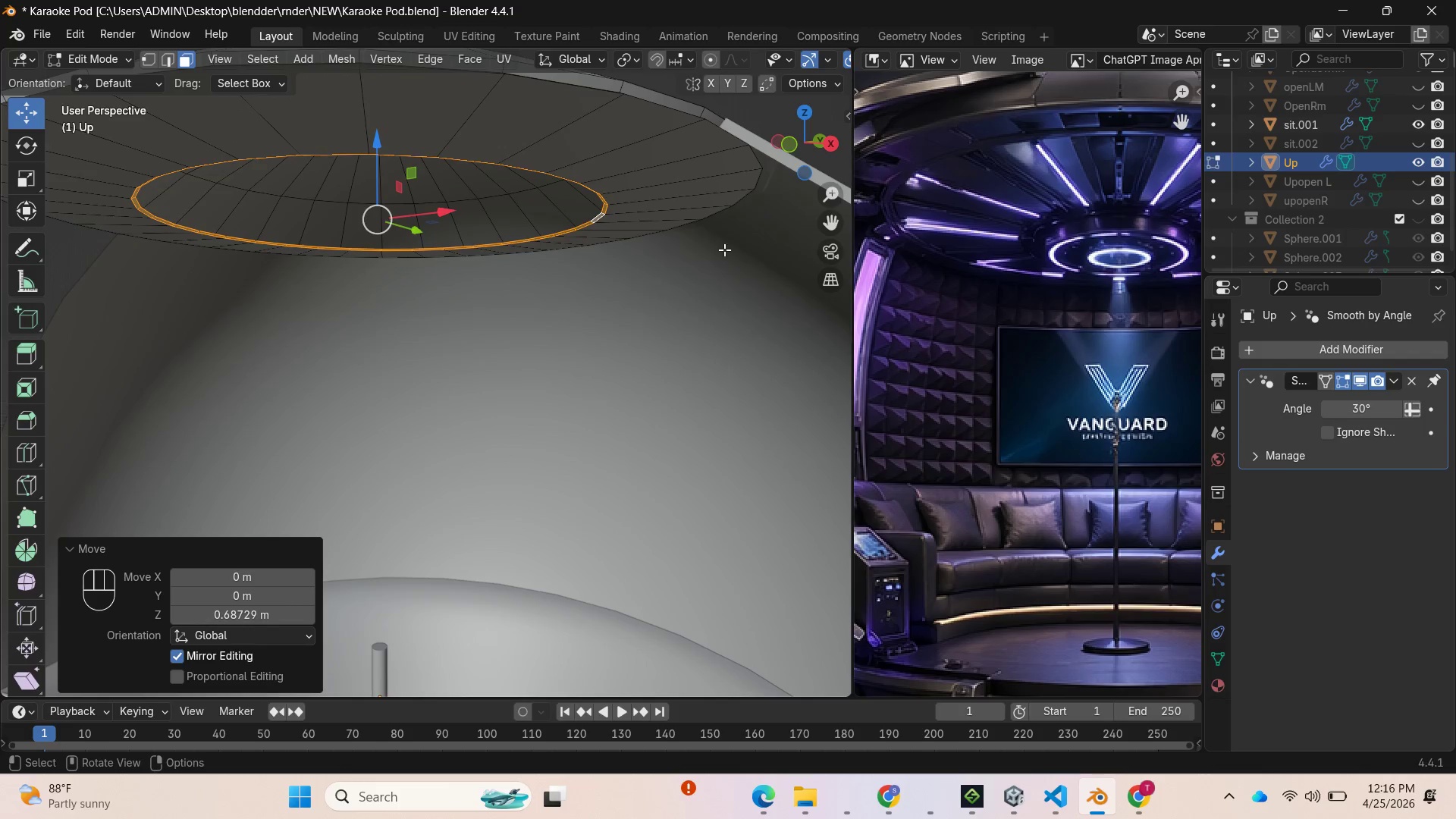 
scroll: coordinate [716, 258], scroll_direction: down, amount: 1.0
 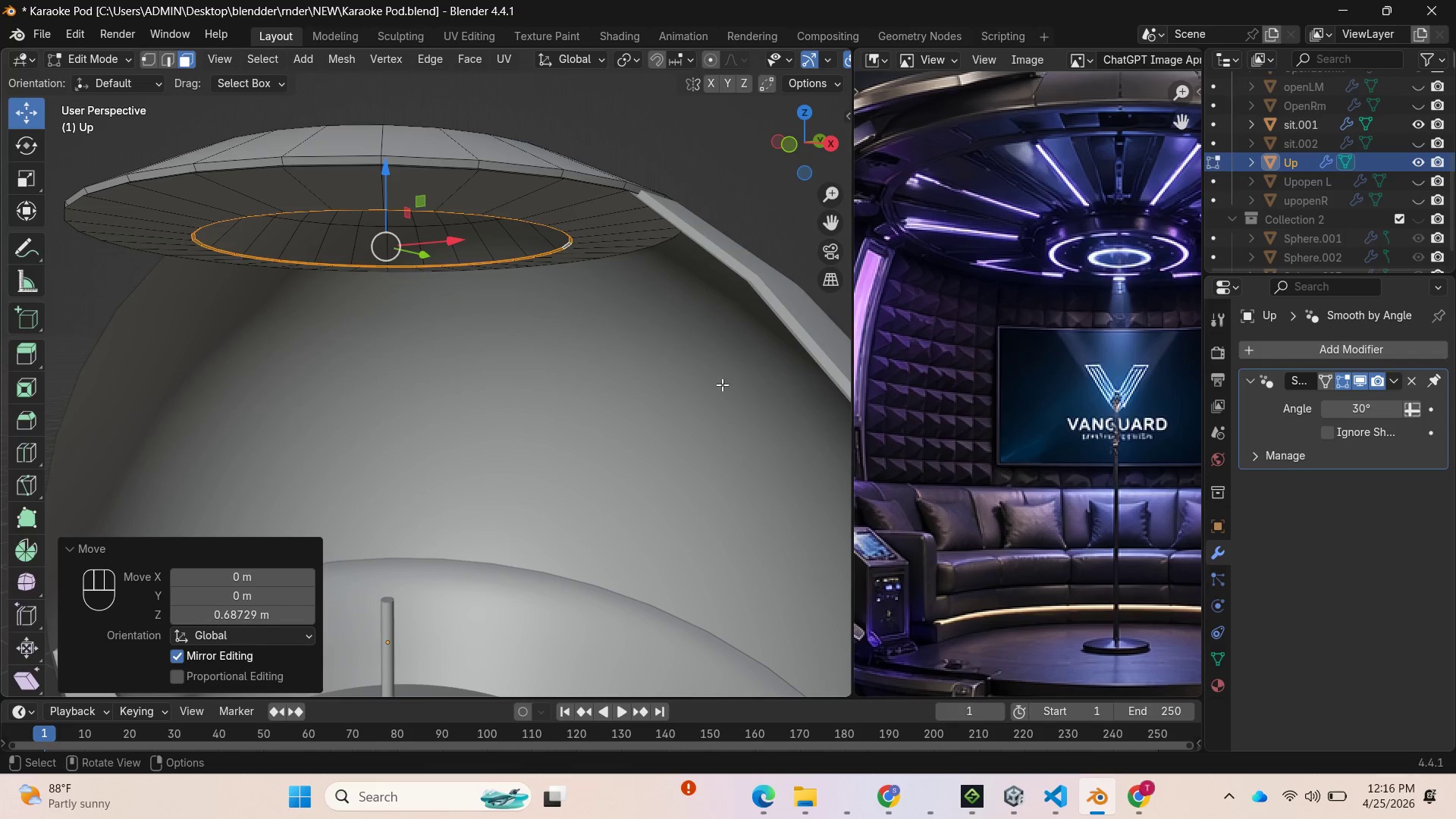 
key(S)
 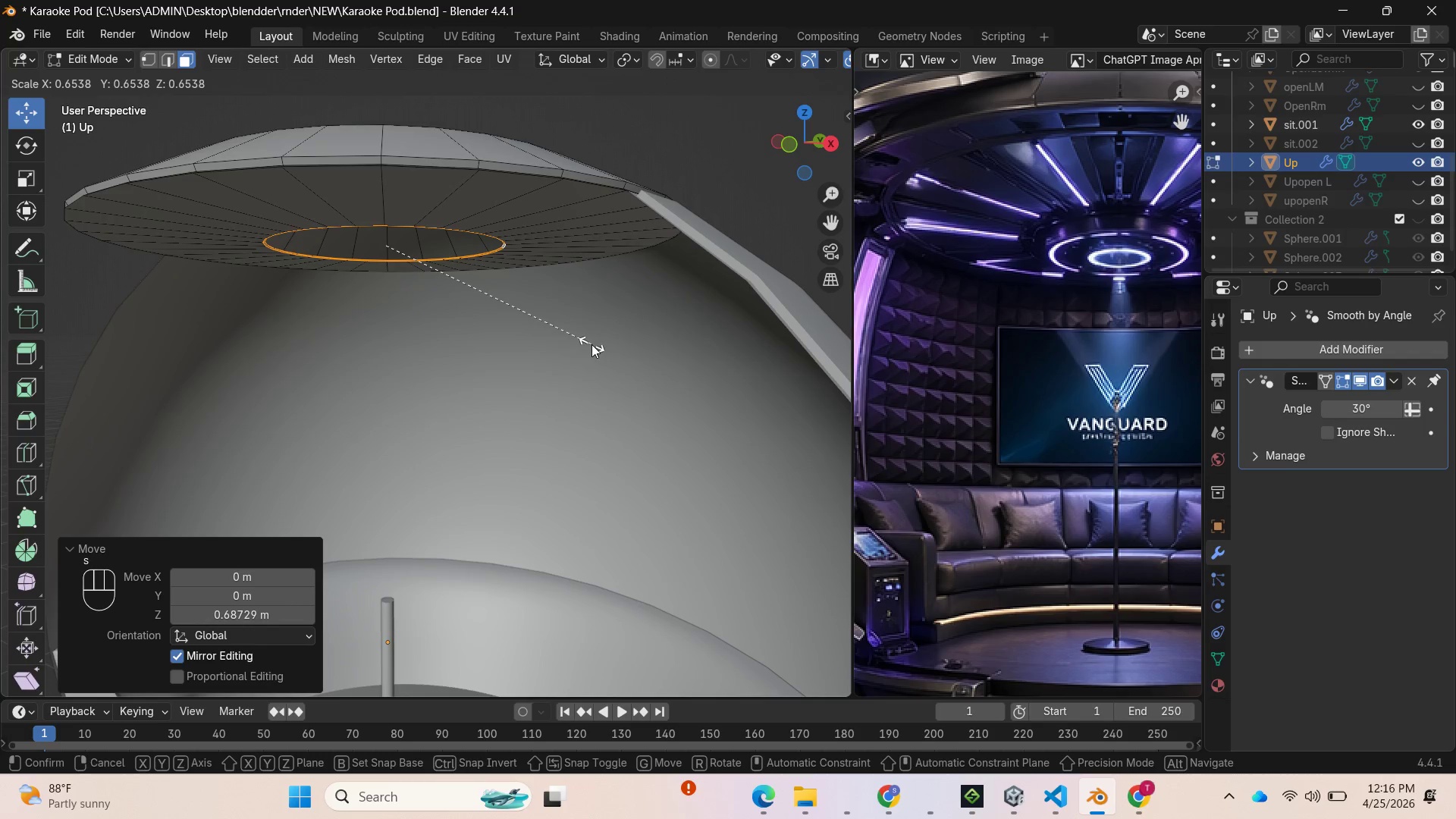 
left_click([617, 342])
 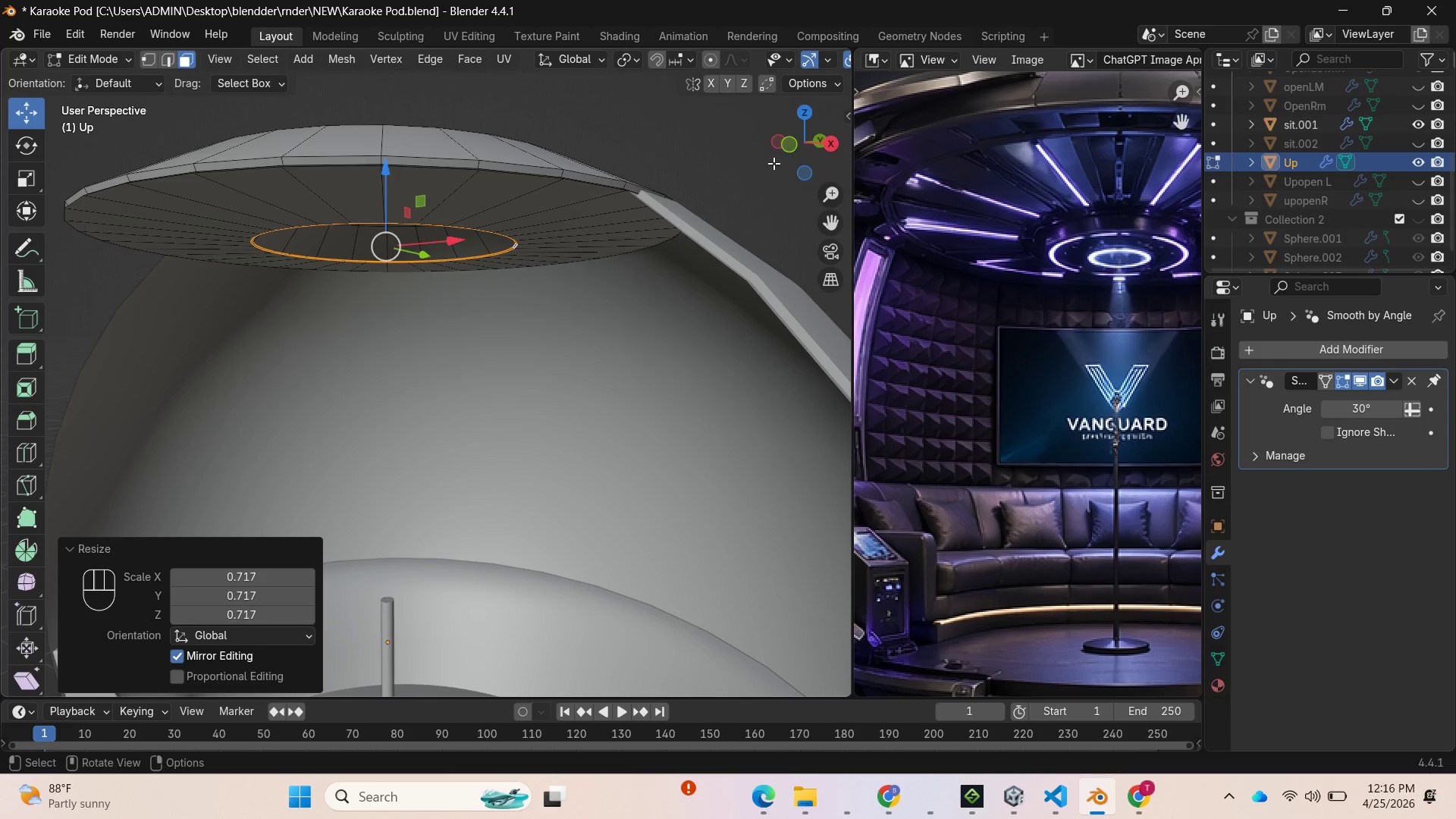 
left_click_drag(start_coordinate=[796, 146], to_coordinate=[38, 152])
 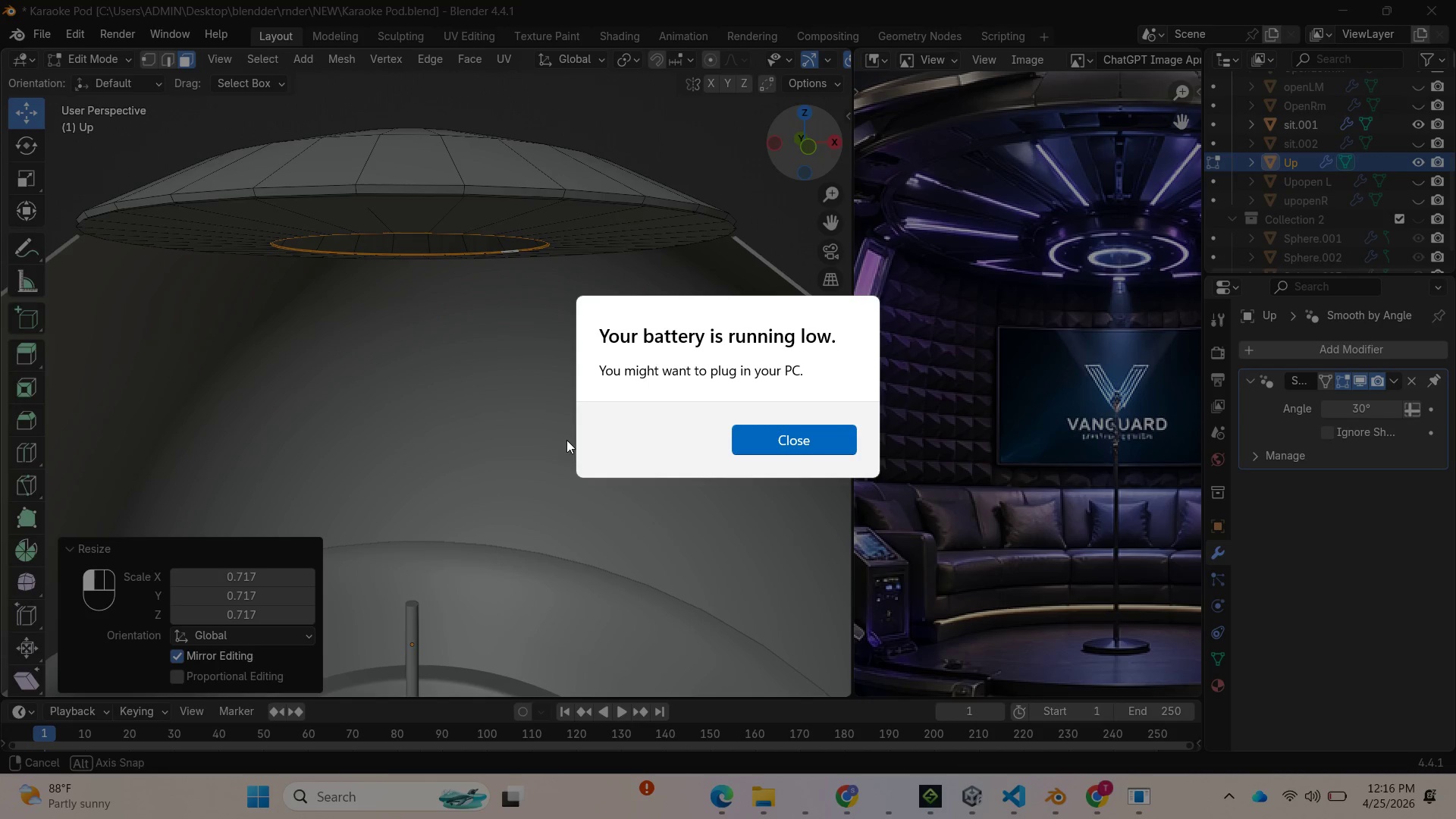 
left_click([535, 433])
 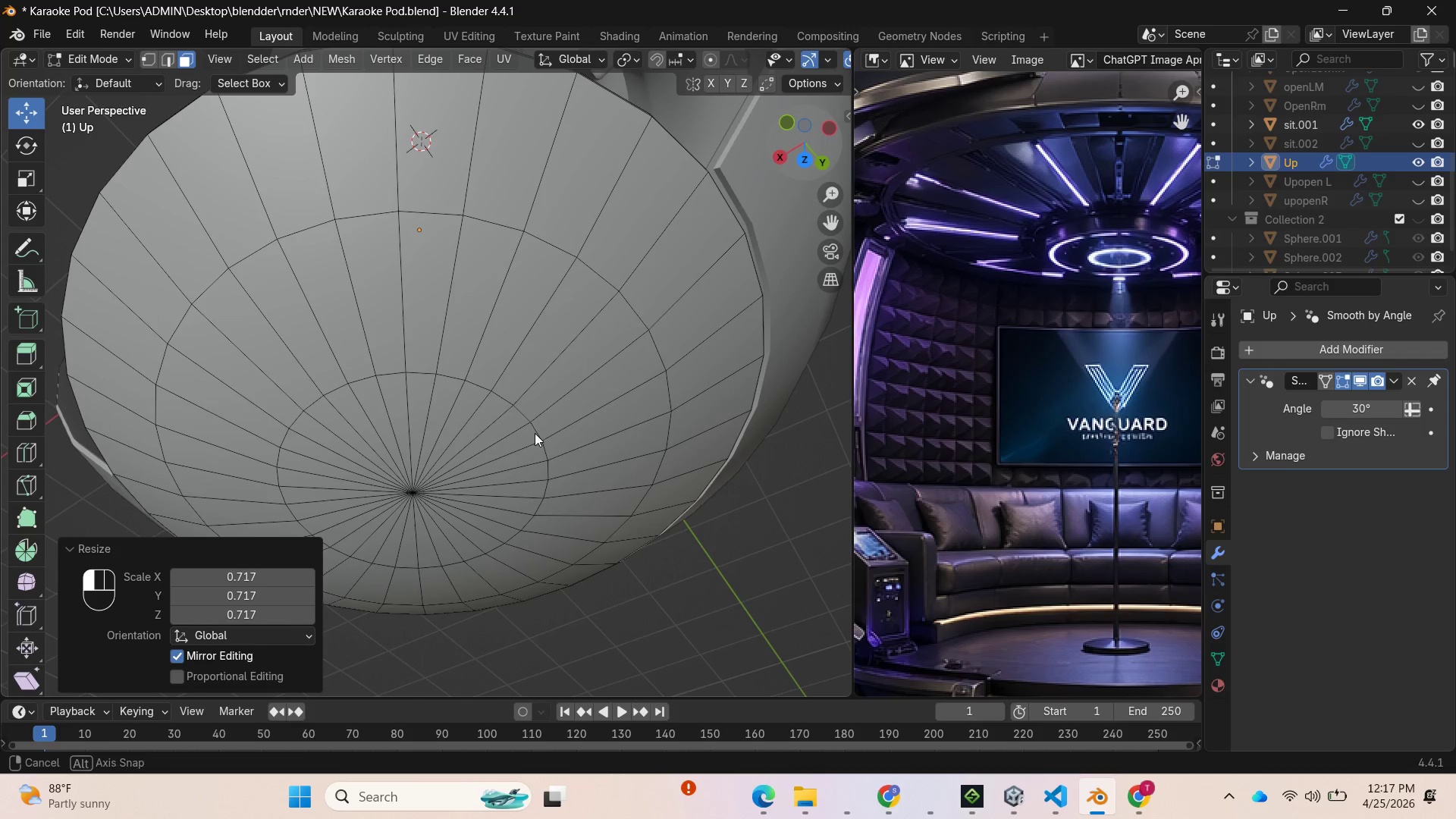 
wait(23.23)
 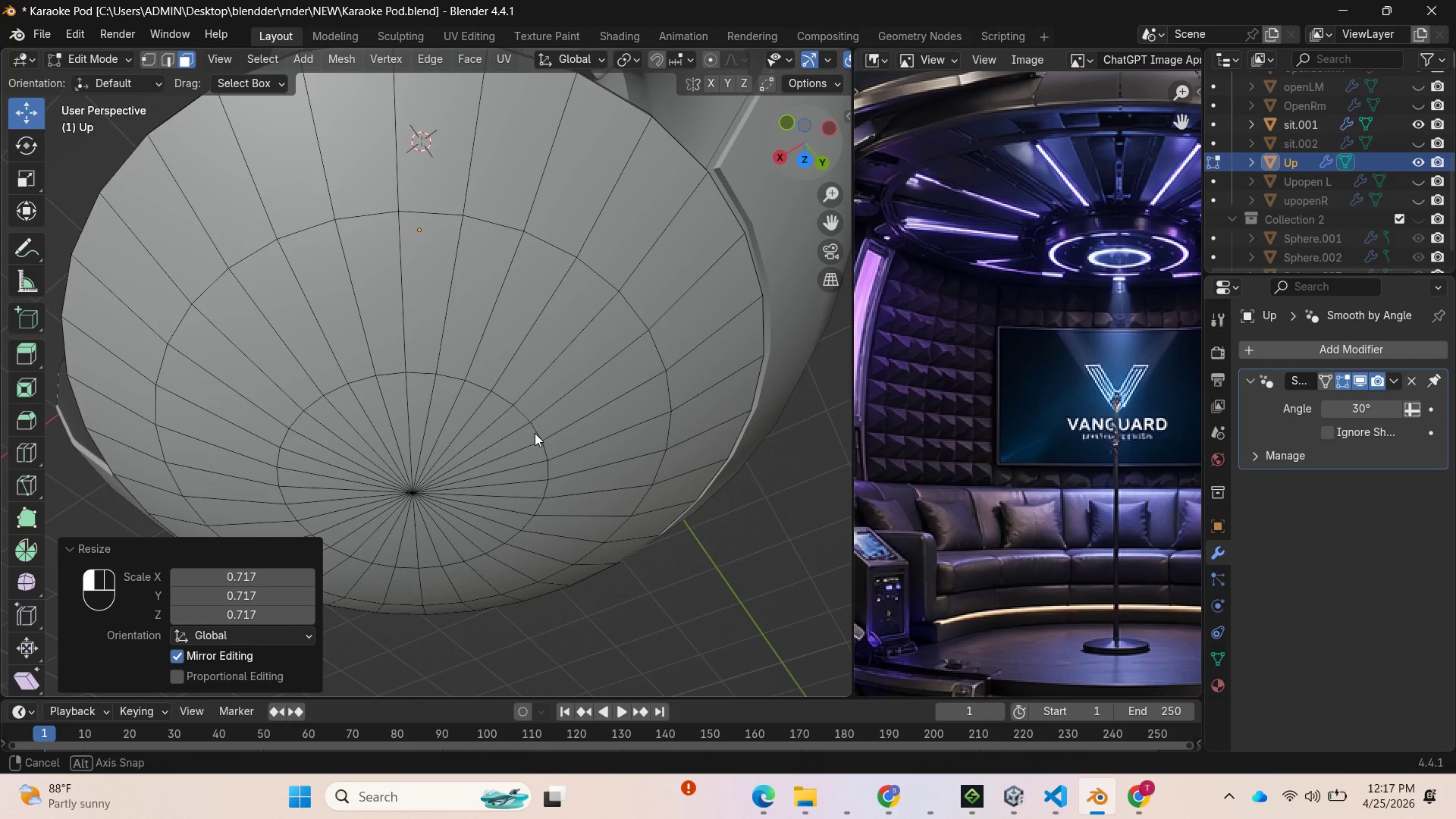 
left_click([733, 149])
 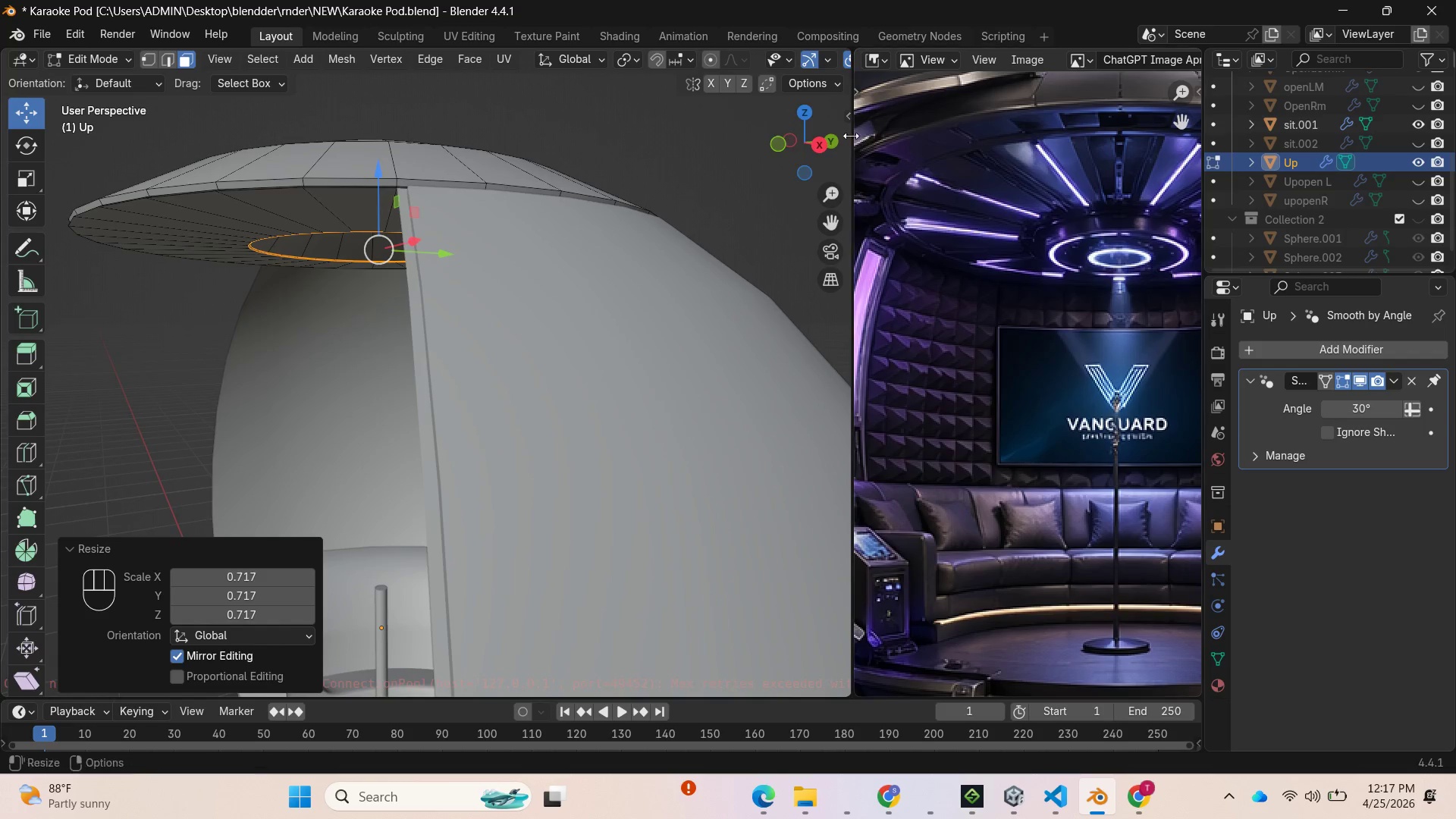 
left_click_drag(start_coordinate=[807, 139], to_coordinate=[81, 106])
 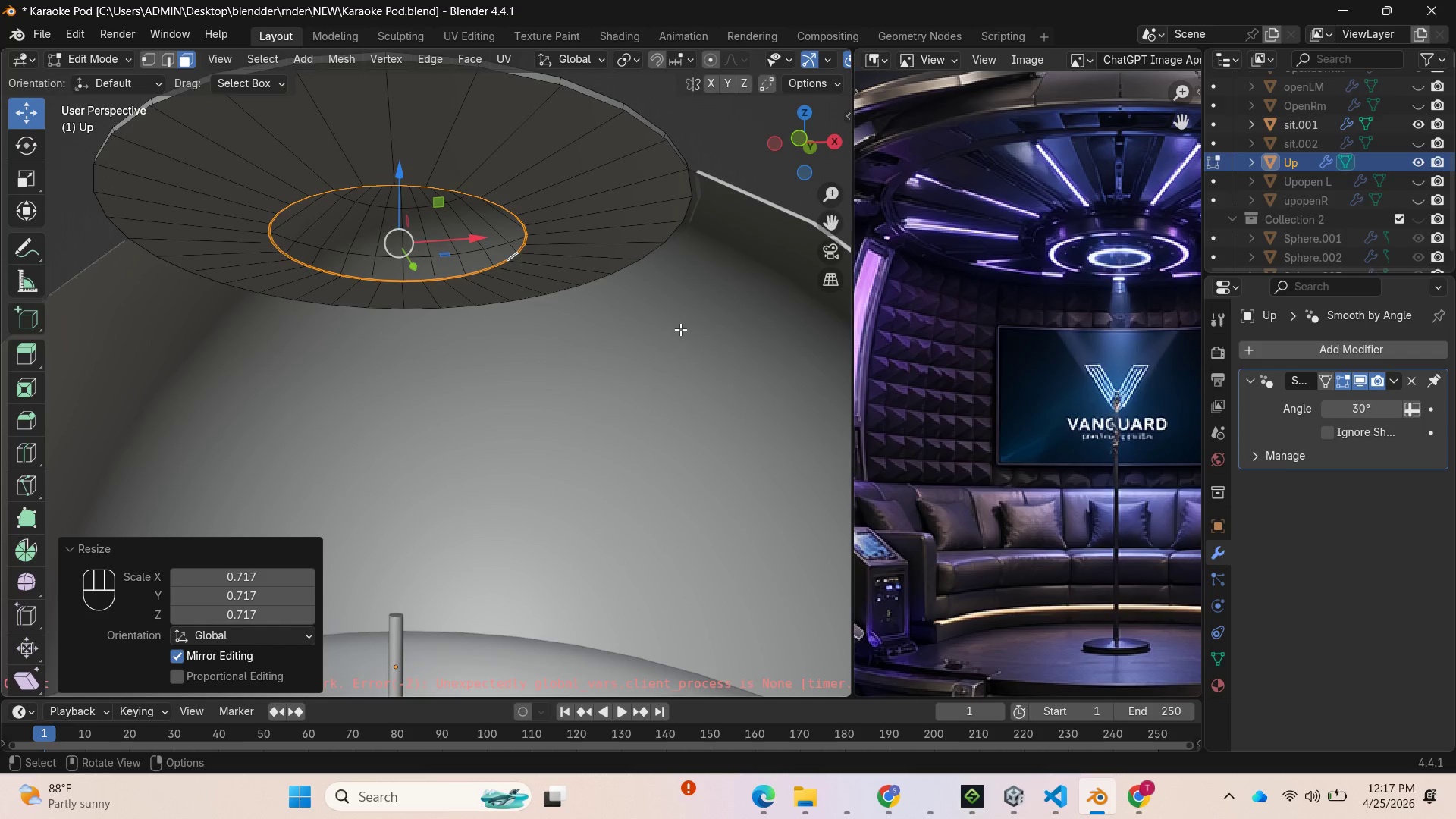 
key(E)
 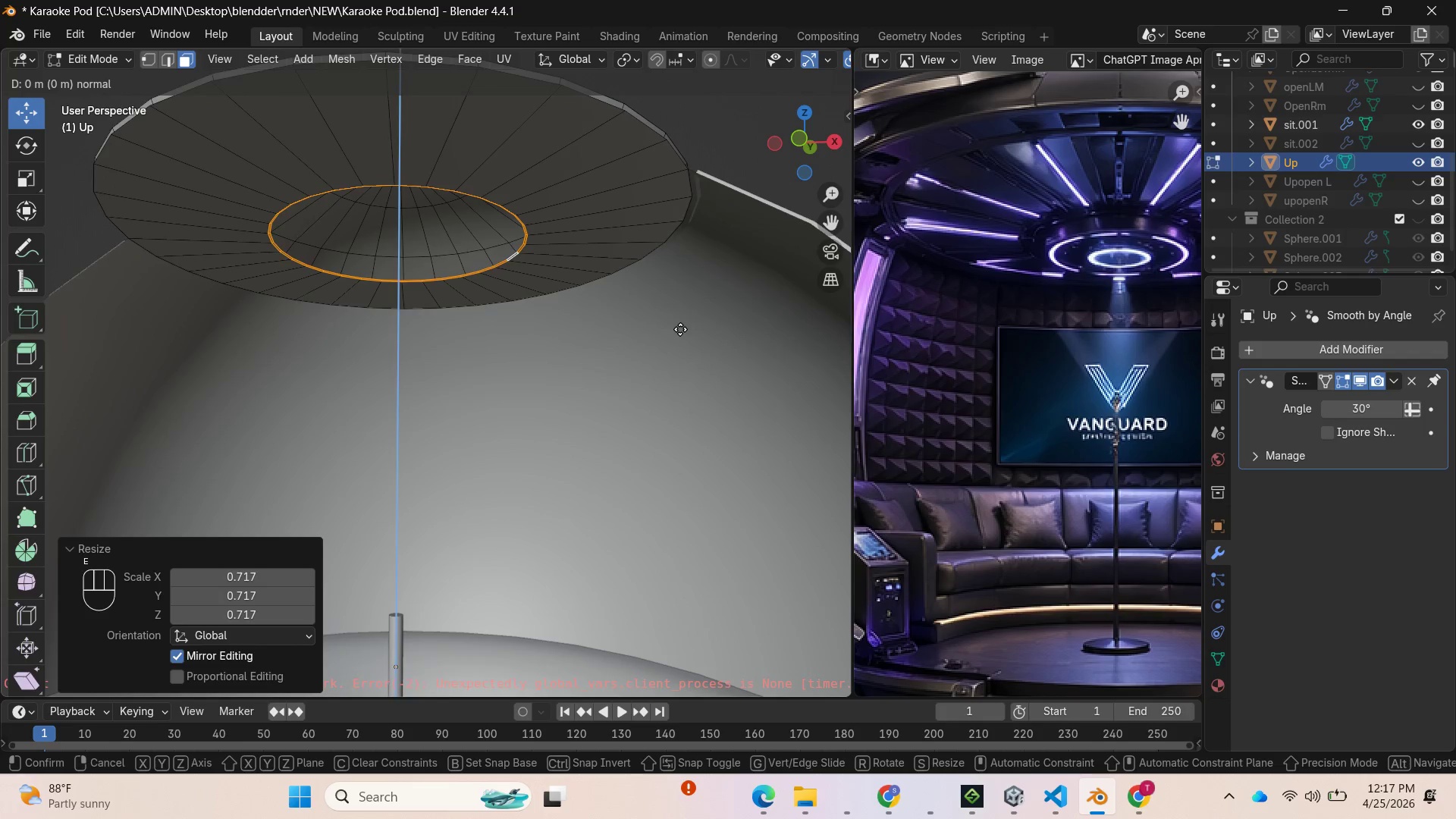 
left_click([680, 329])
 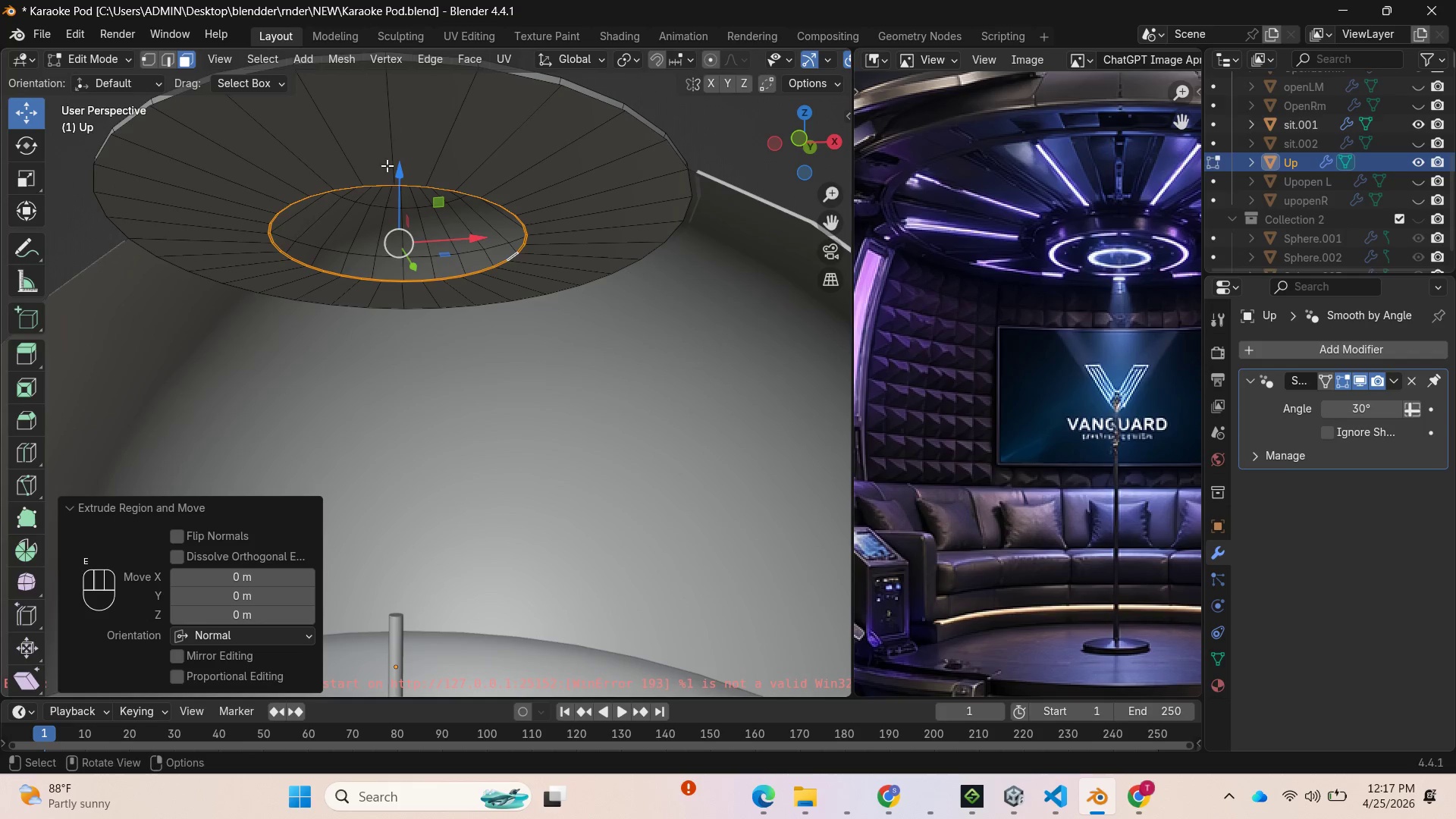 
left_click_drag(start_coordinate=[392, 168], to_coordinate=[391, 198])
 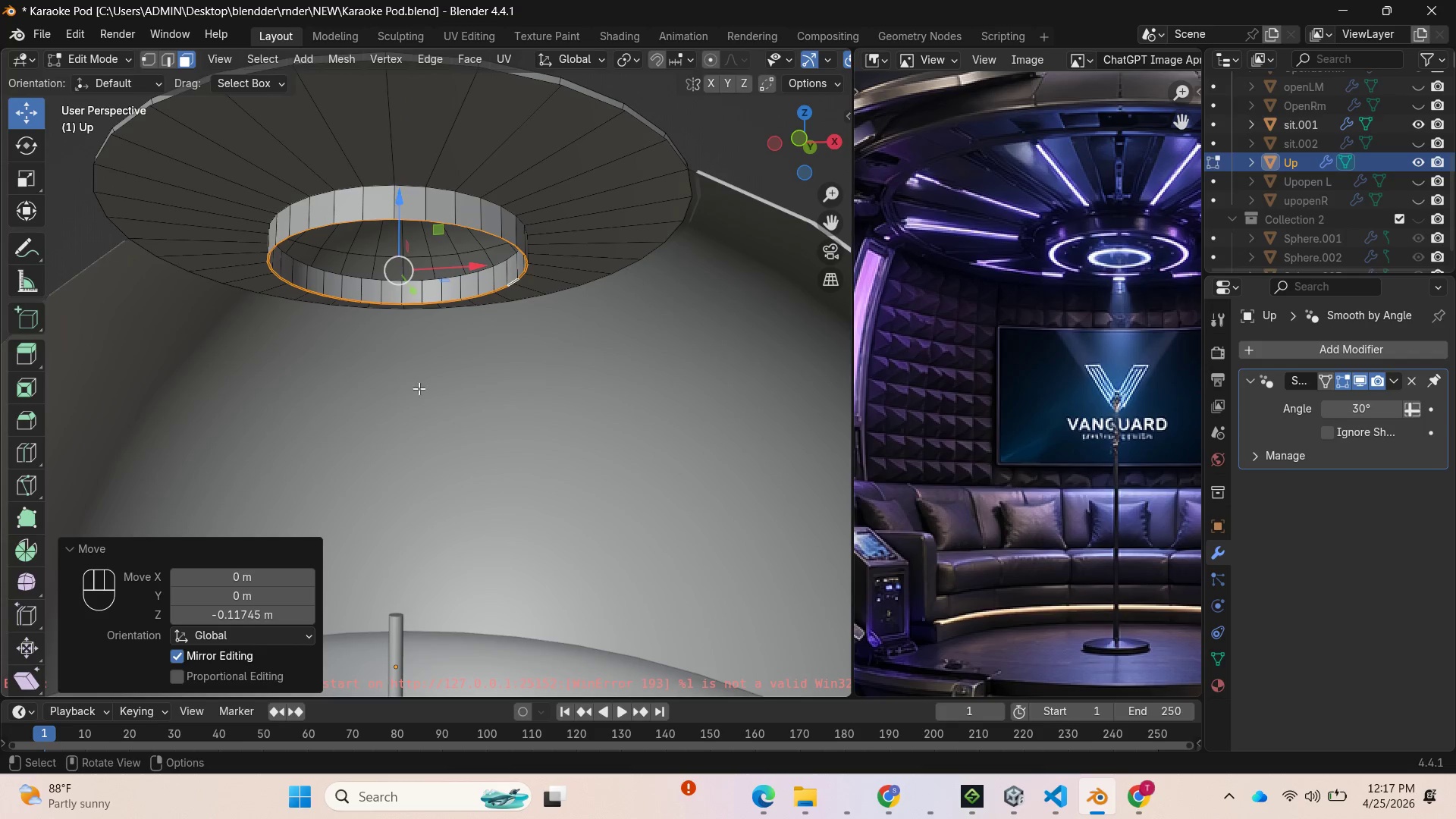 
scroll: coordinate [419, 391], scroll_direction: down, amount: 3.0
 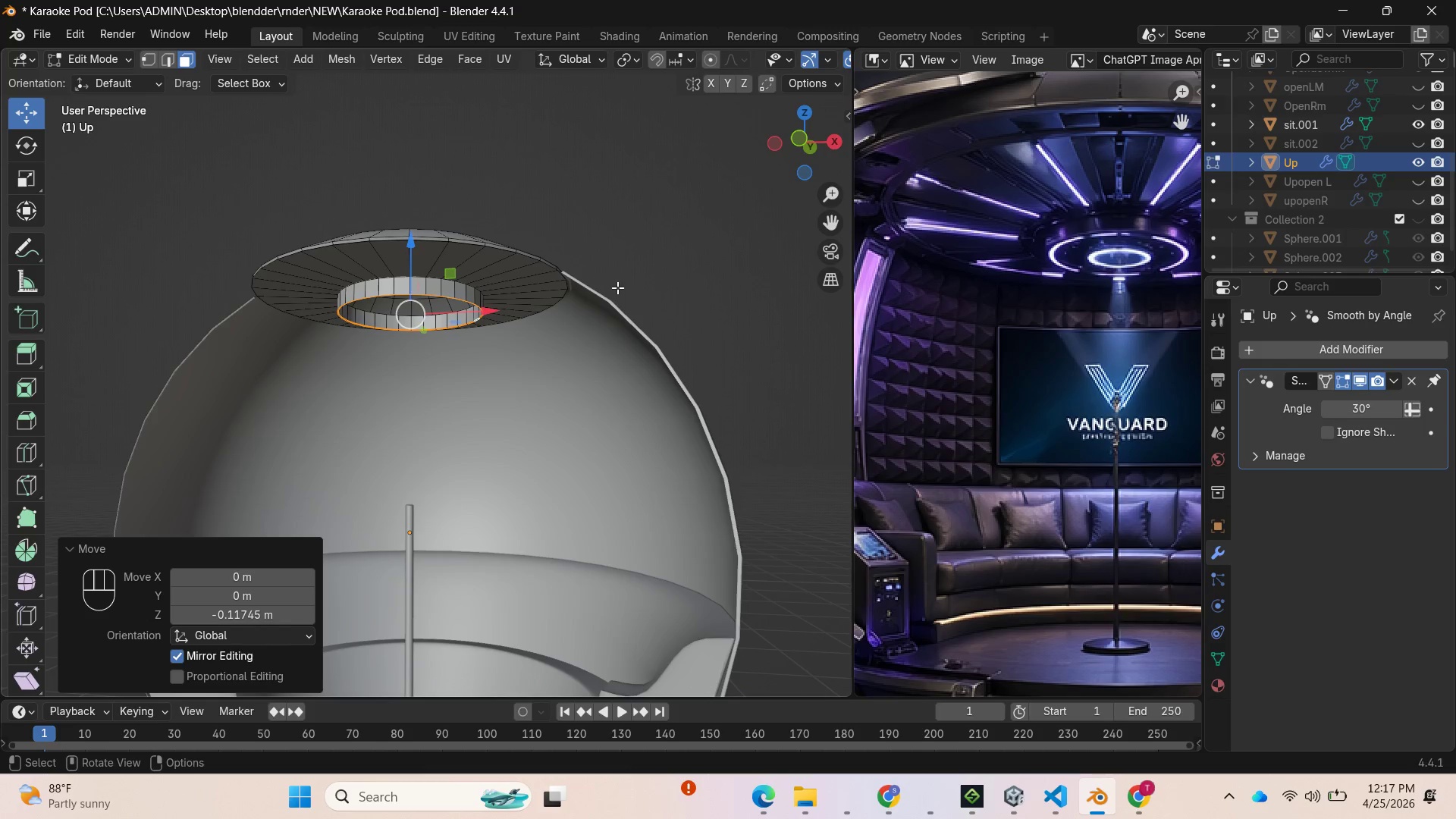 
wait(9.32)
 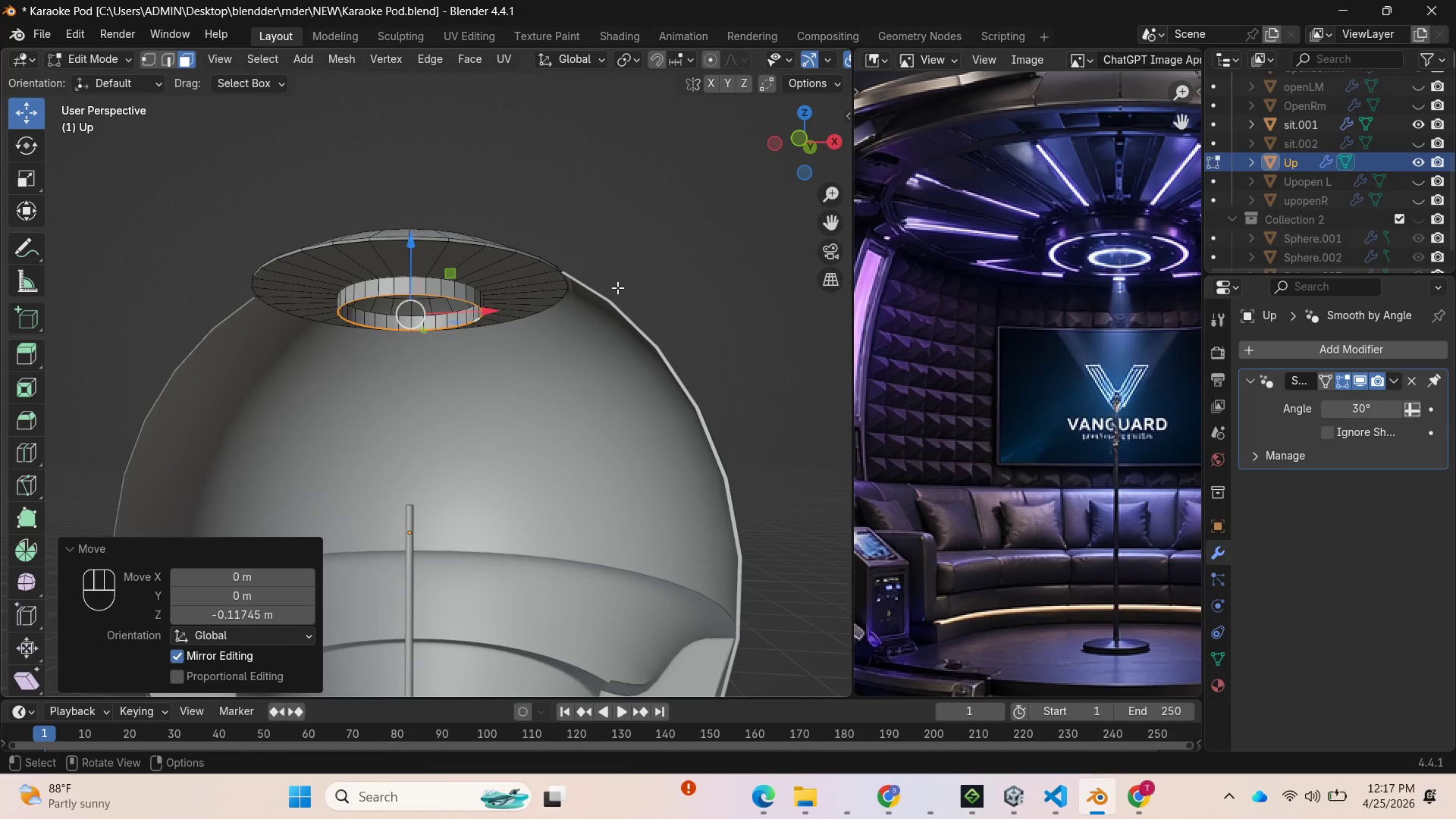 
left_click_drag(start_coordinate=[795, 140], to_coordinate=[11, 152])
 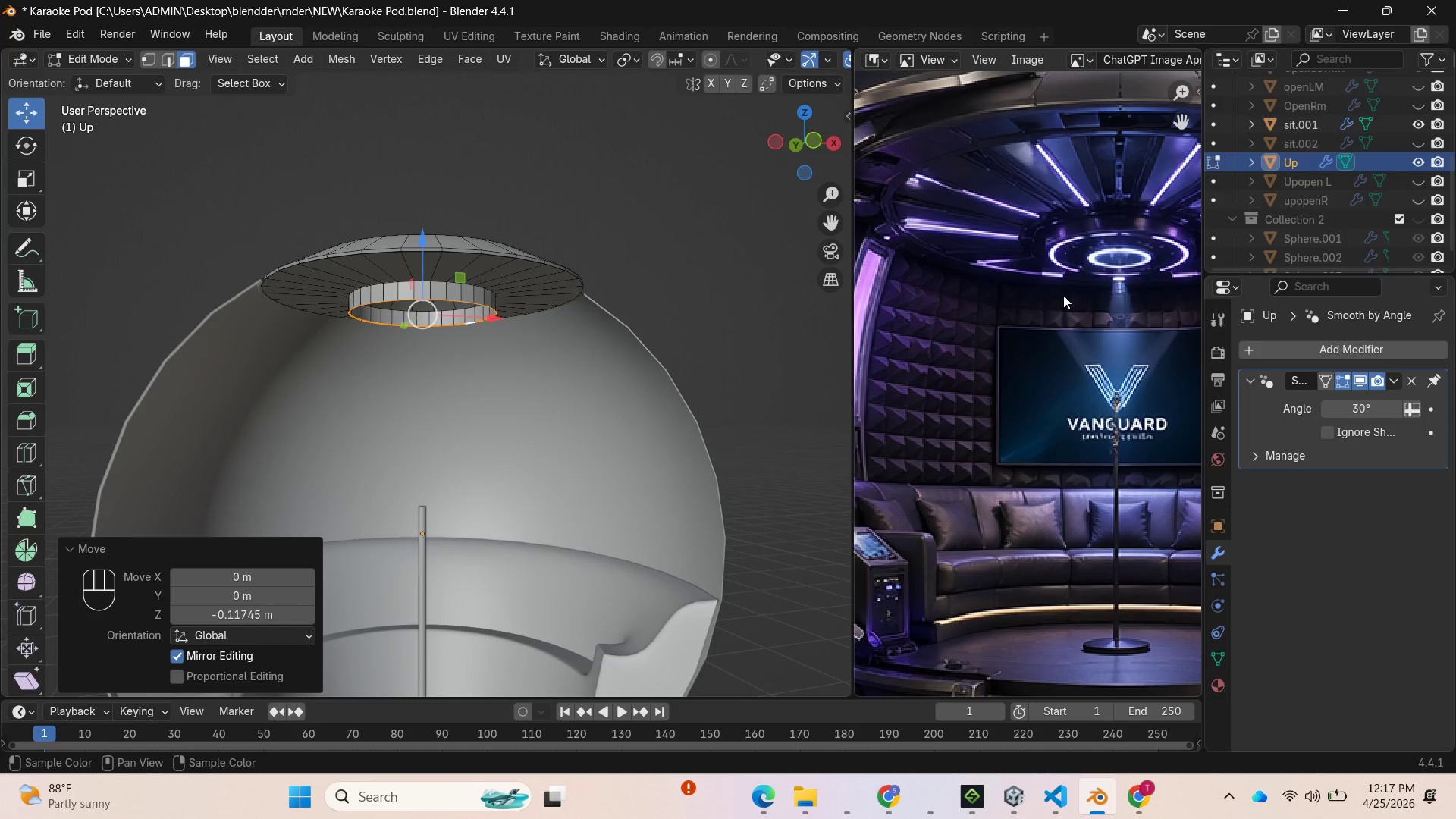 
wait(6.34)
 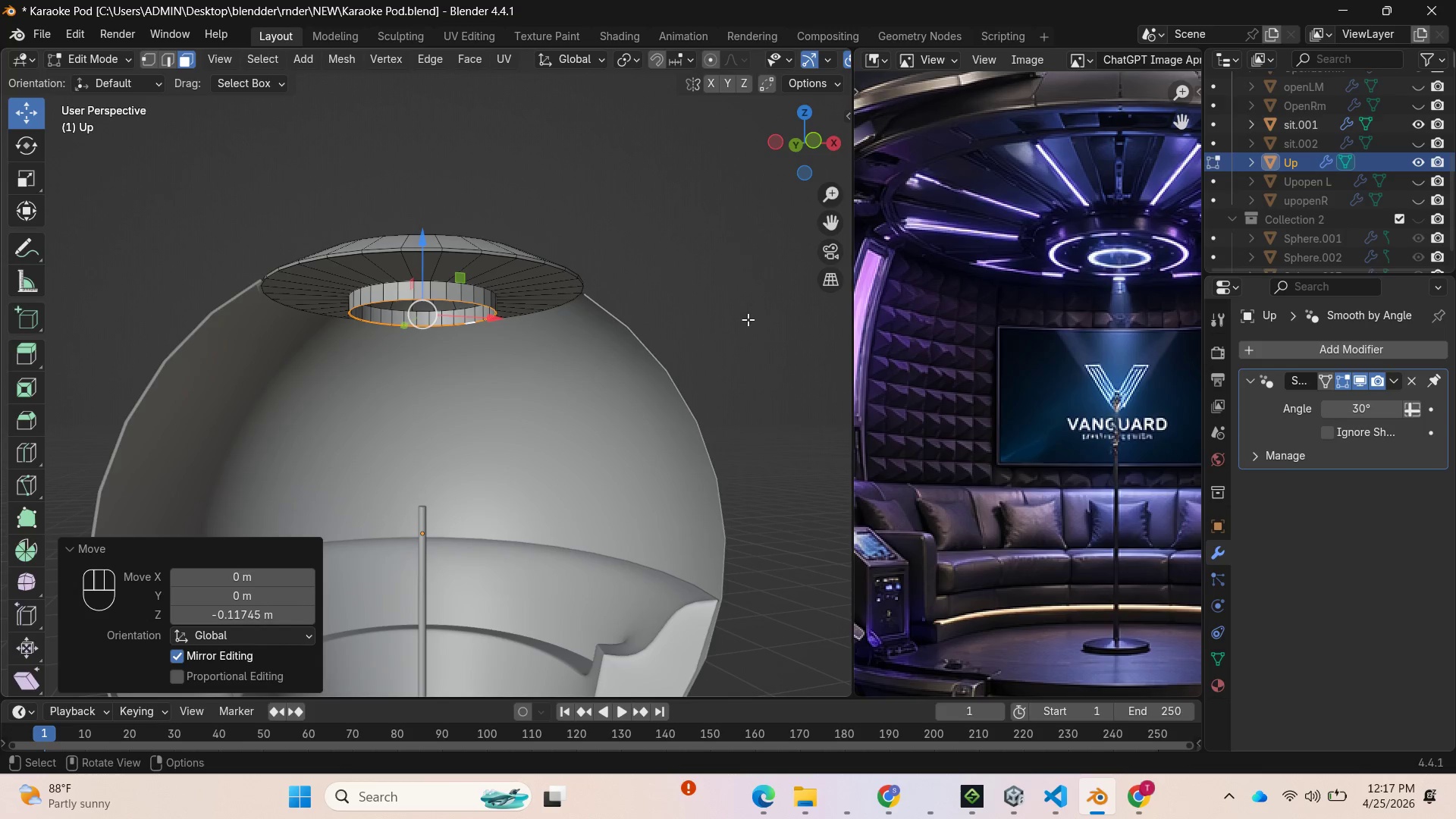 
scroll: coordinate [657, 493], scroll_direction: down, amount: 2.0
 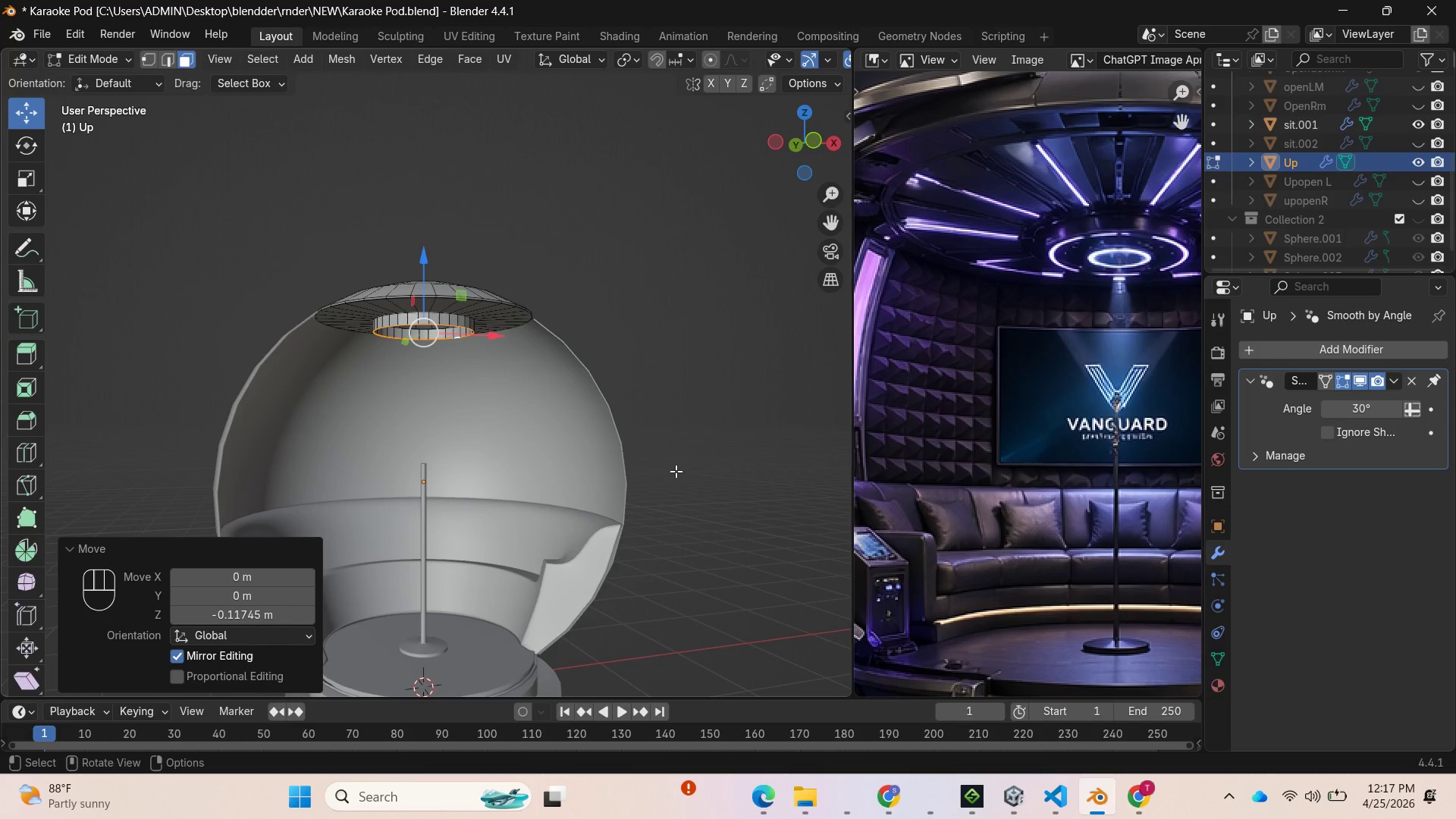 
wait(10.25)
 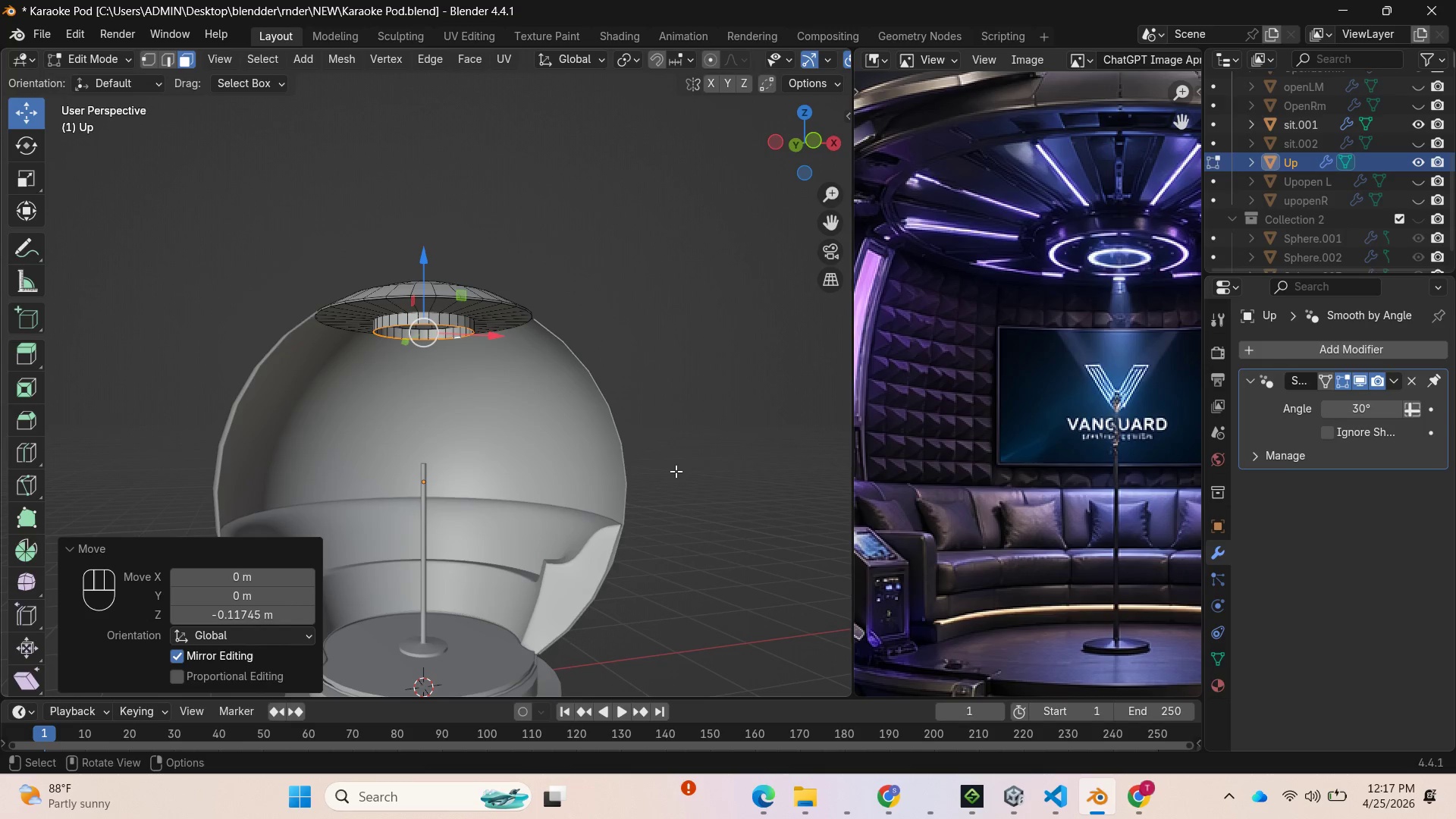 
key(NumpadDecimal)
 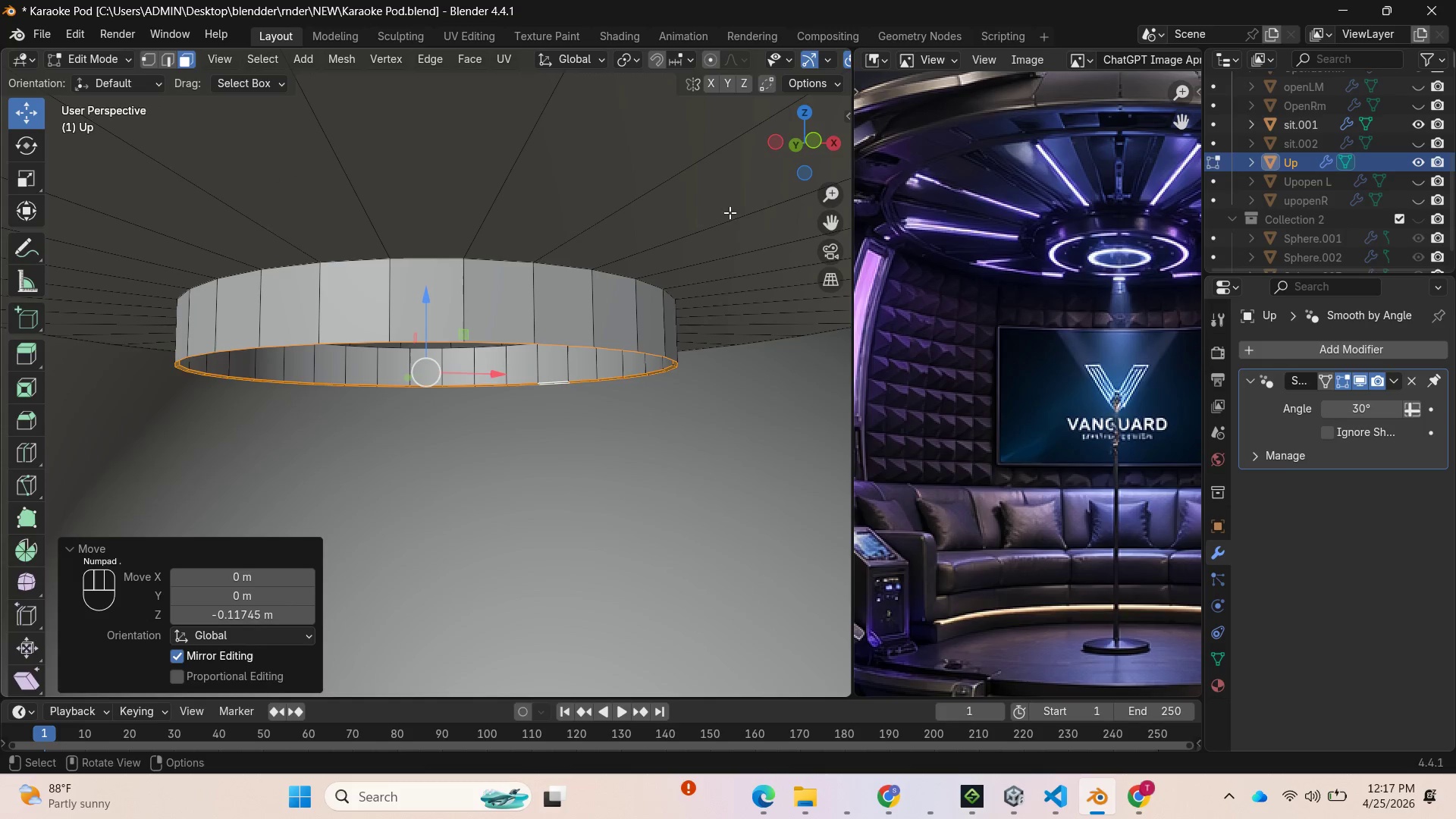 
left_click_drag(start_coordinate=[784, 143], to_coordinate=[767, 80])
 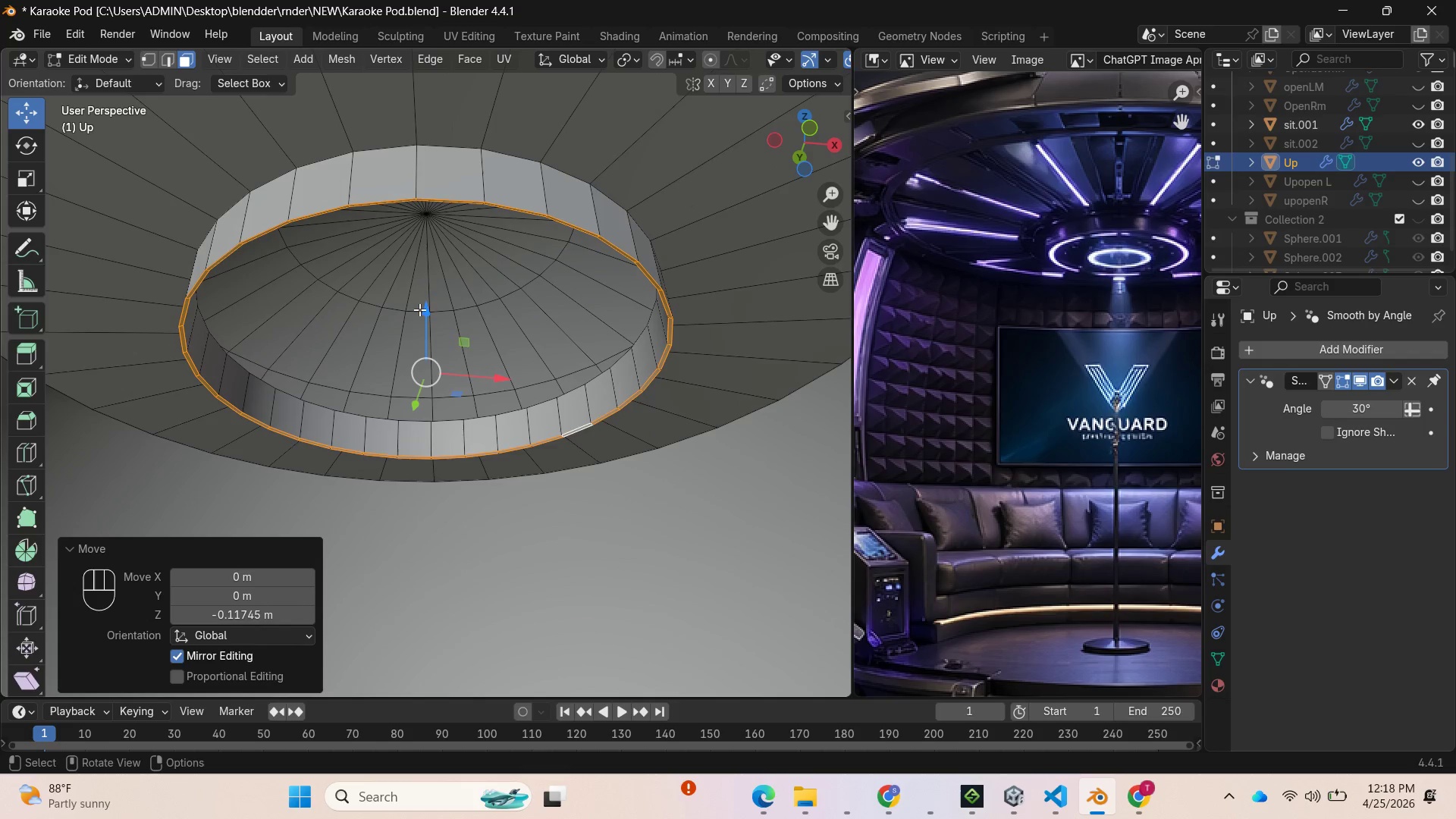 
wait(6.62)
 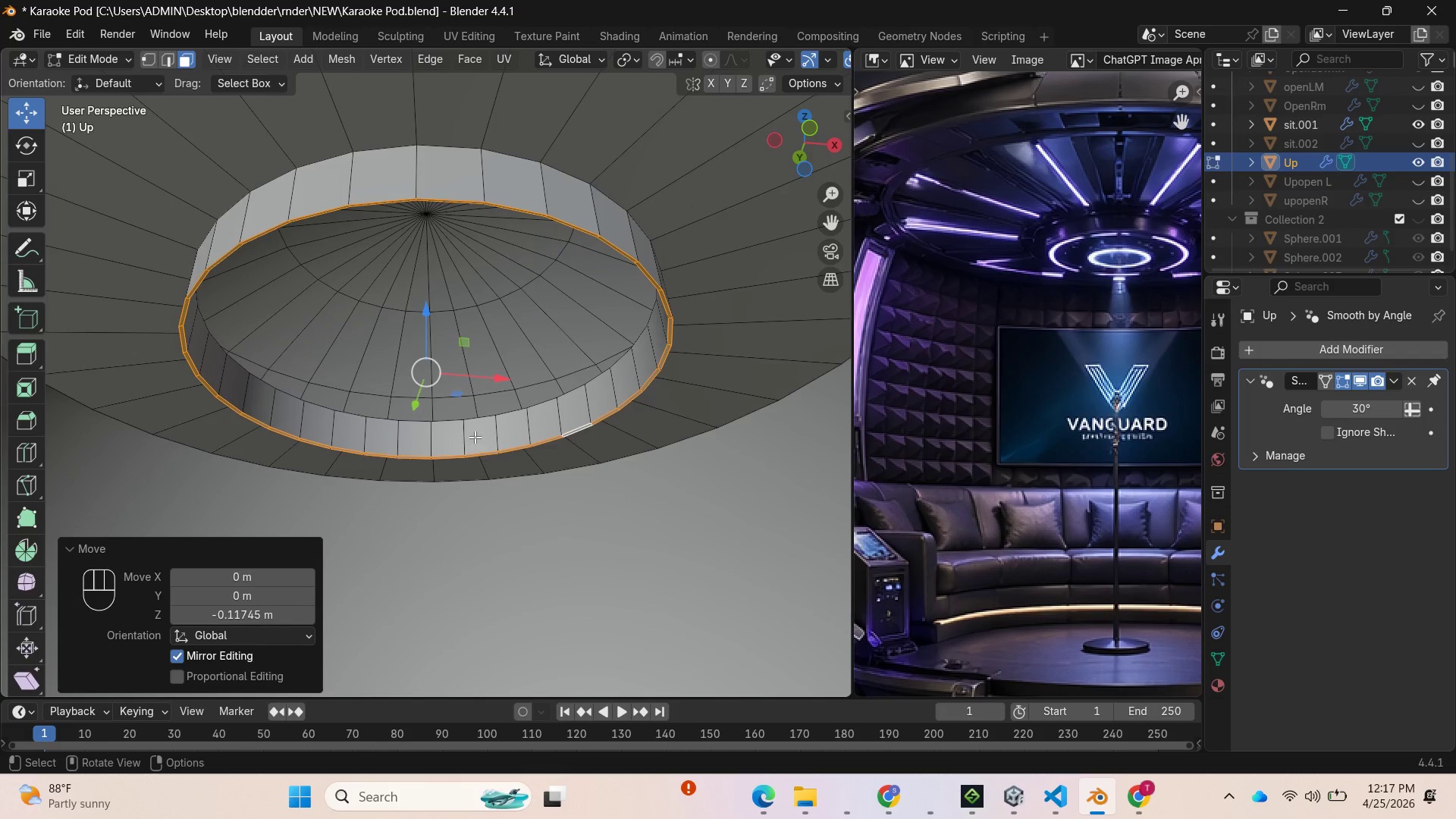 
type(2x)
 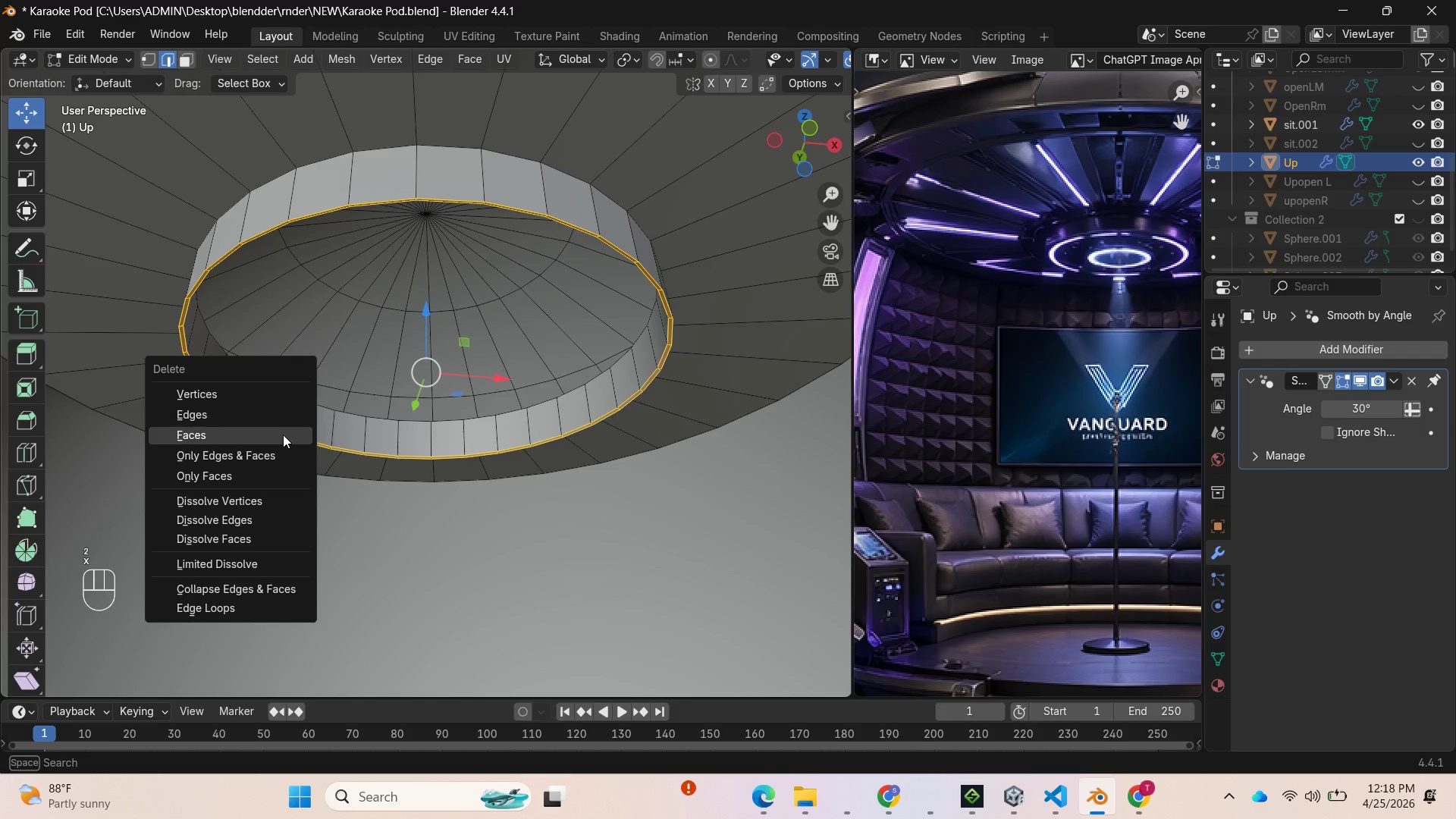 
right_click([283, 435])
 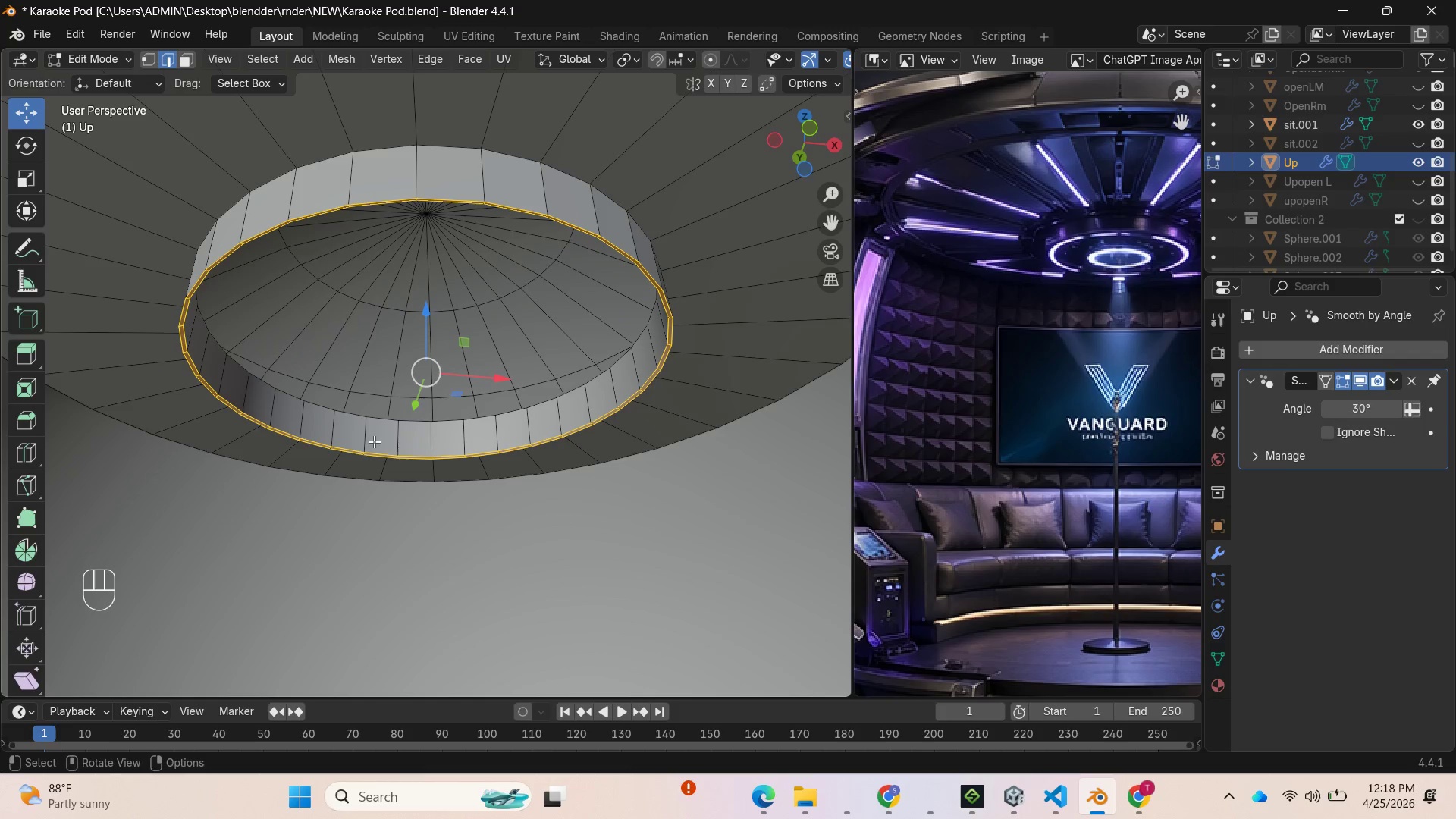 
key(2)
 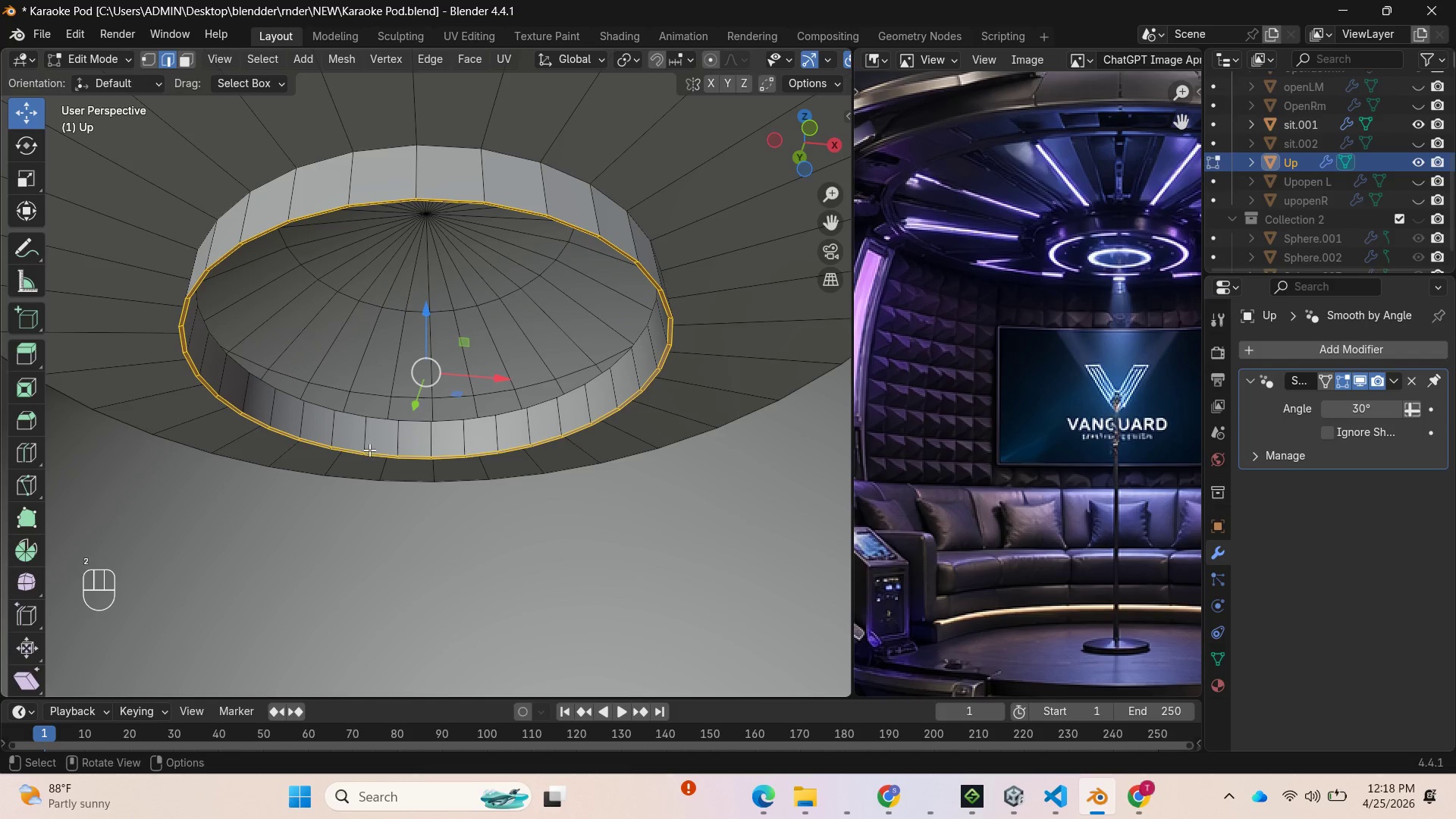 
hold_key(key=AltLeft, duration=1.22)
left_click([371, 452])
 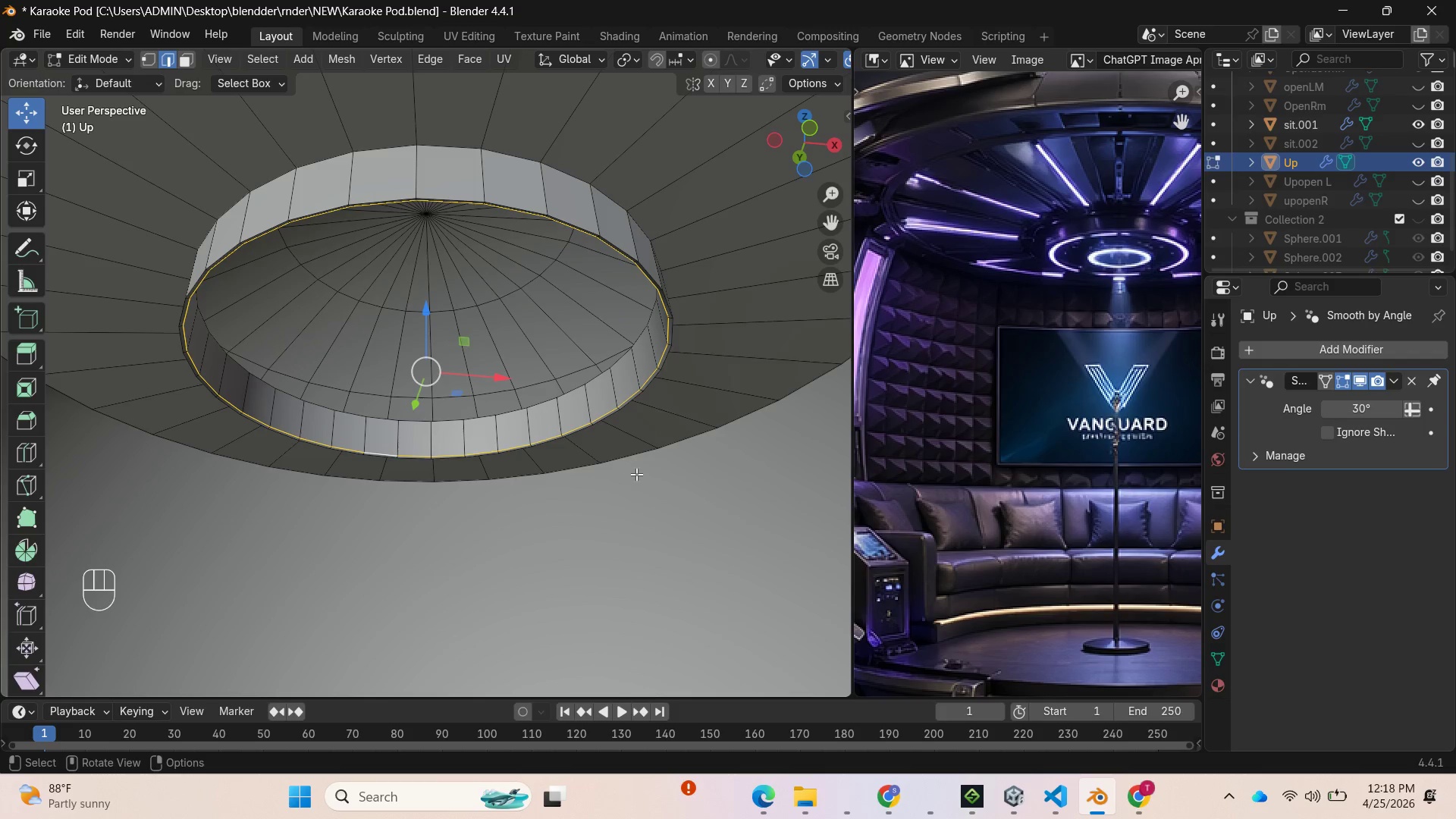 
key(S)
 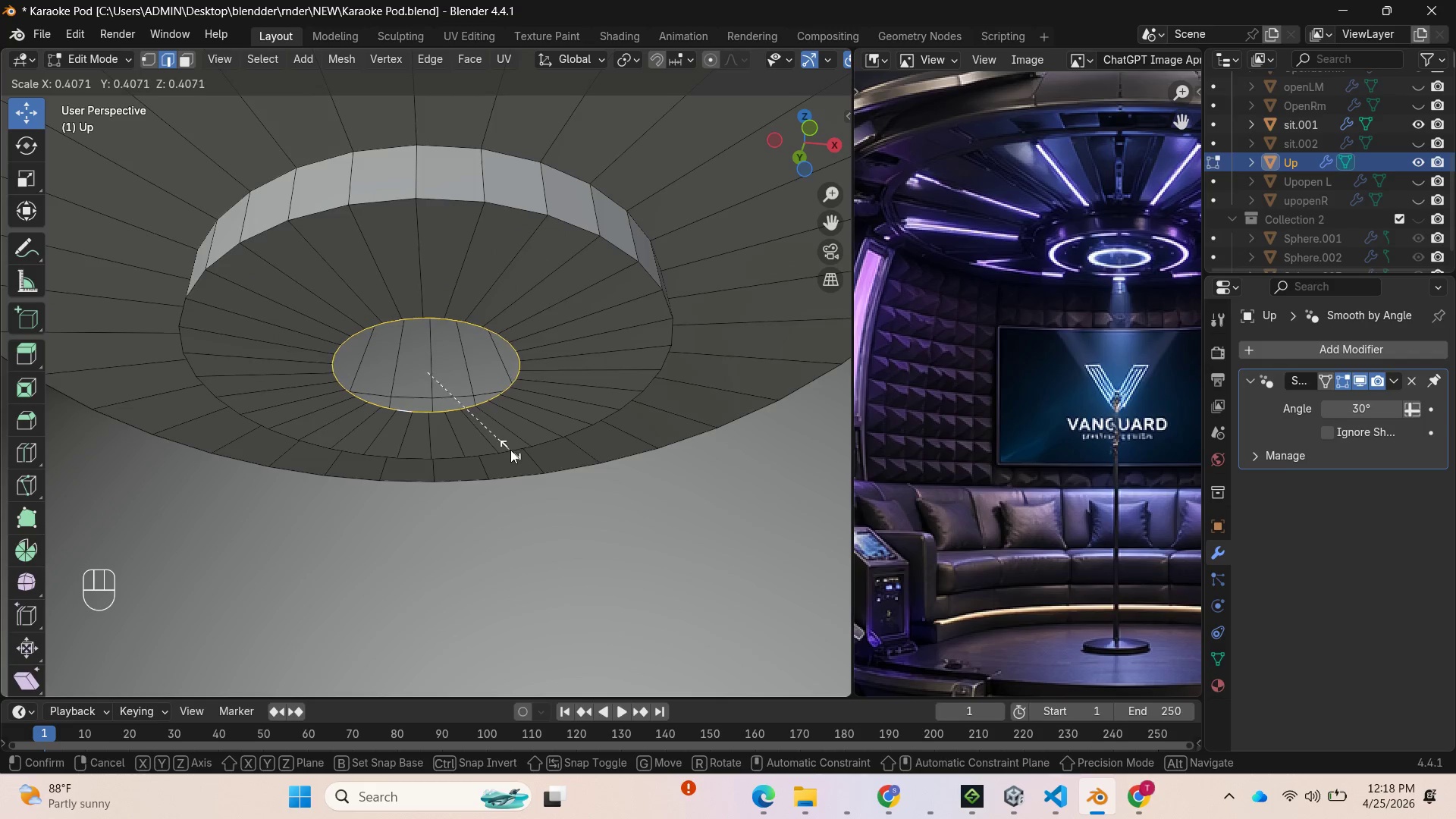 
wait(10.72)
 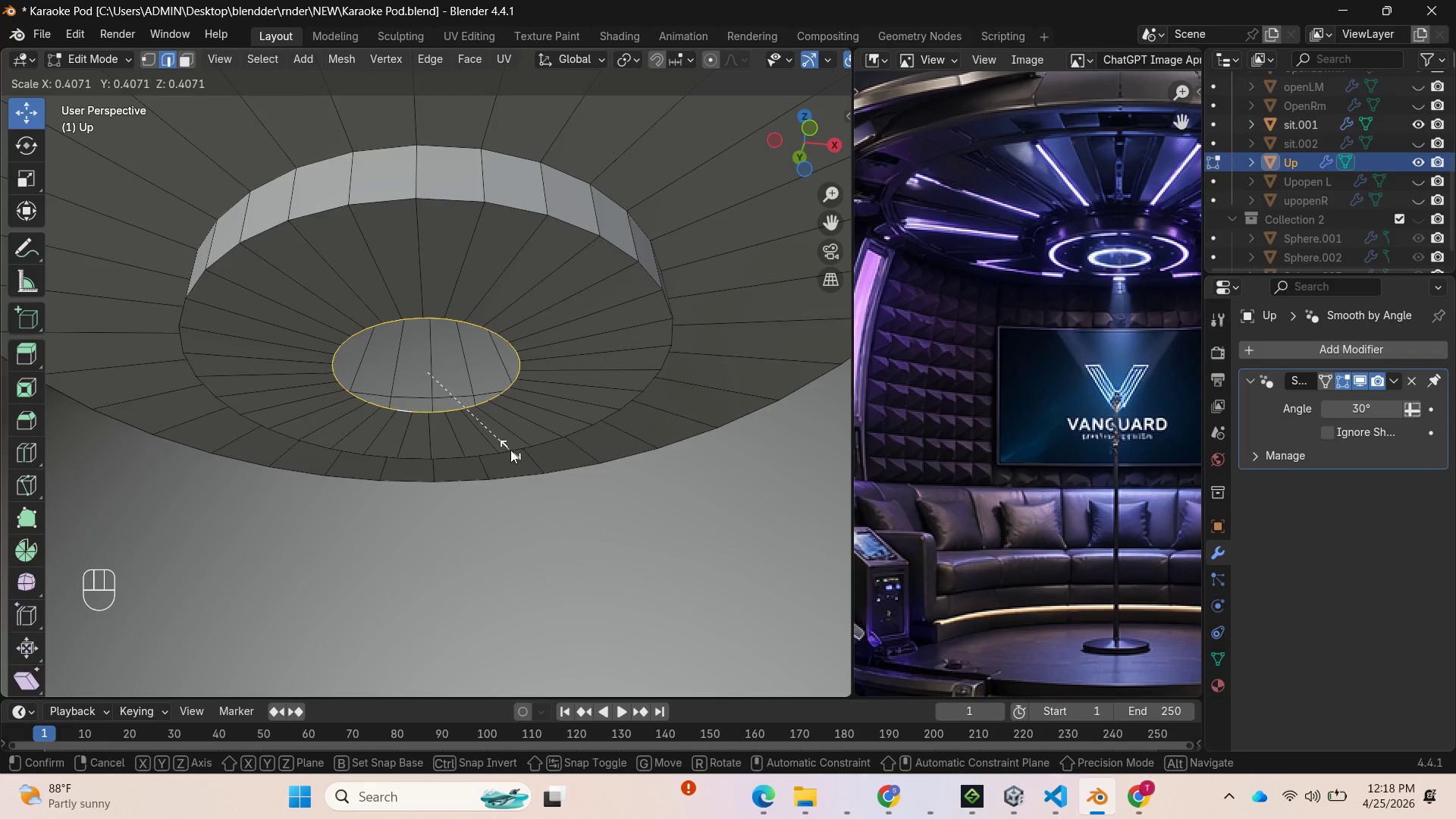 
left_click([406, 408])
 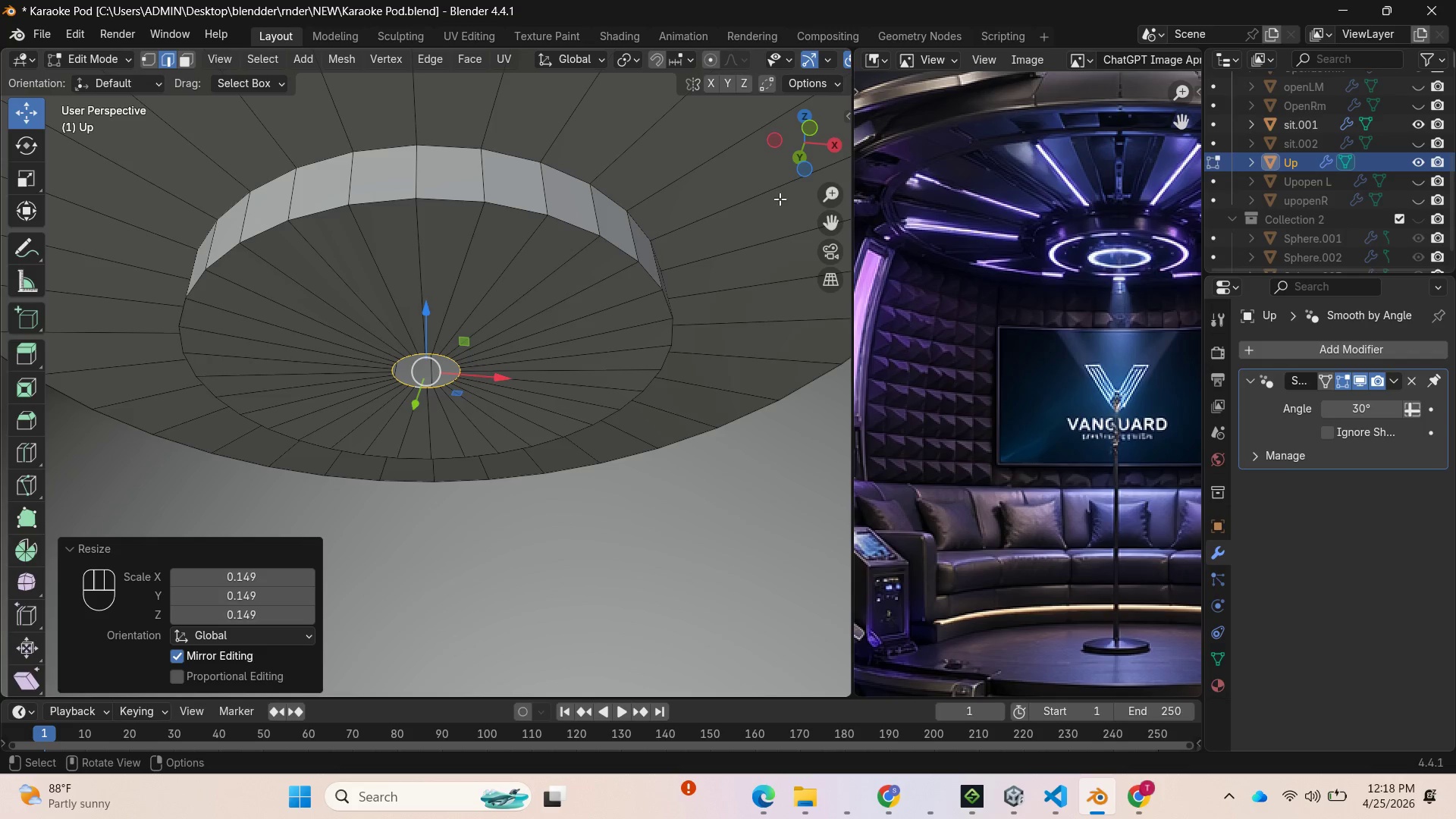 
left_click_drag(start_coordinate=[808, 134], to_coordinate=[130, 152])
 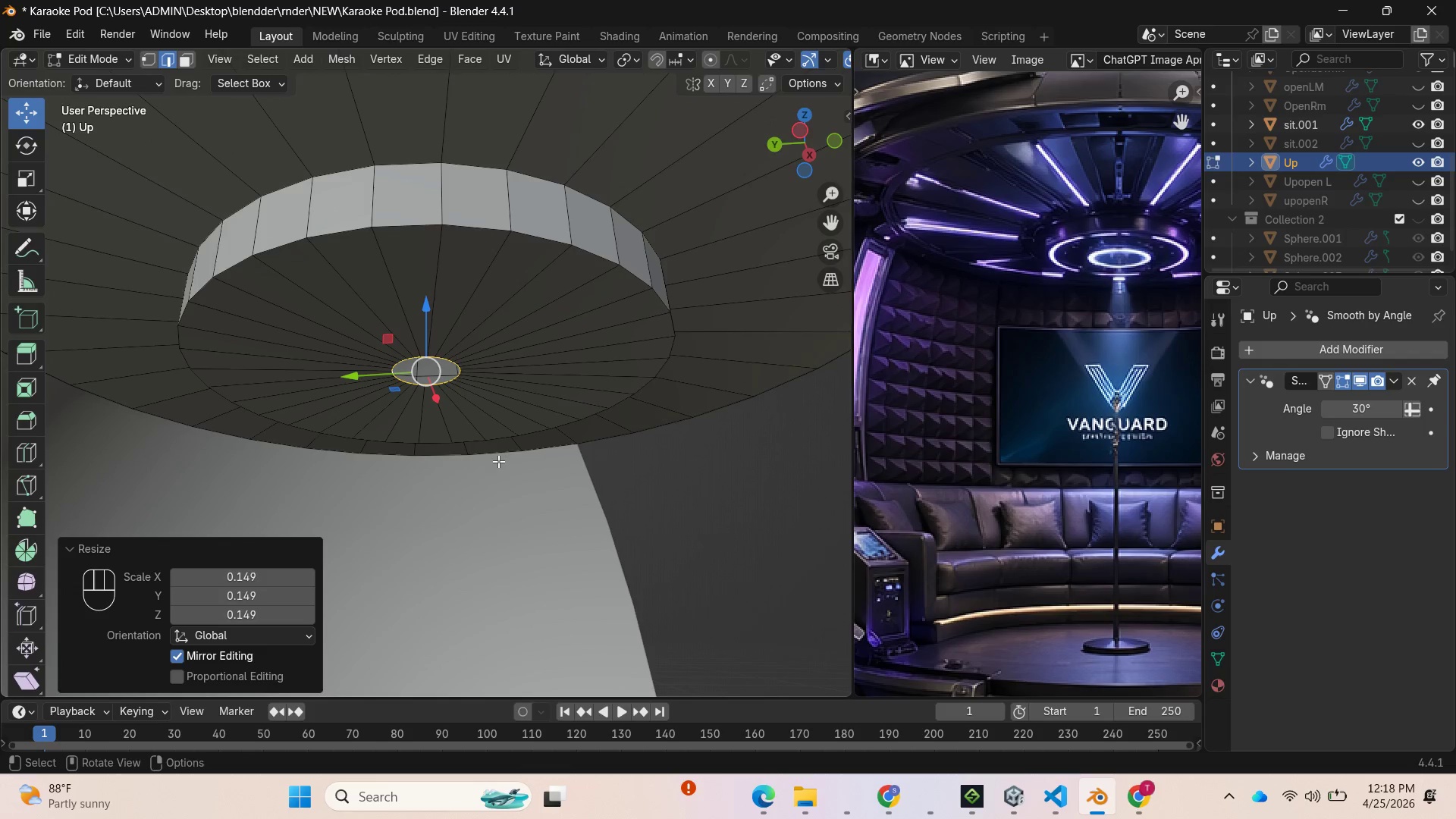 
key(F)
 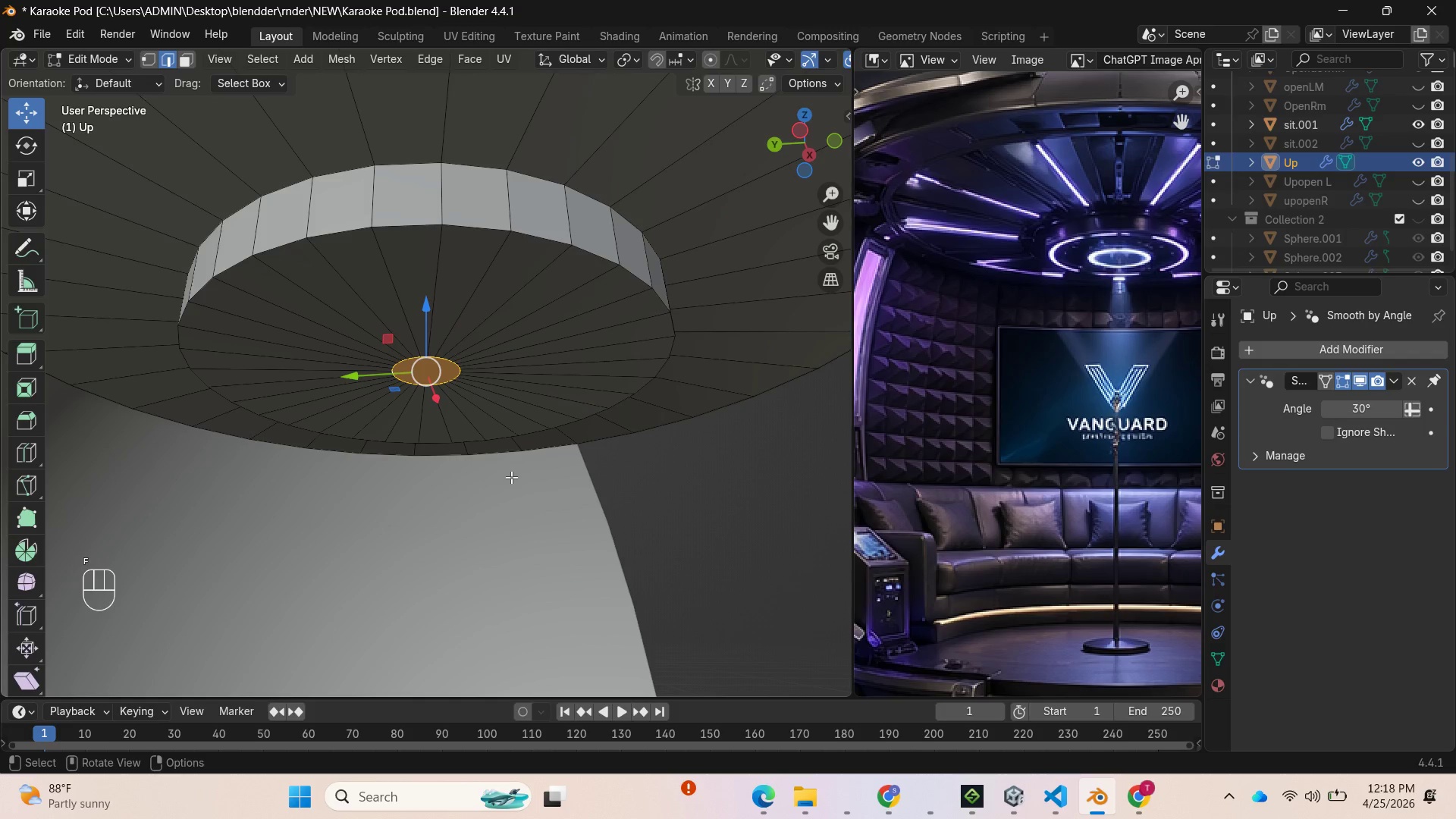 
key(Control+Z)
 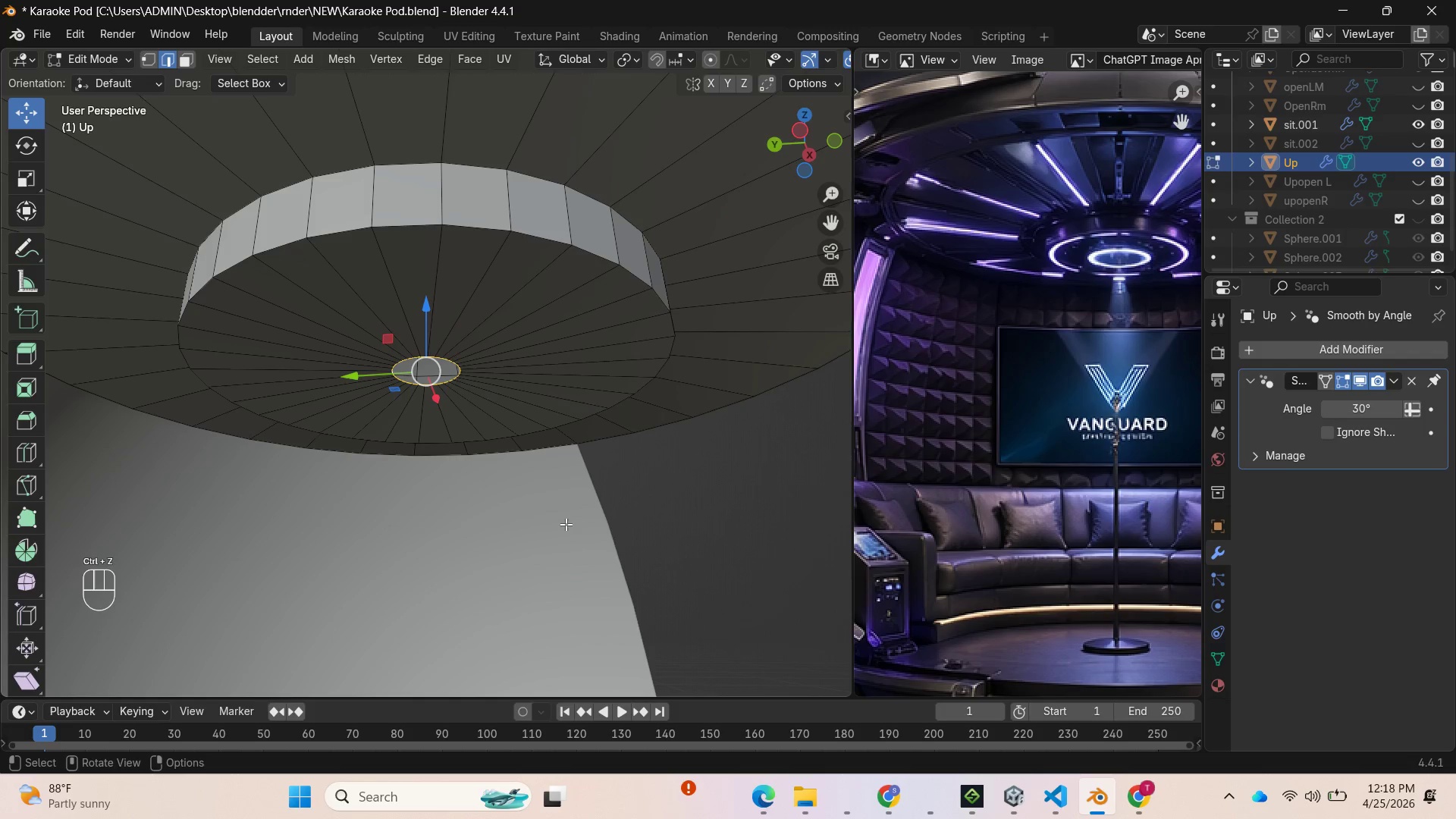 
key(S)
 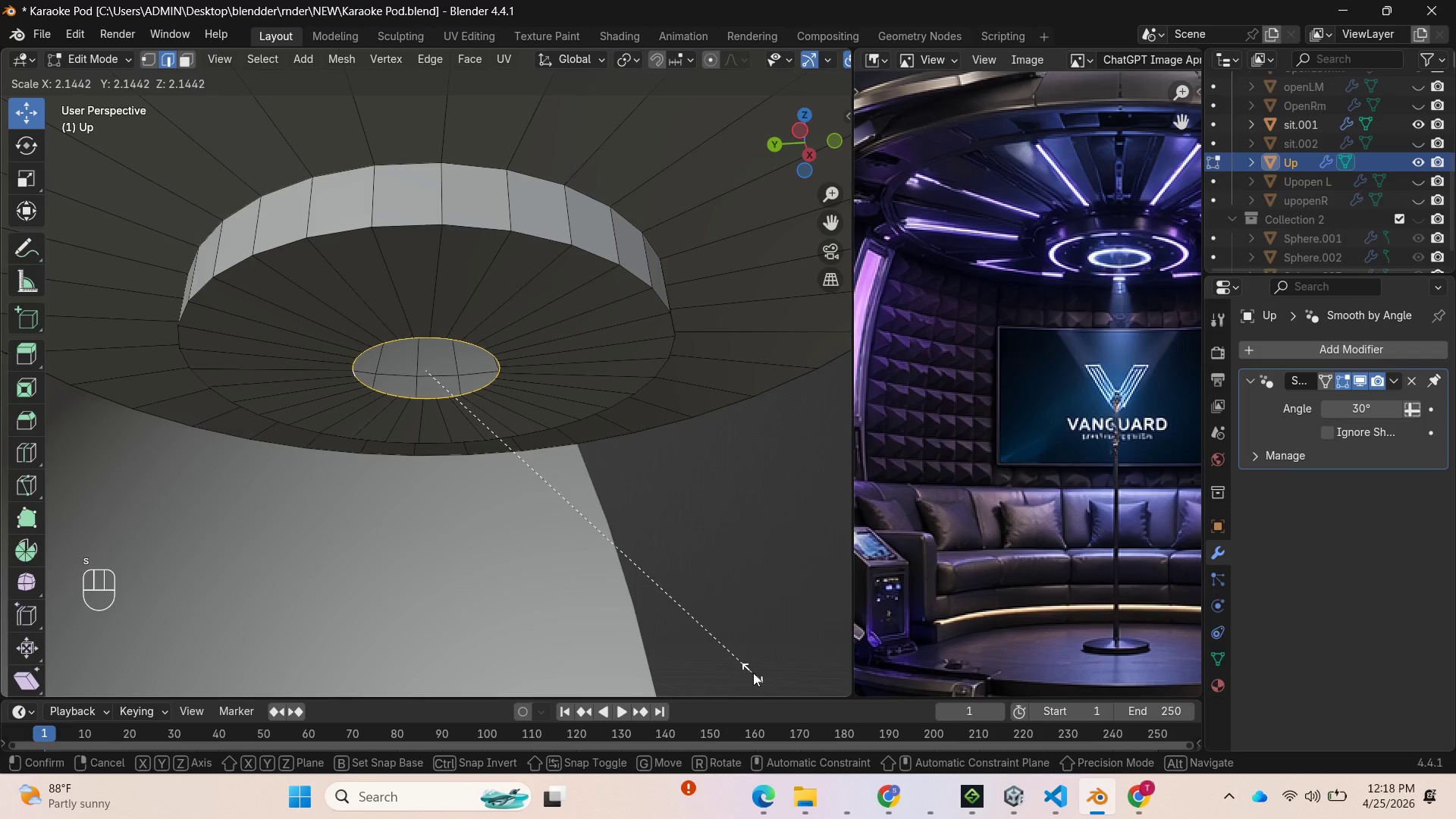 
left_click([777, 676])
 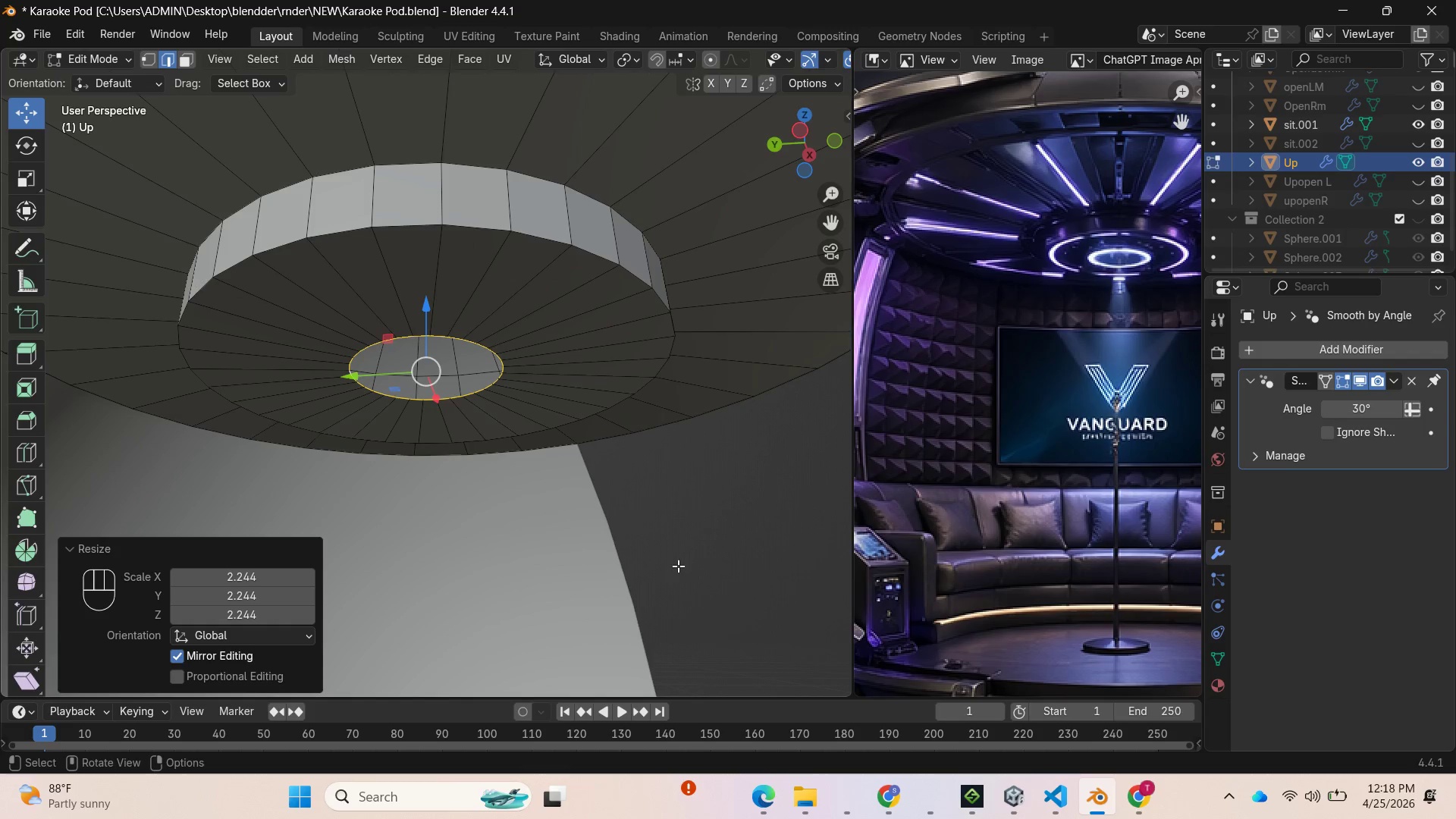 
key(F)
 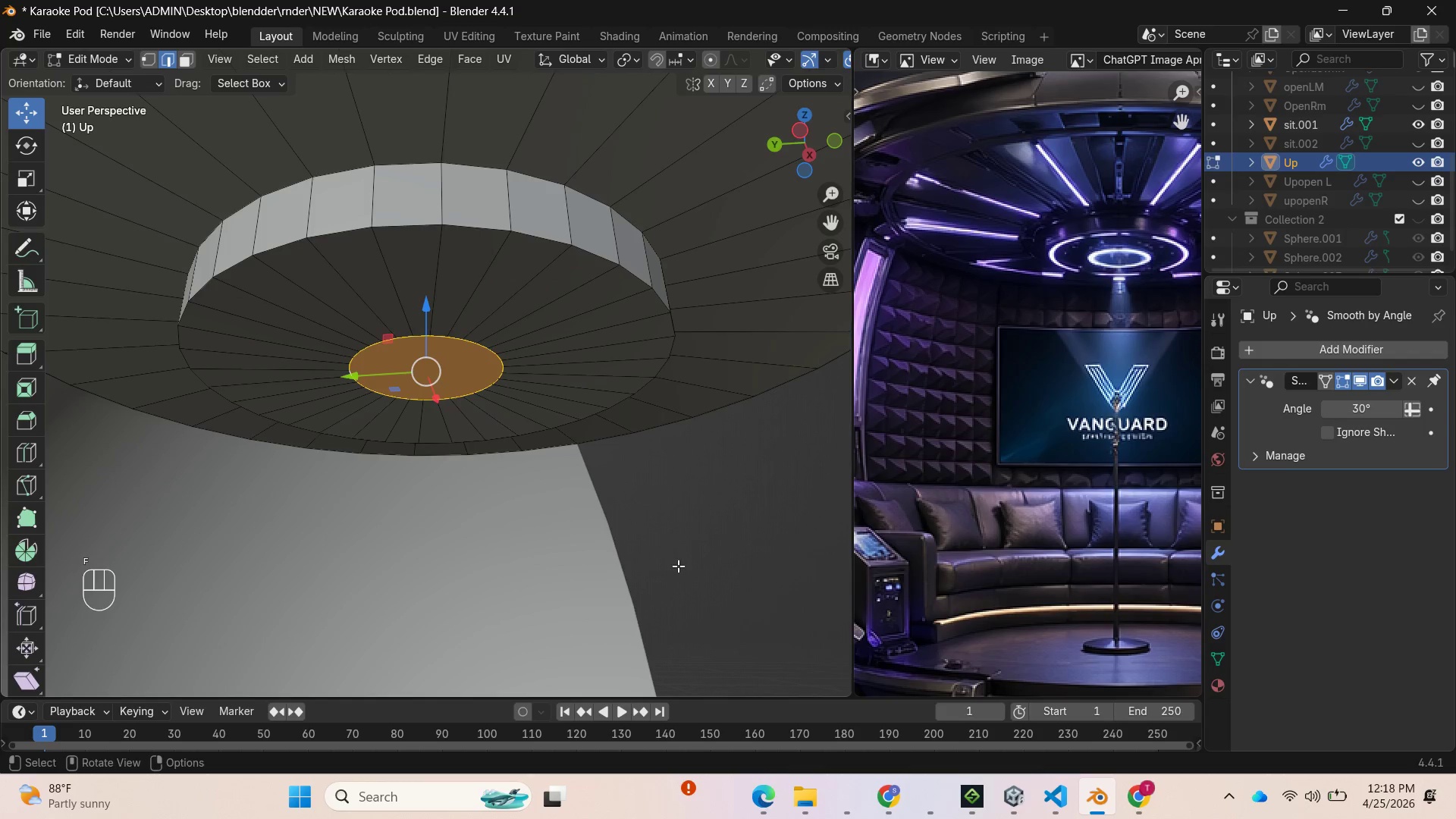 
scroll: coordinate [678, 566], scroll_direction: down, amount: 3.0
 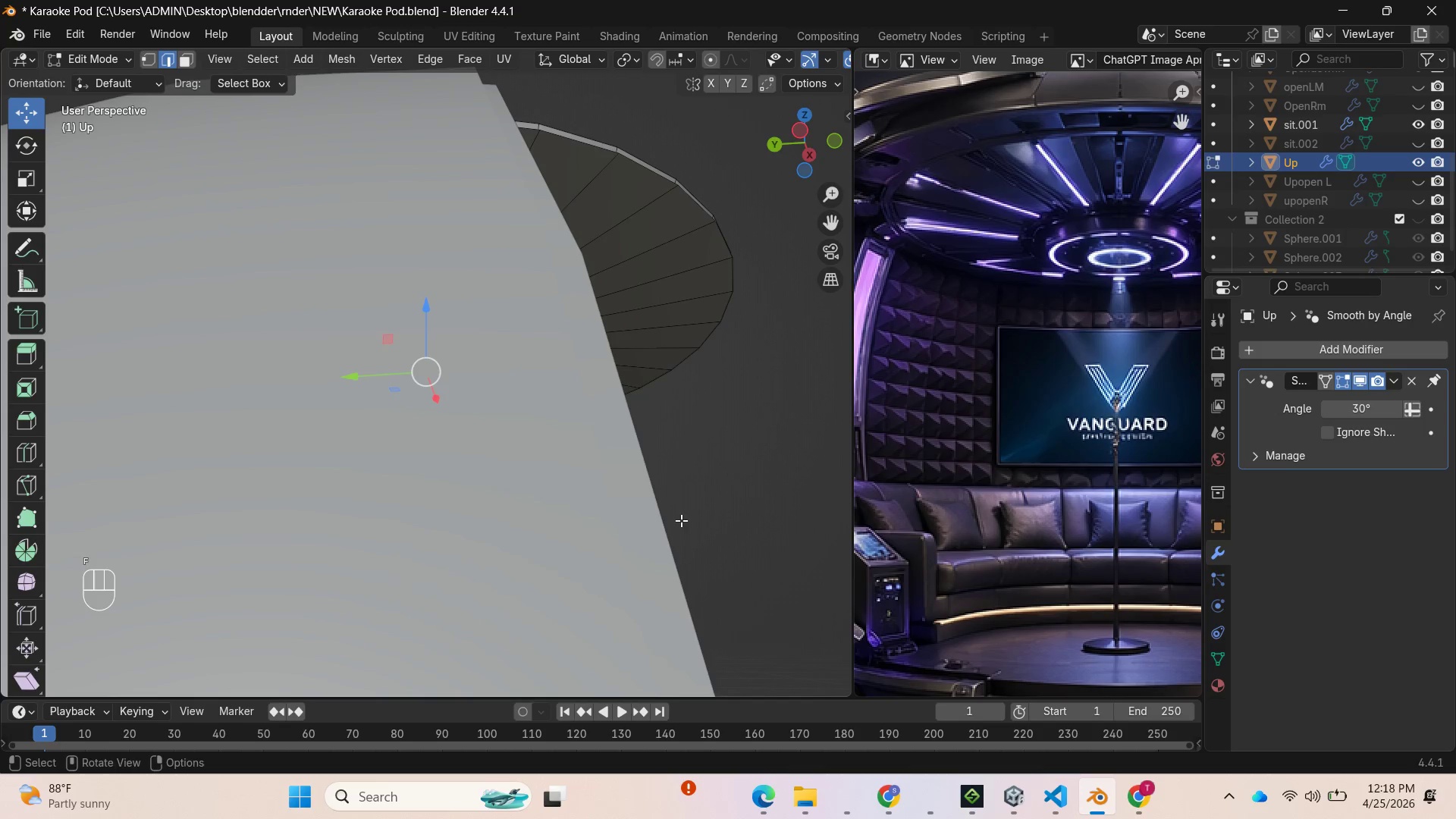 
scroll: coordinate [678, 506], scroll_direction: up, amount: 2.0
 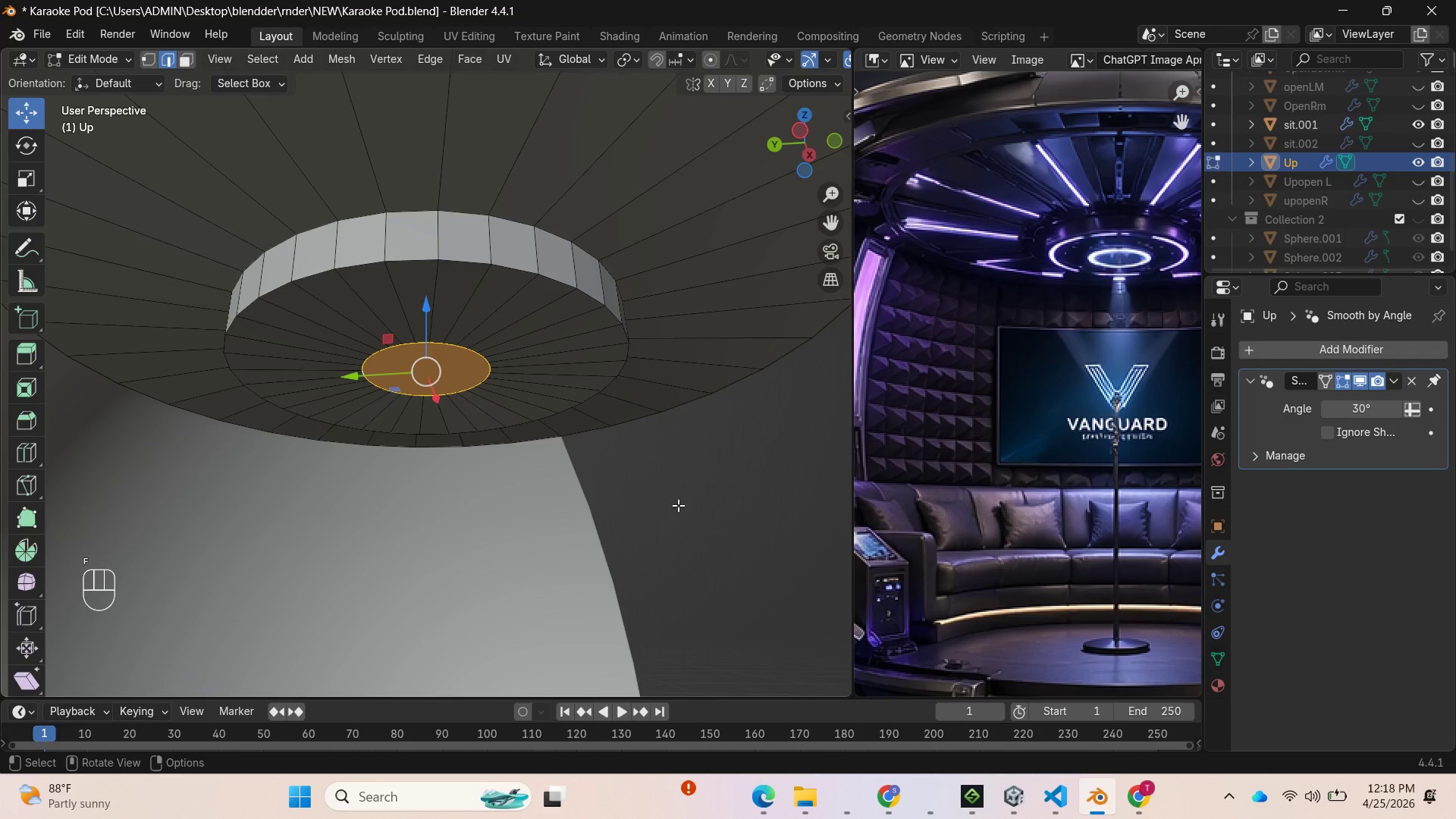 
key(Control+Z)
 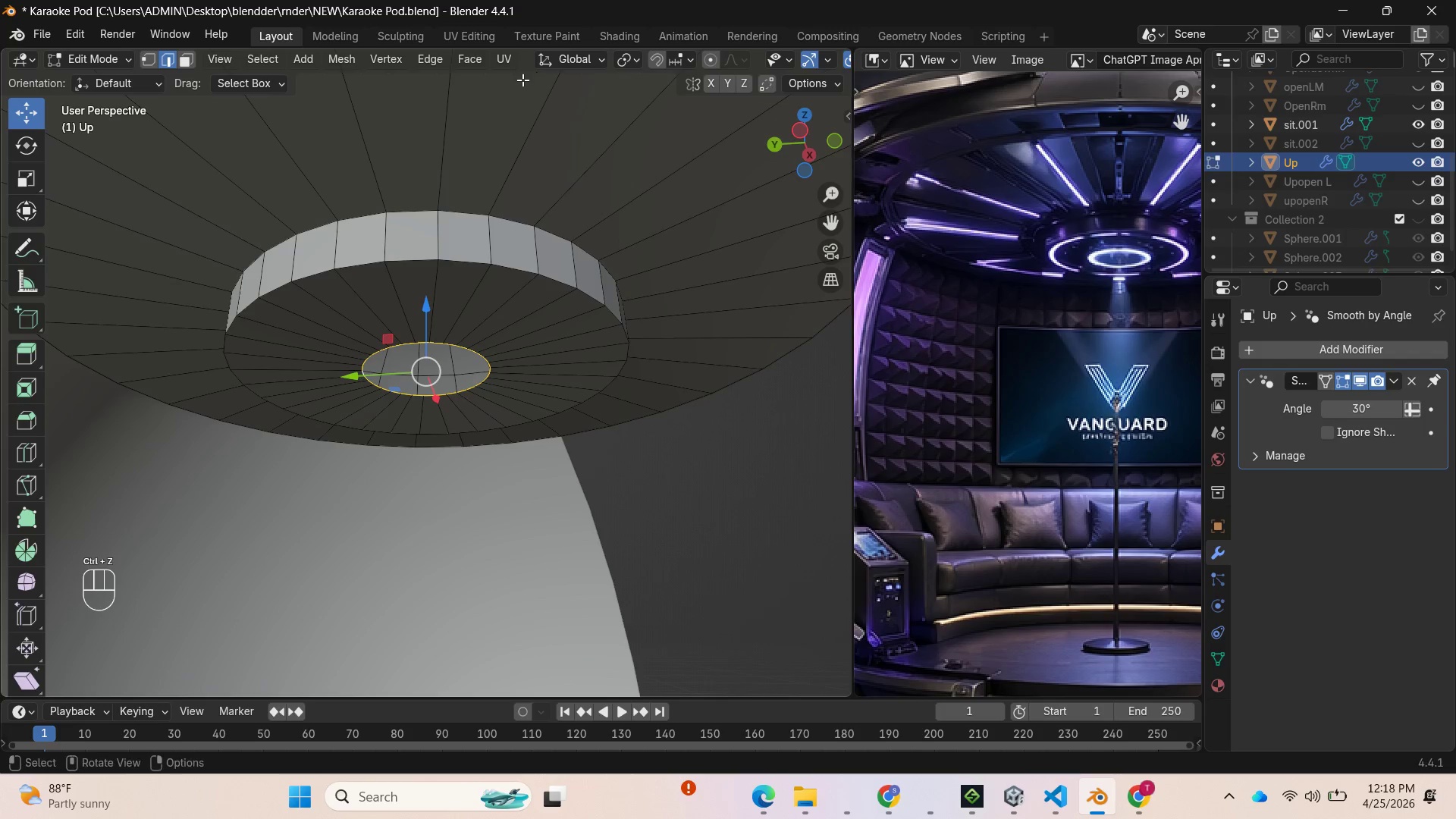 
left_click([475, 57])
 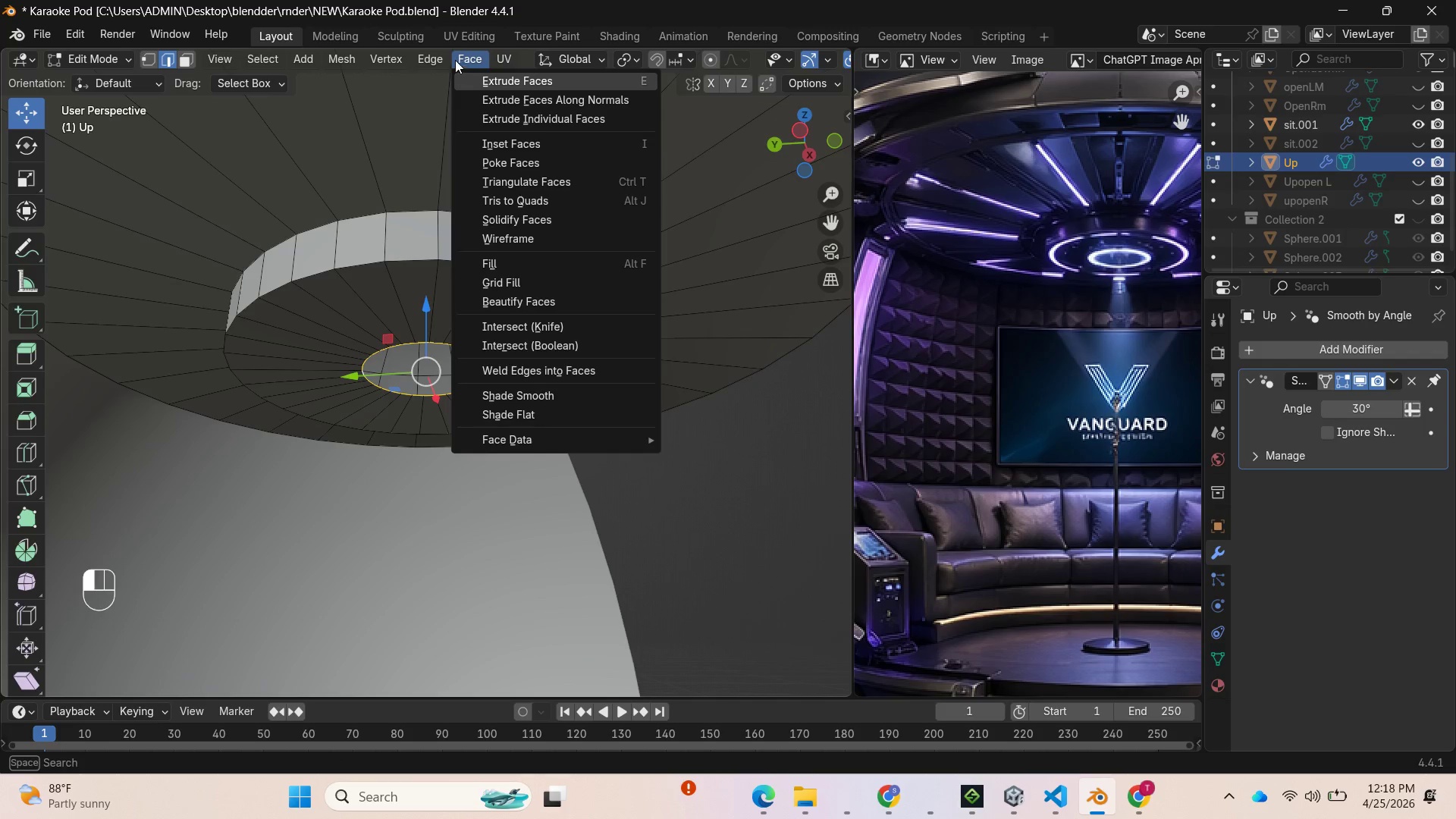 
double_click([437, 56])
 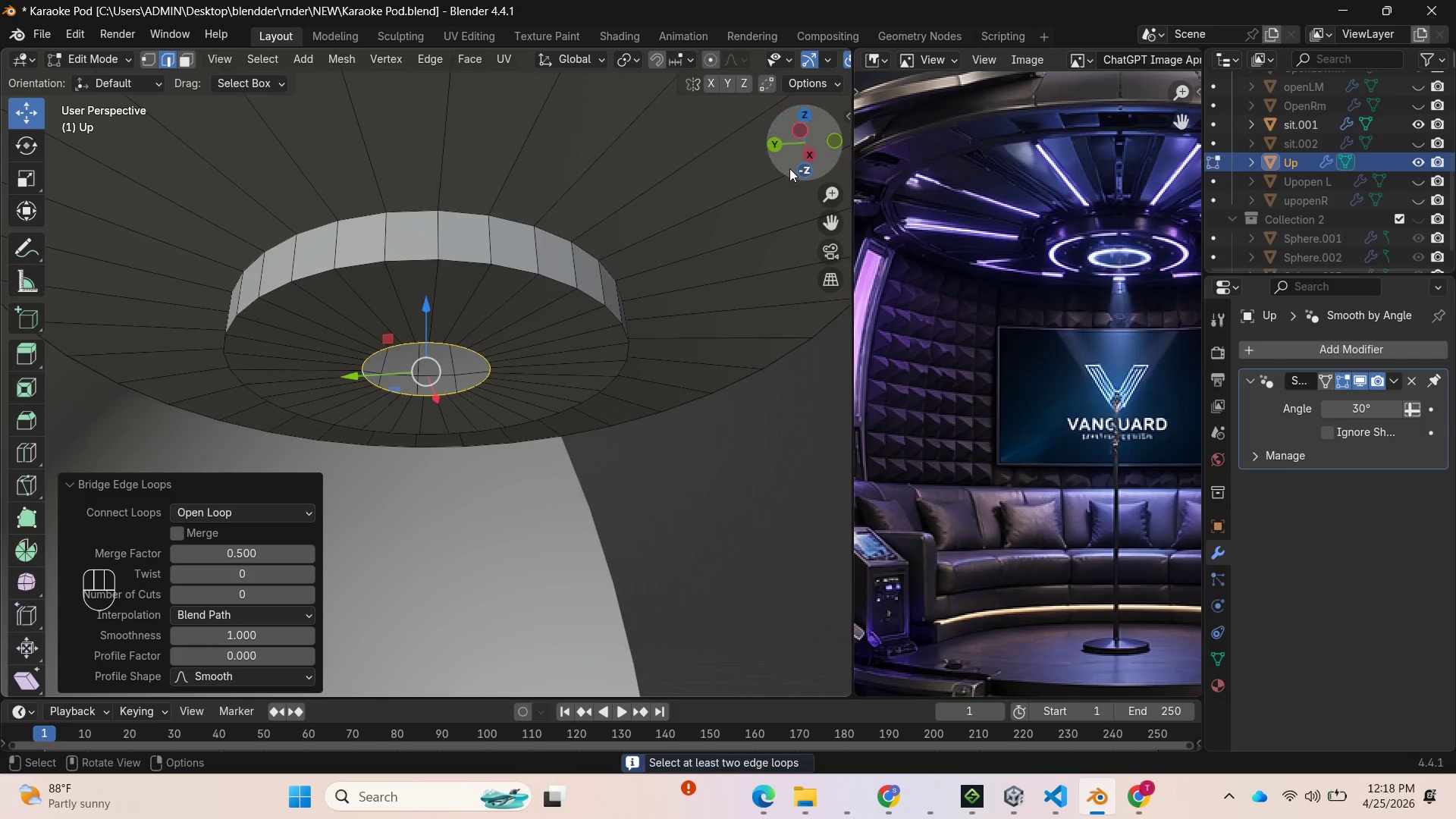 
left_click_drag(start_coordinate=[789, 139], to_coordinate=[755, 113])
 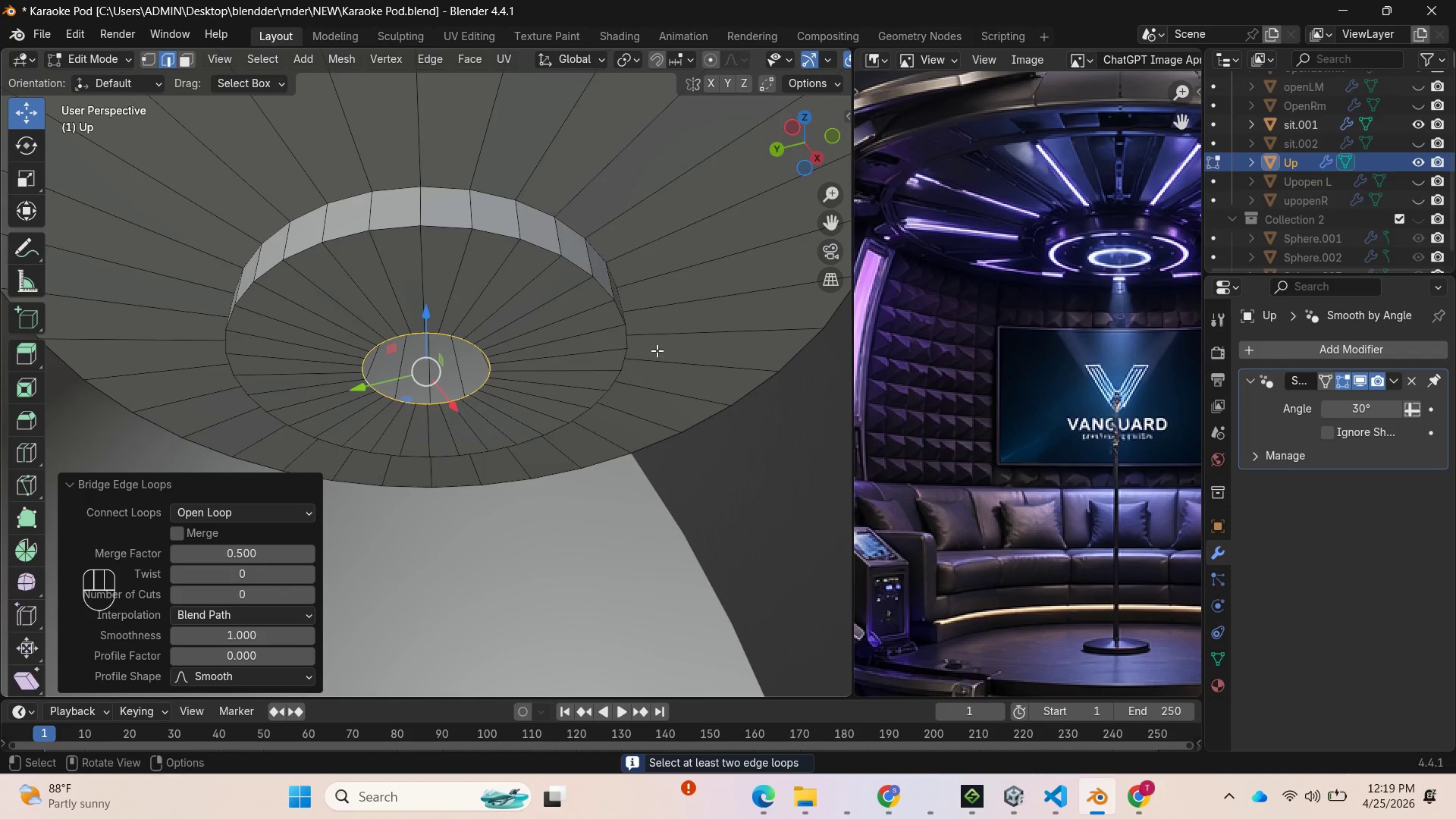 
key(F)
 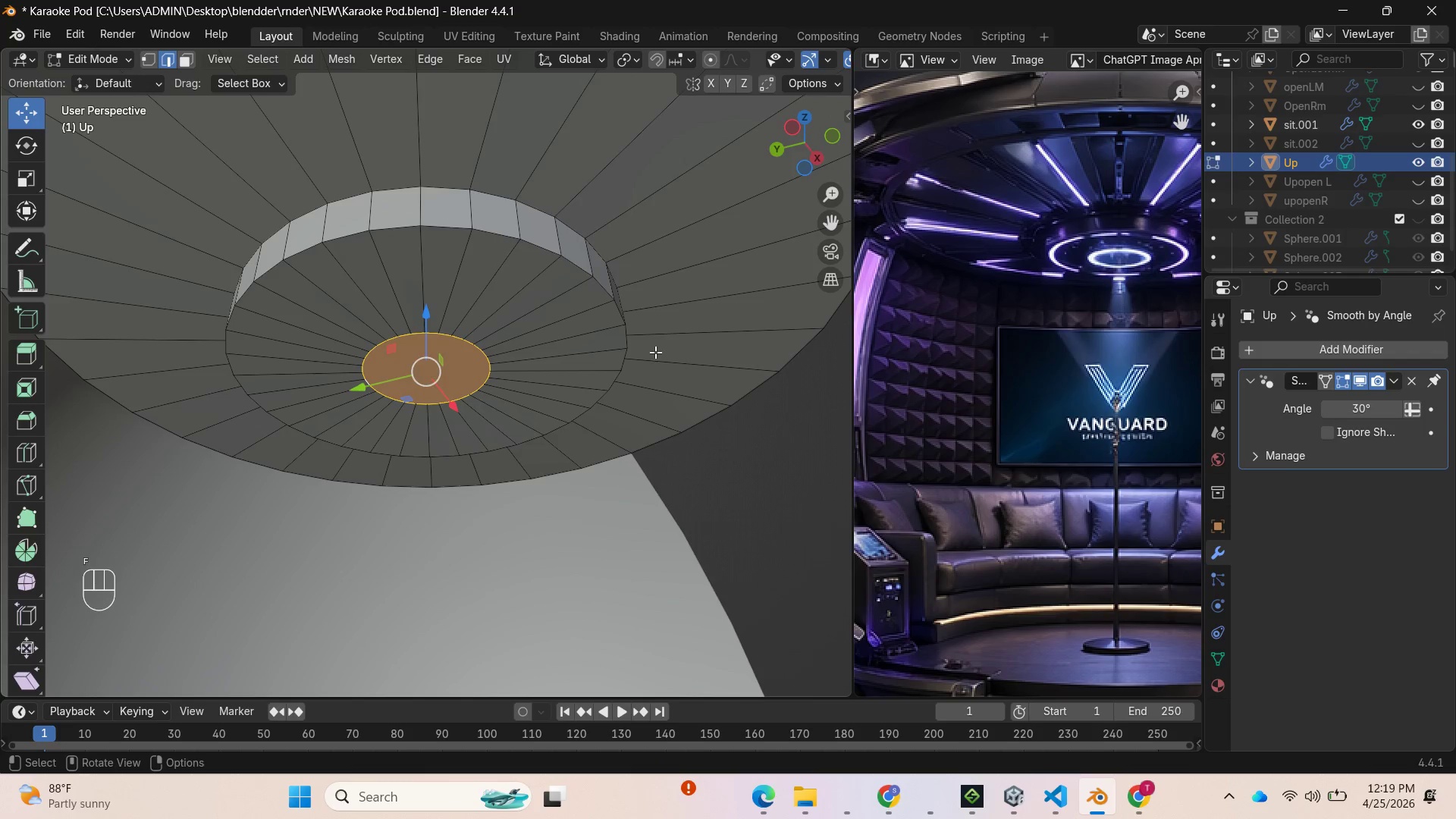 
scroll: coordinate [666, 317], scroll_direction: down, amount: 6.0
 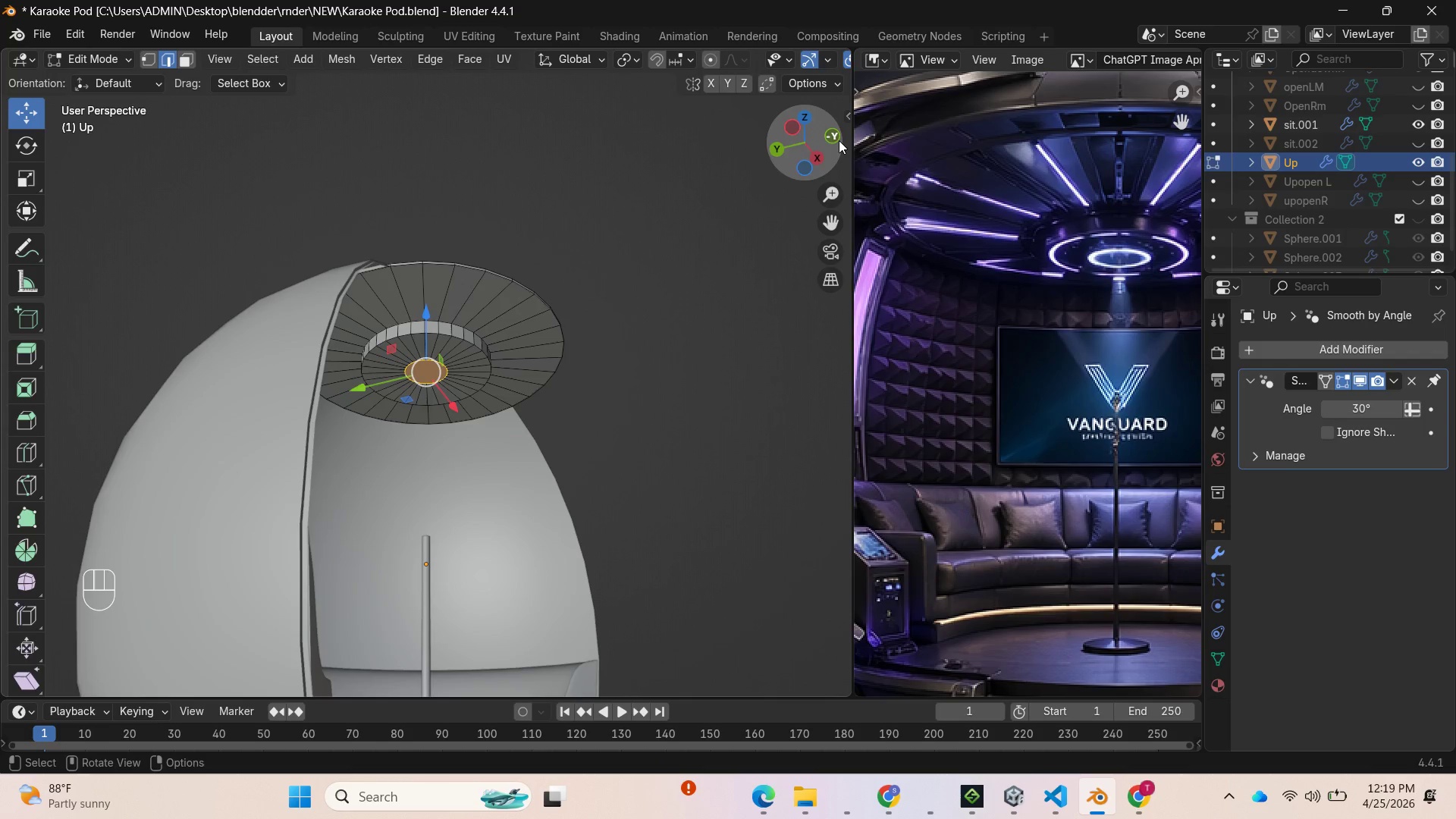 
left_click_drag(start_coordinate=[827, 135], to_coordinate=[628, 111])
 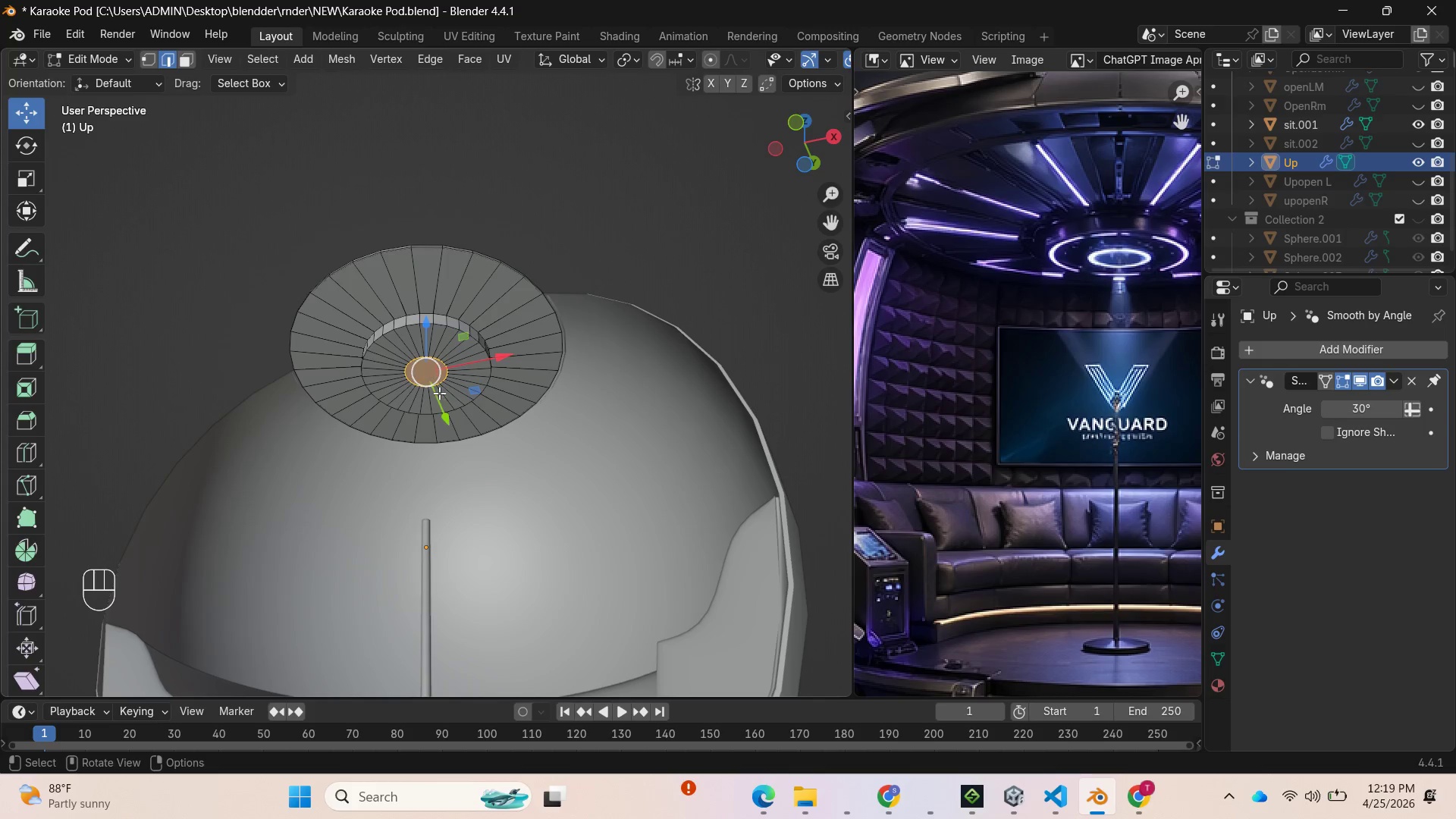 
key(Control+R)
 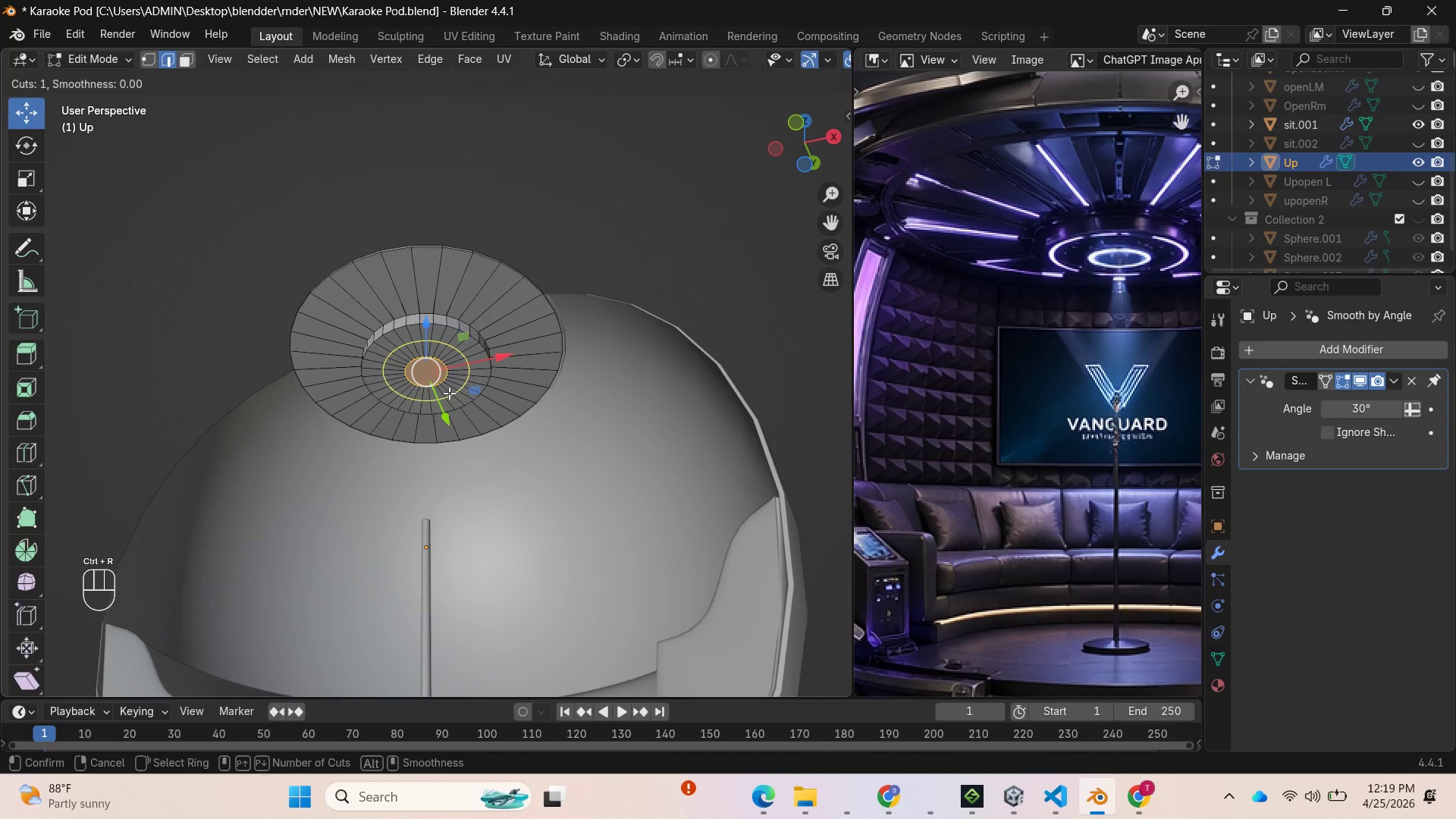 
left_click([449, 393])
 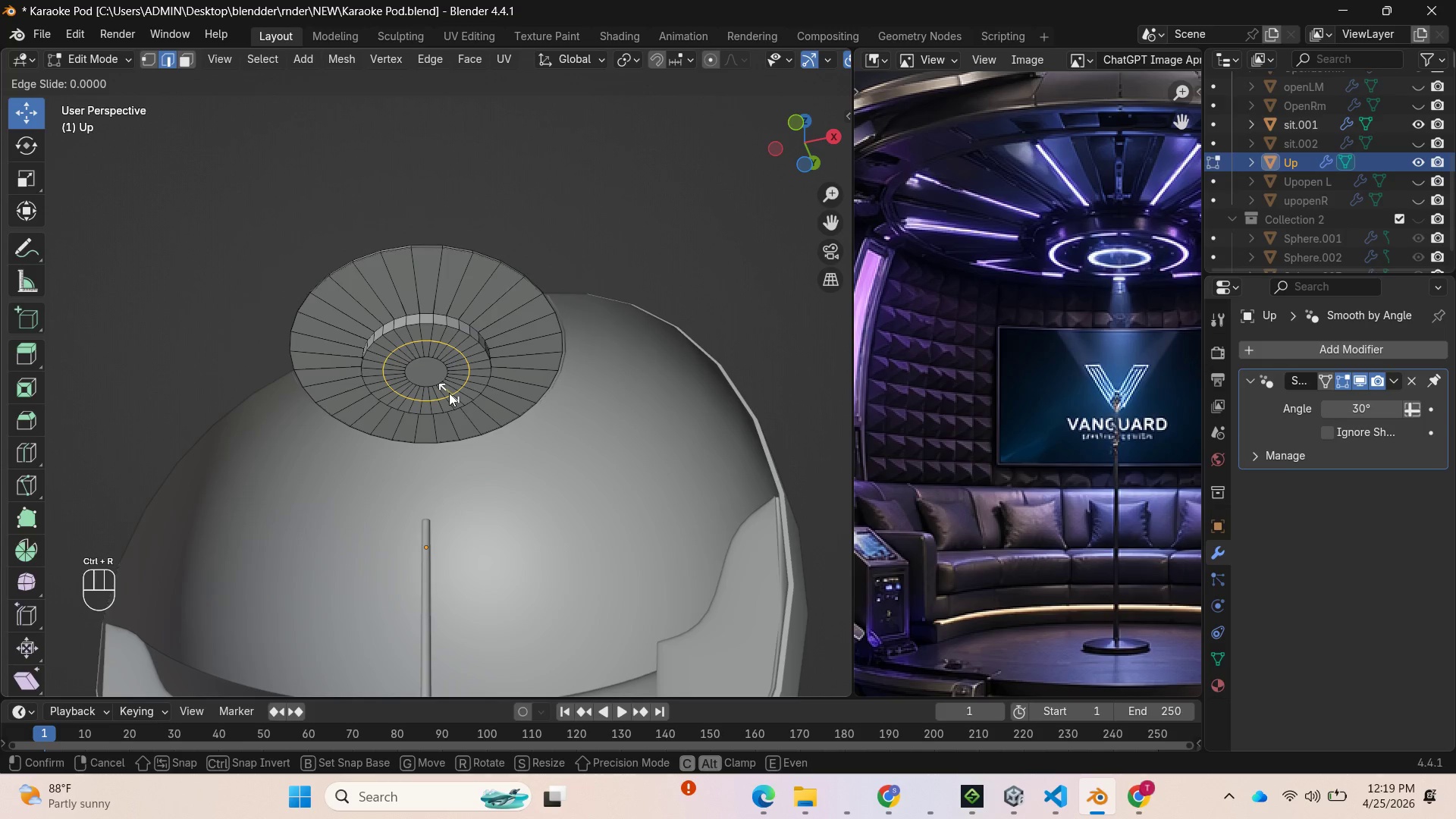 
left_click([449, 393])
 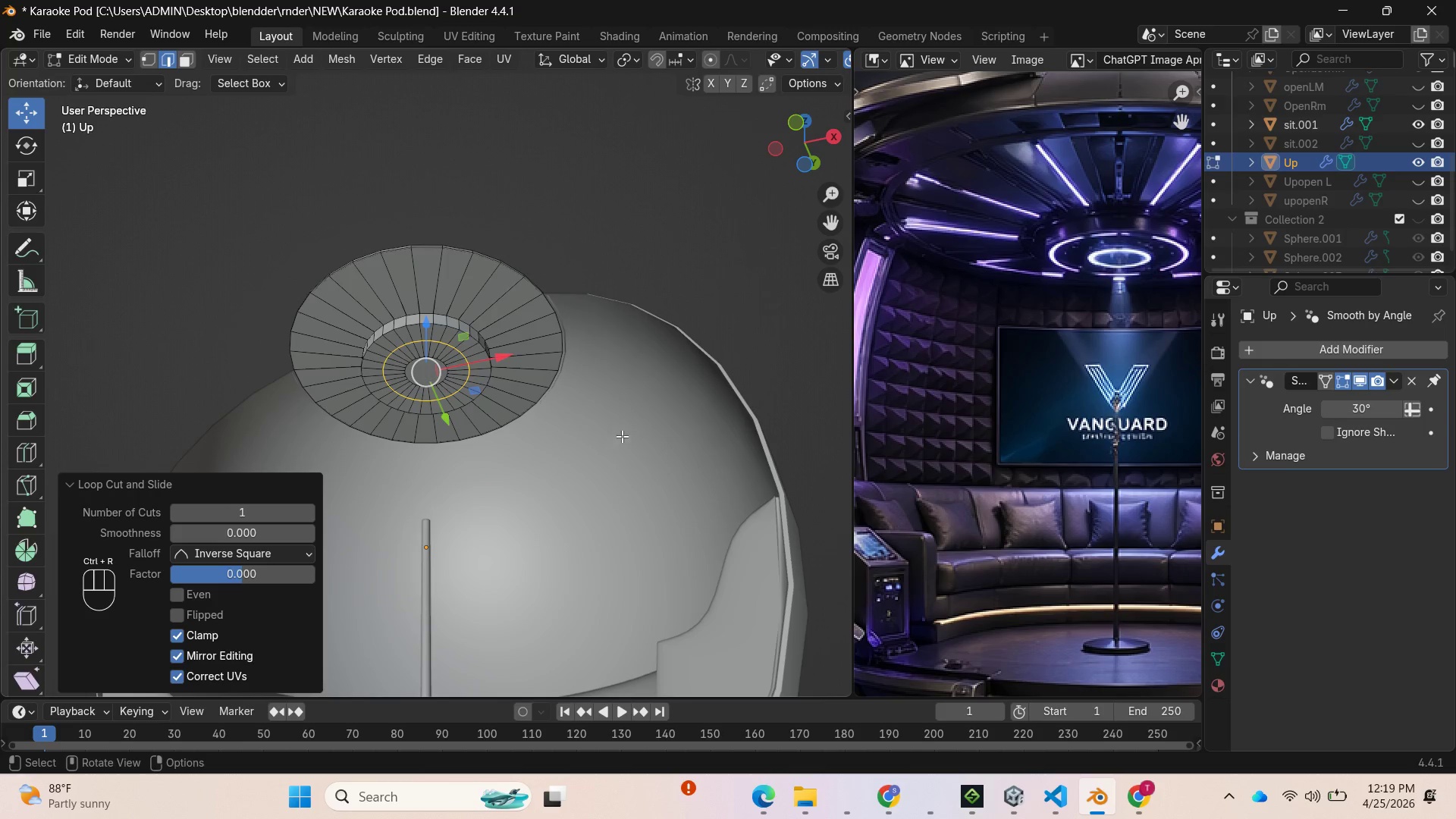 
scroll: coordinate [630, 431], scroll_direction: down, amount: 3.0
 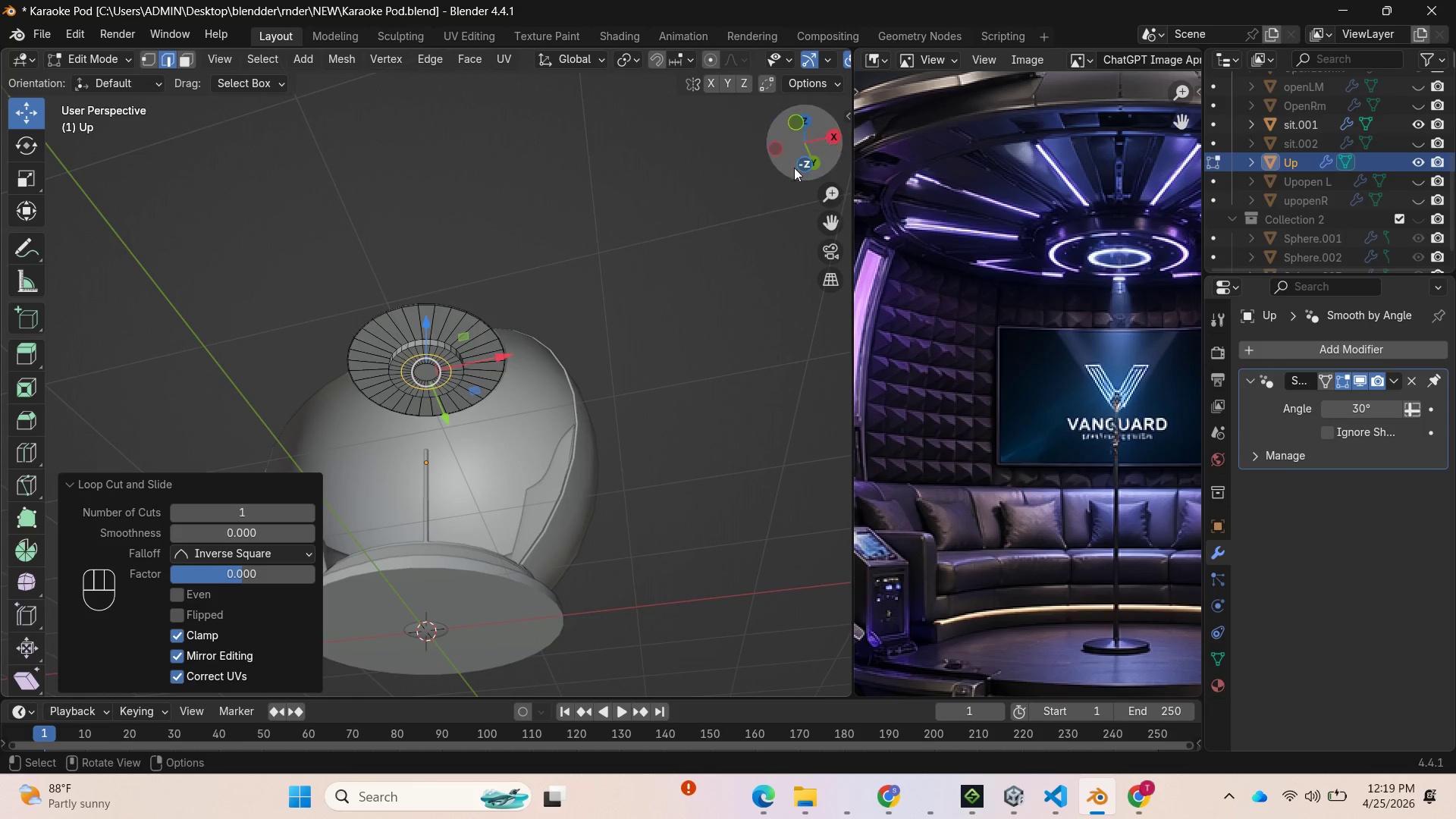 
left_click_drag(start_coordinate=[800, 145], to_coordinate=[767, 225])
 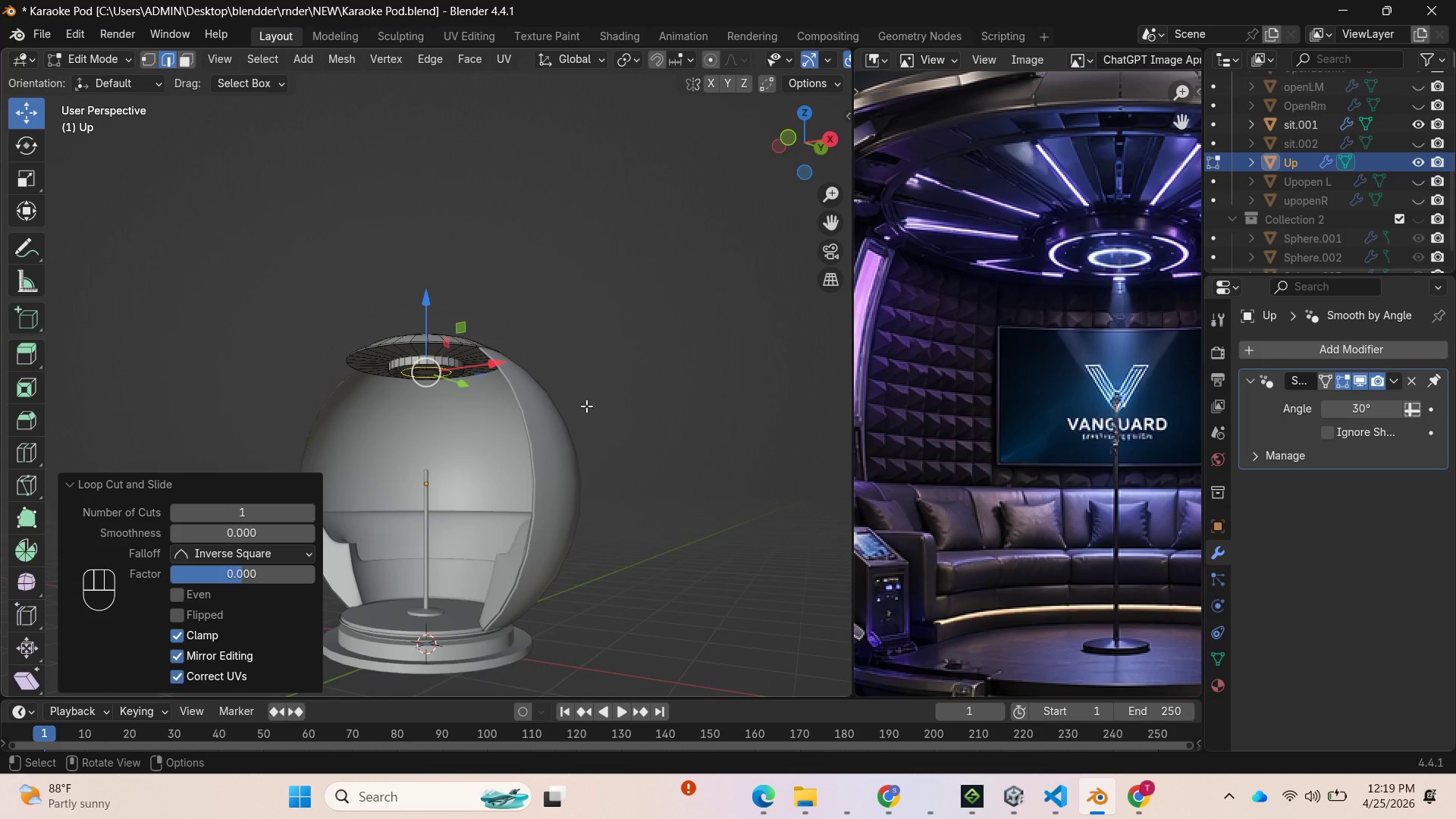 
key(Tab)
 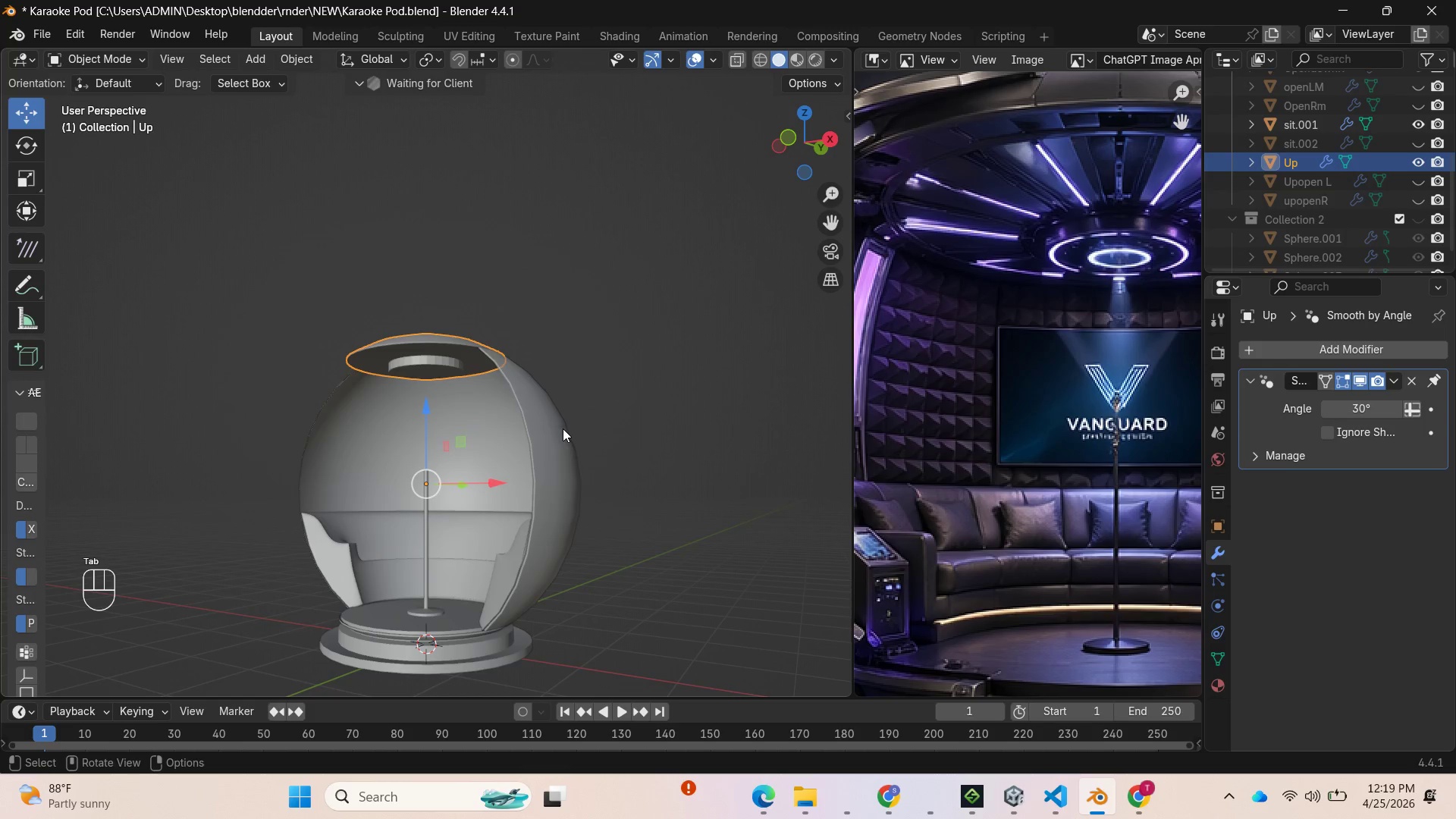 
scroll: coordinate [570, 436], scroll_direction: up, amount: 3.0
 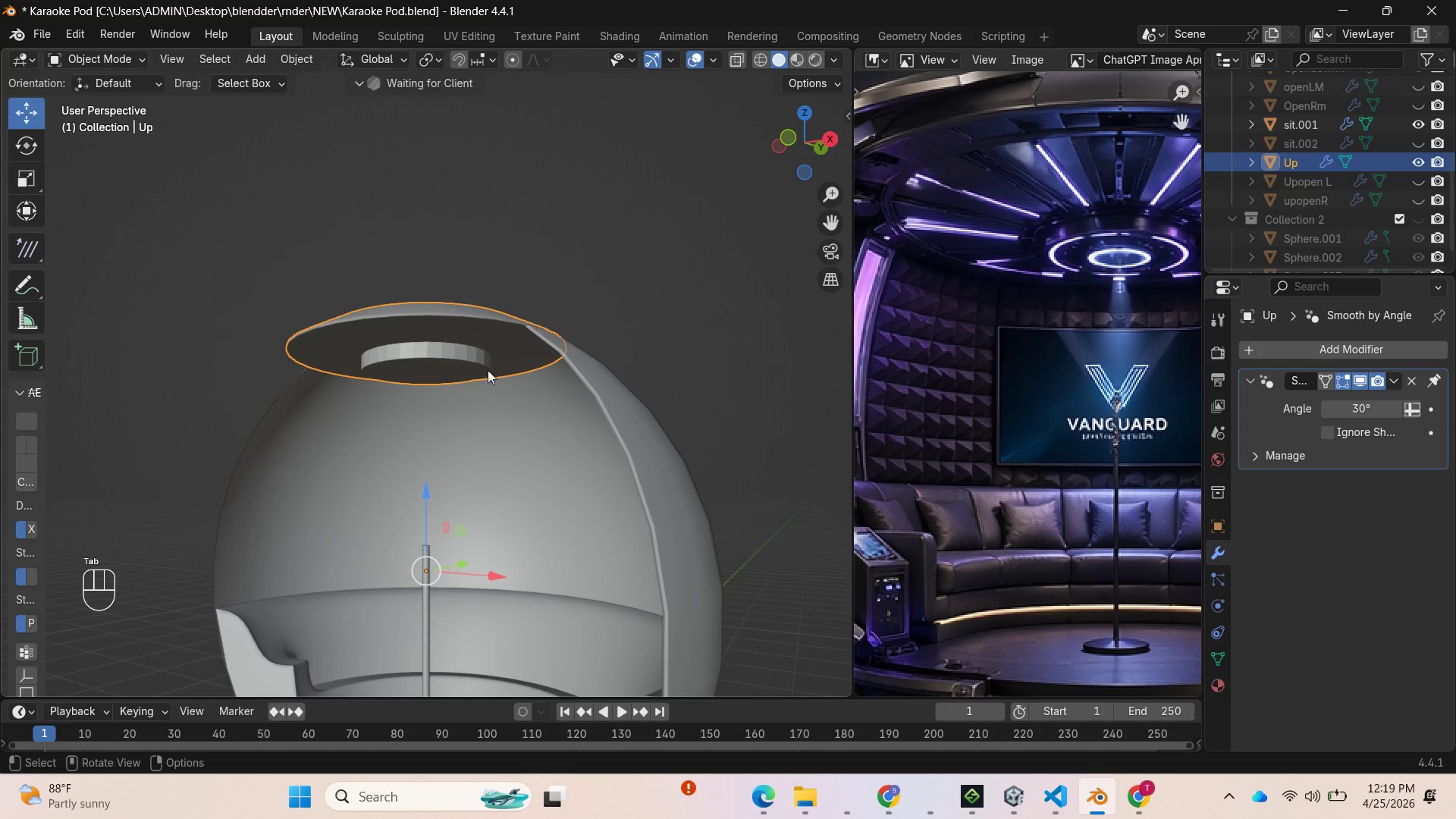 
left_click([477, 365])
 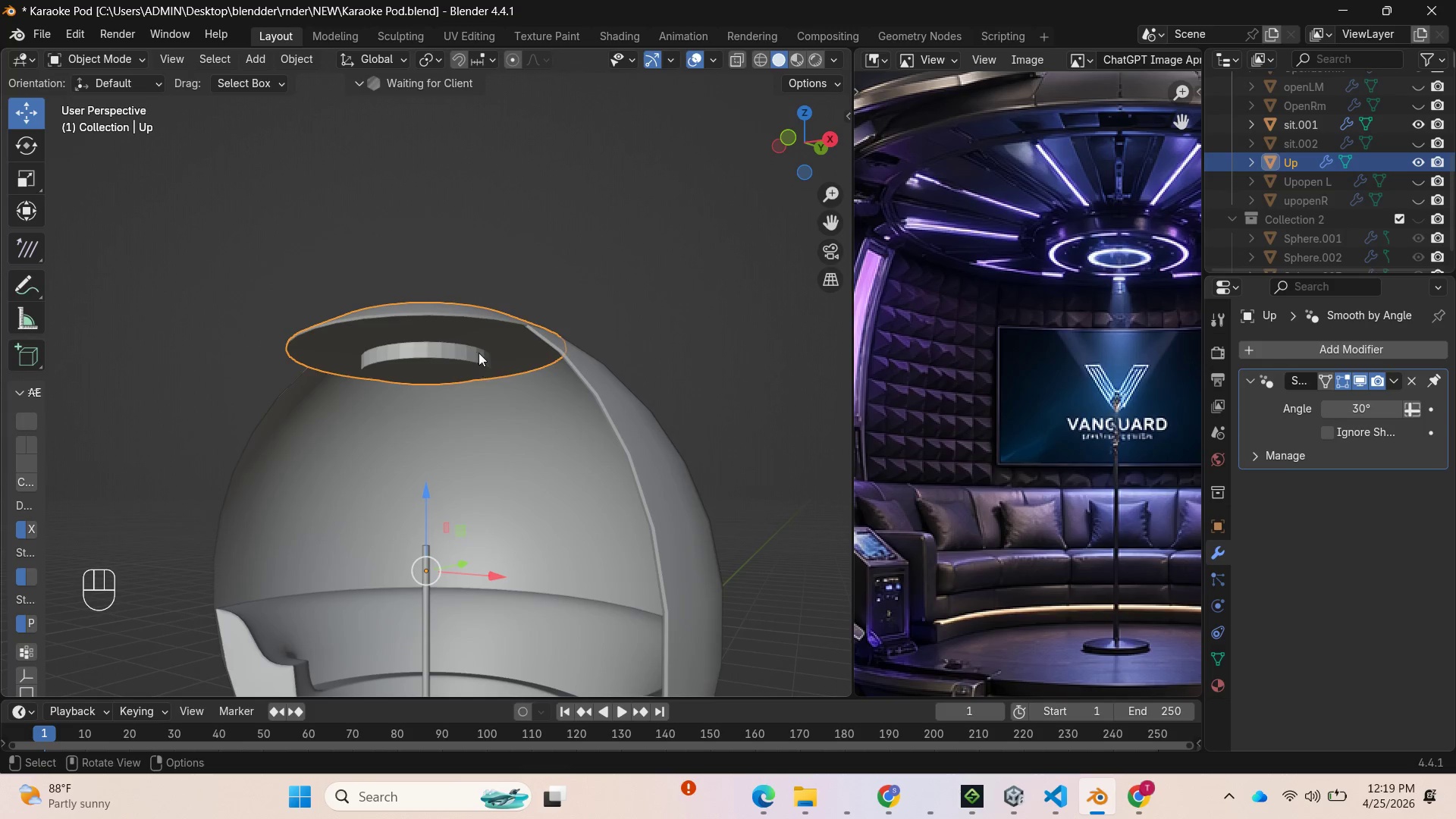 
right_click([480, 344])
 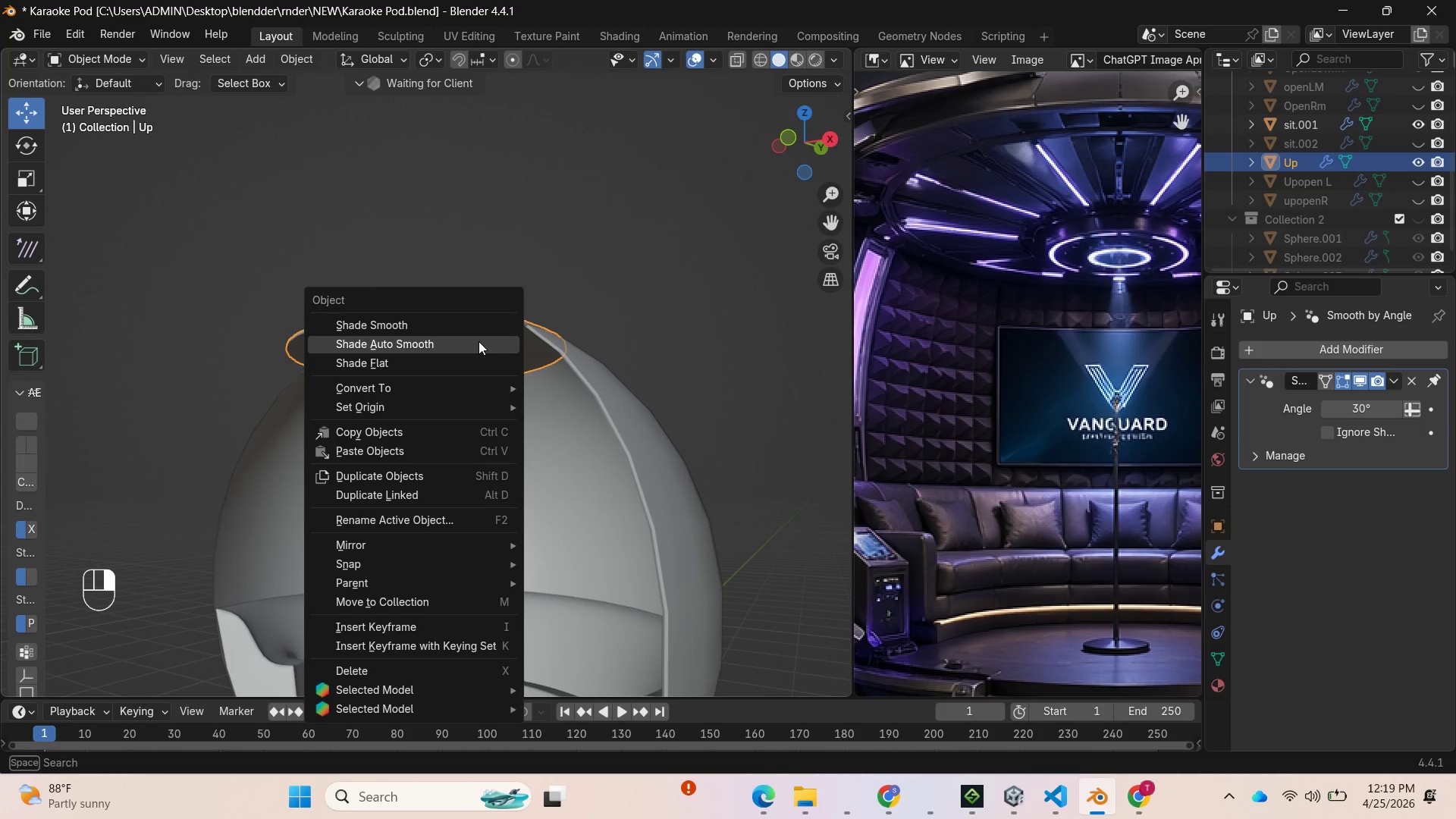 
left_click([475, 339])
 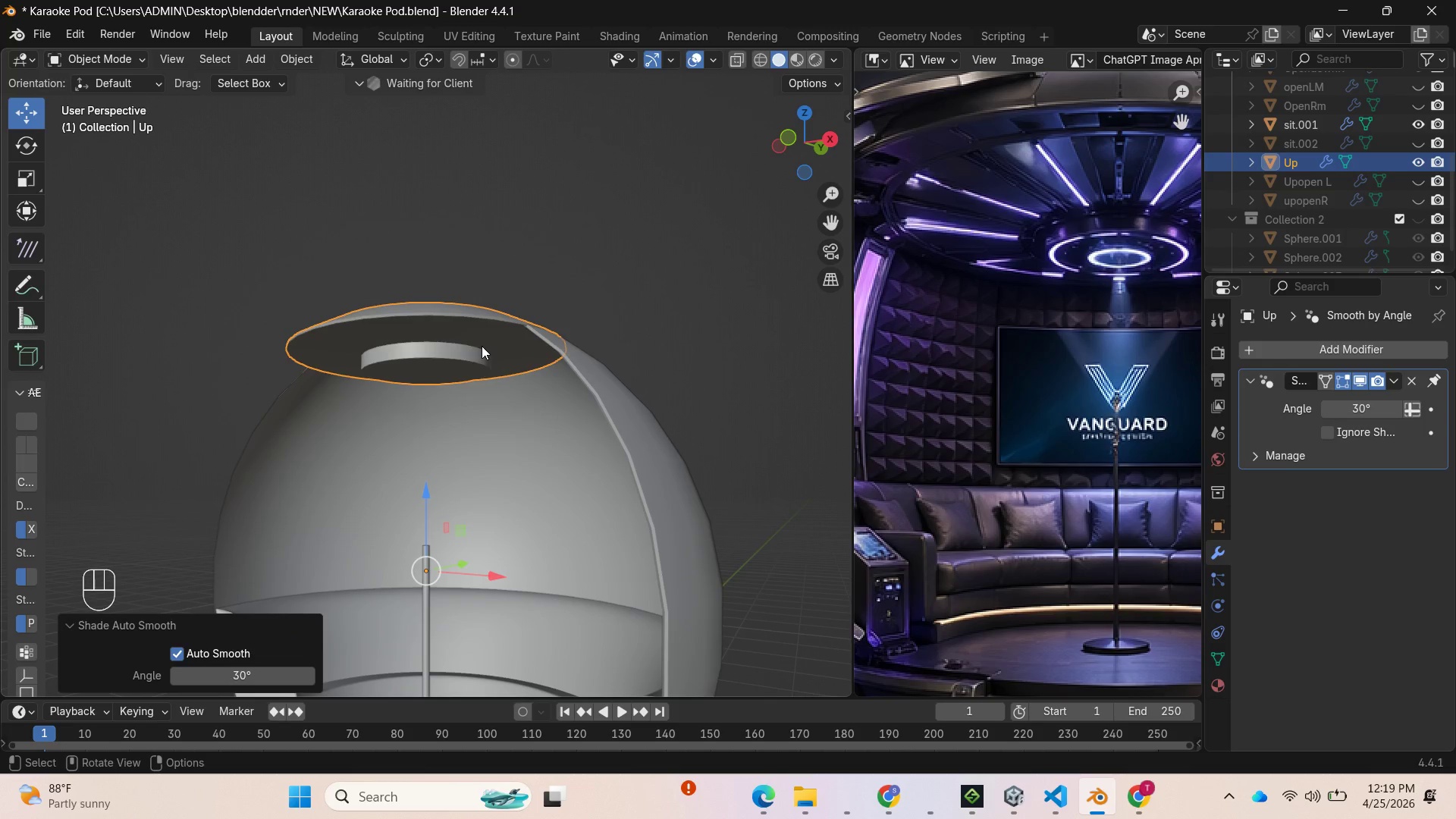 
scroll: coordinate [494, 367], scroll_direction: up, amount: 4.0
 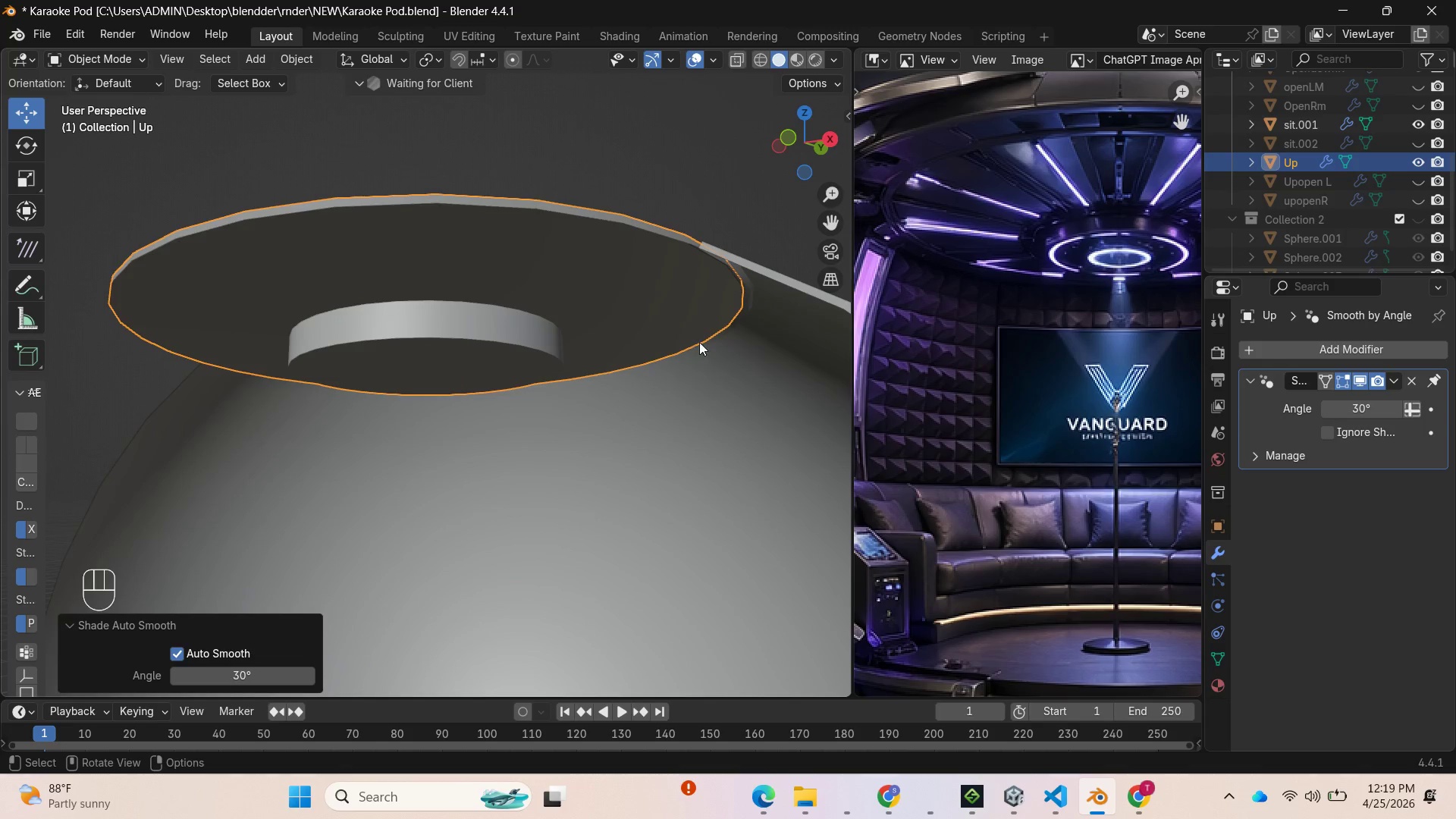 
left_click_drag(start_coordinate=[808, 125], to_coordinate=[55, 164])
 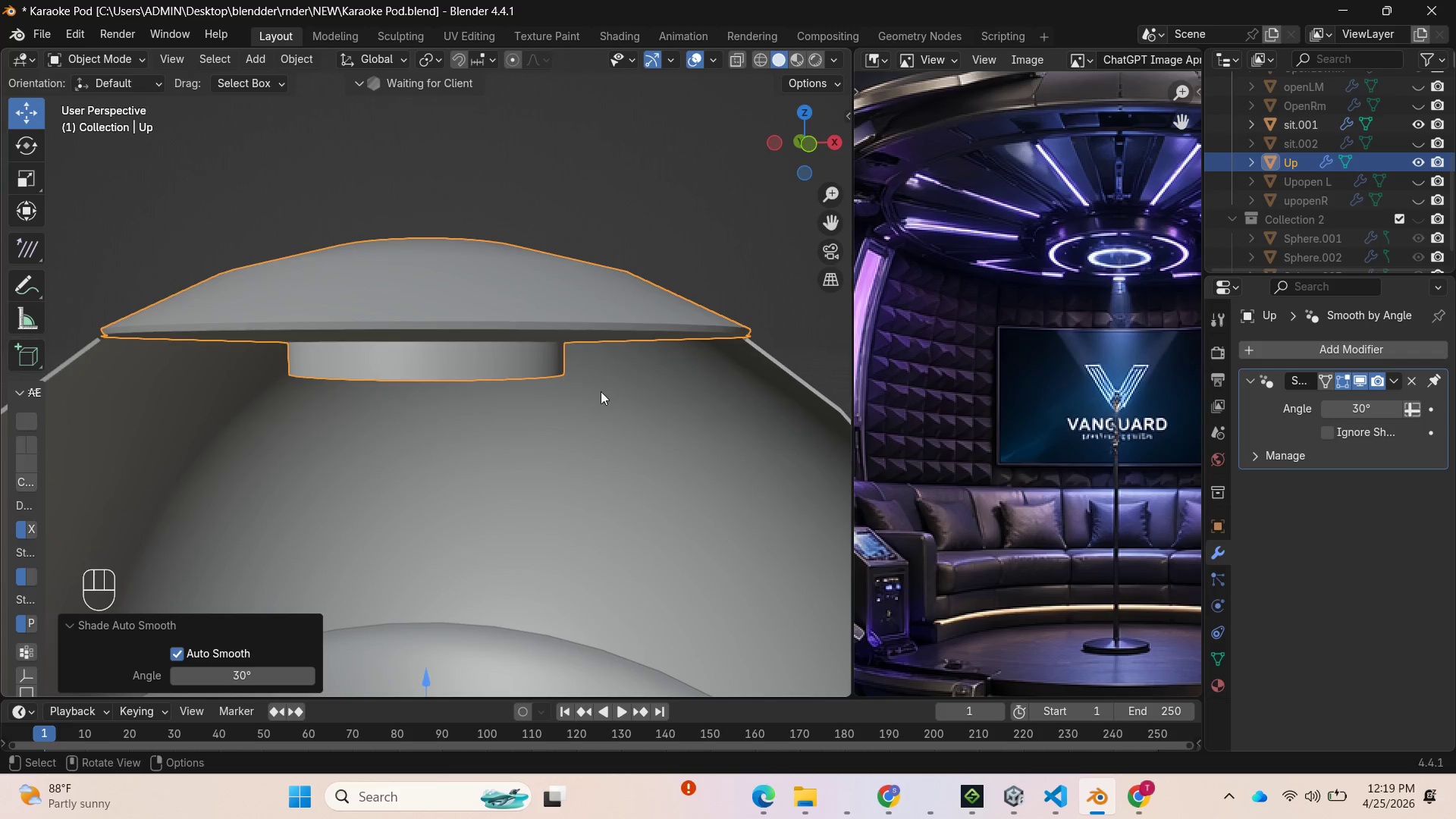 
scroll: coordinate [1031, 437], scroll_direction: down, amount: 11.0
 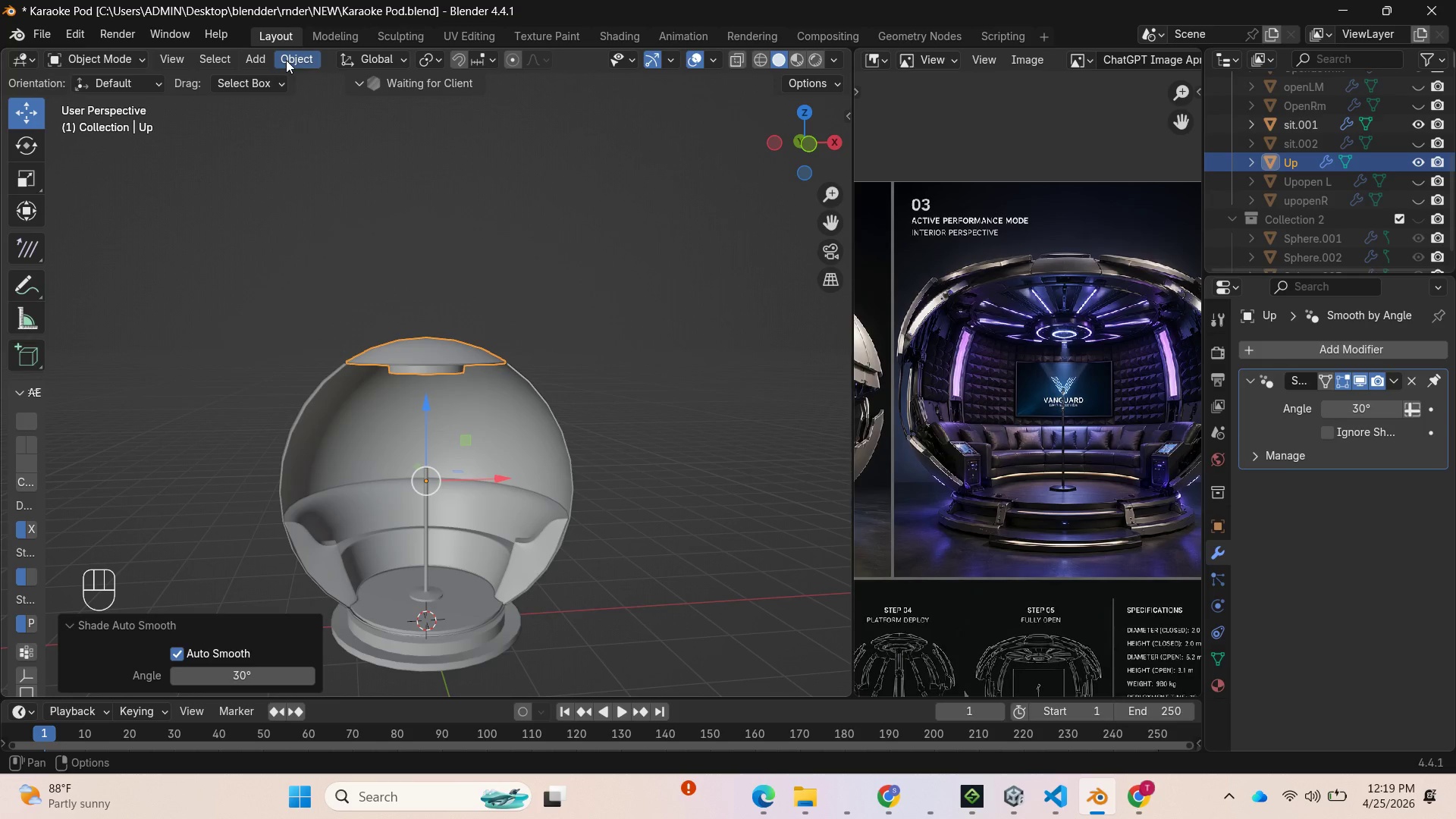 
wait(10.36)
 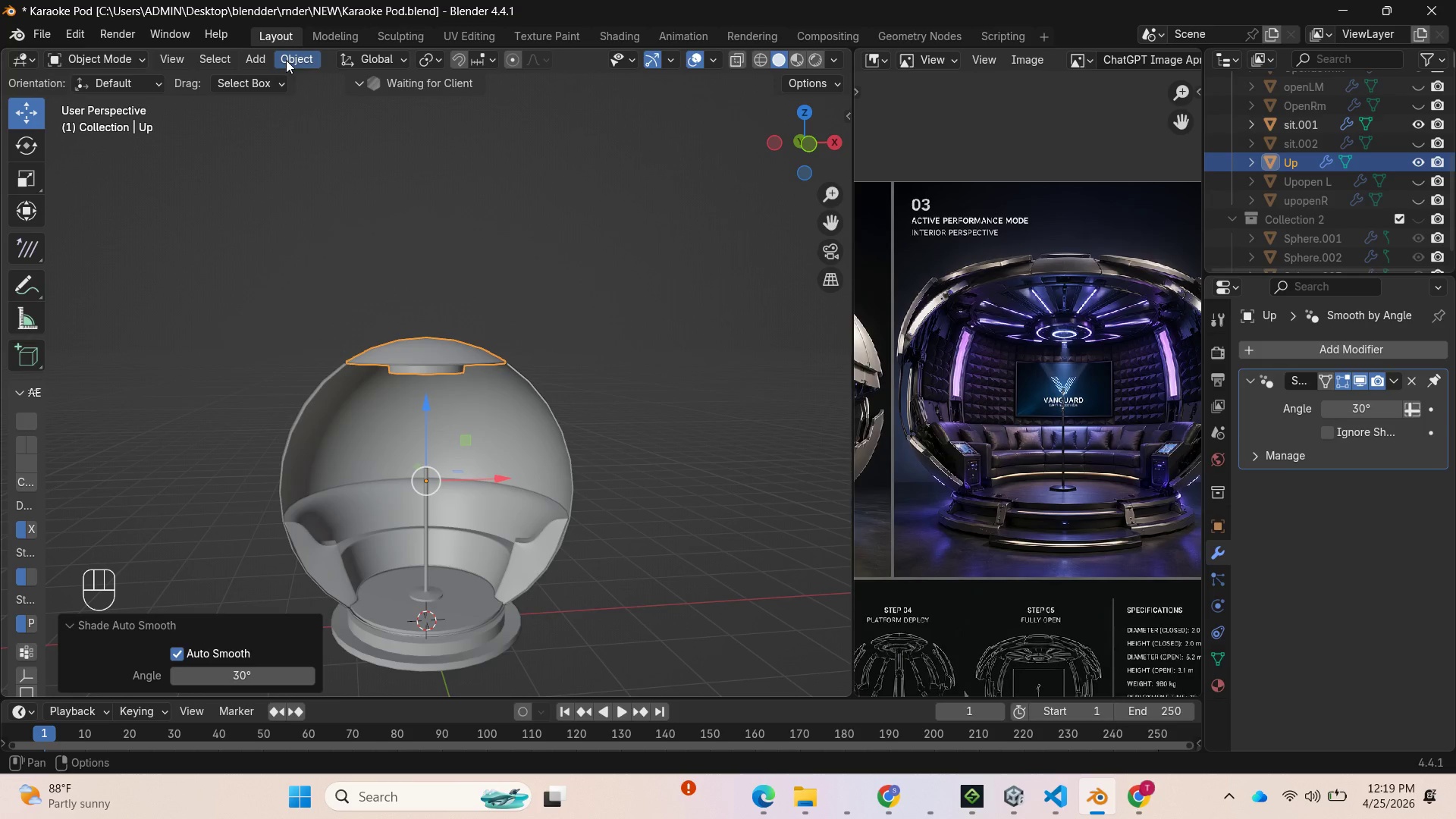 
scroll: coordinate [1003, 461], scroll_direction: up, amount: 6.0
 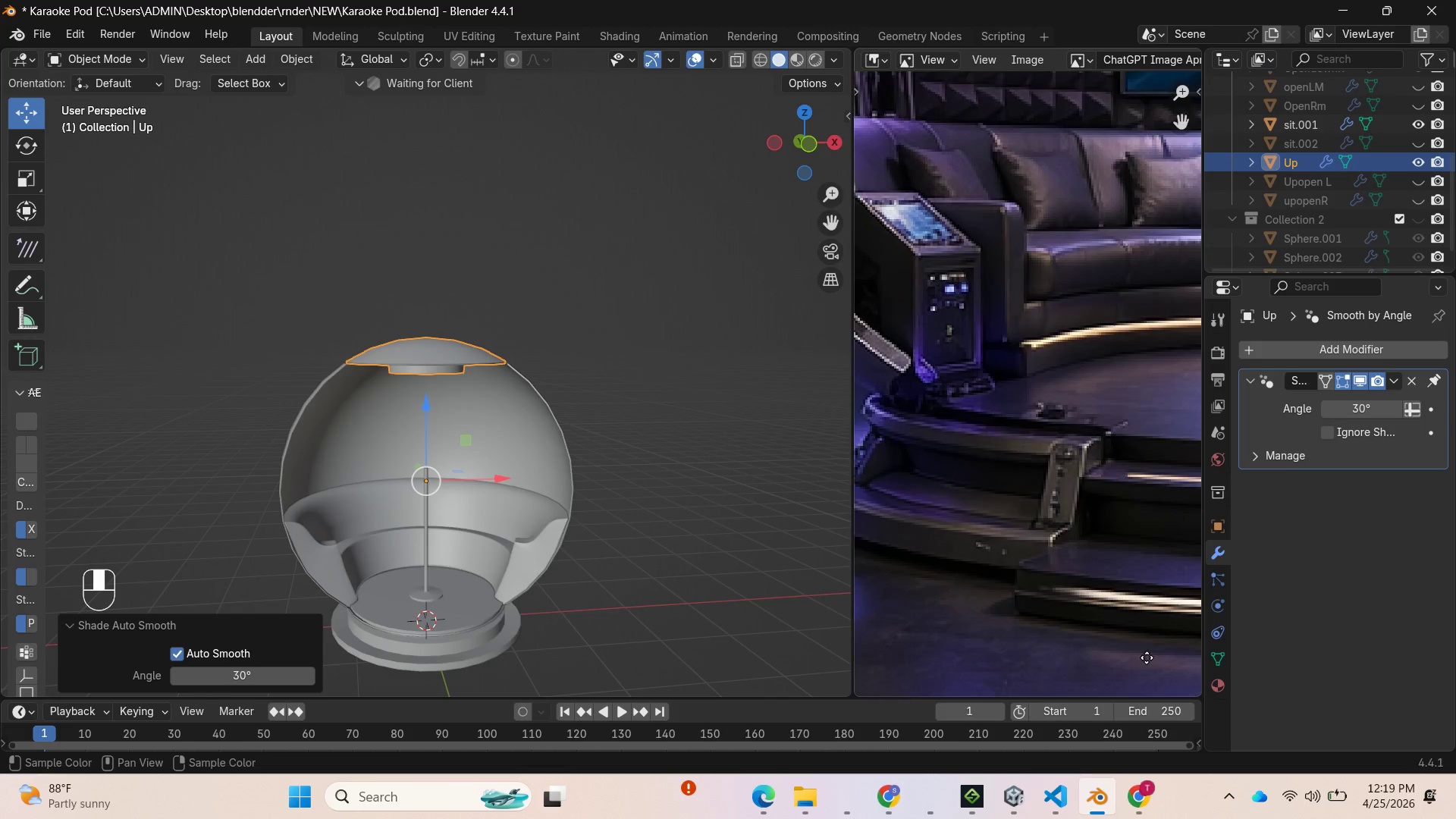 
scroll: coordinate [1083, 570], scroll_direction: down, amount: 9.0
 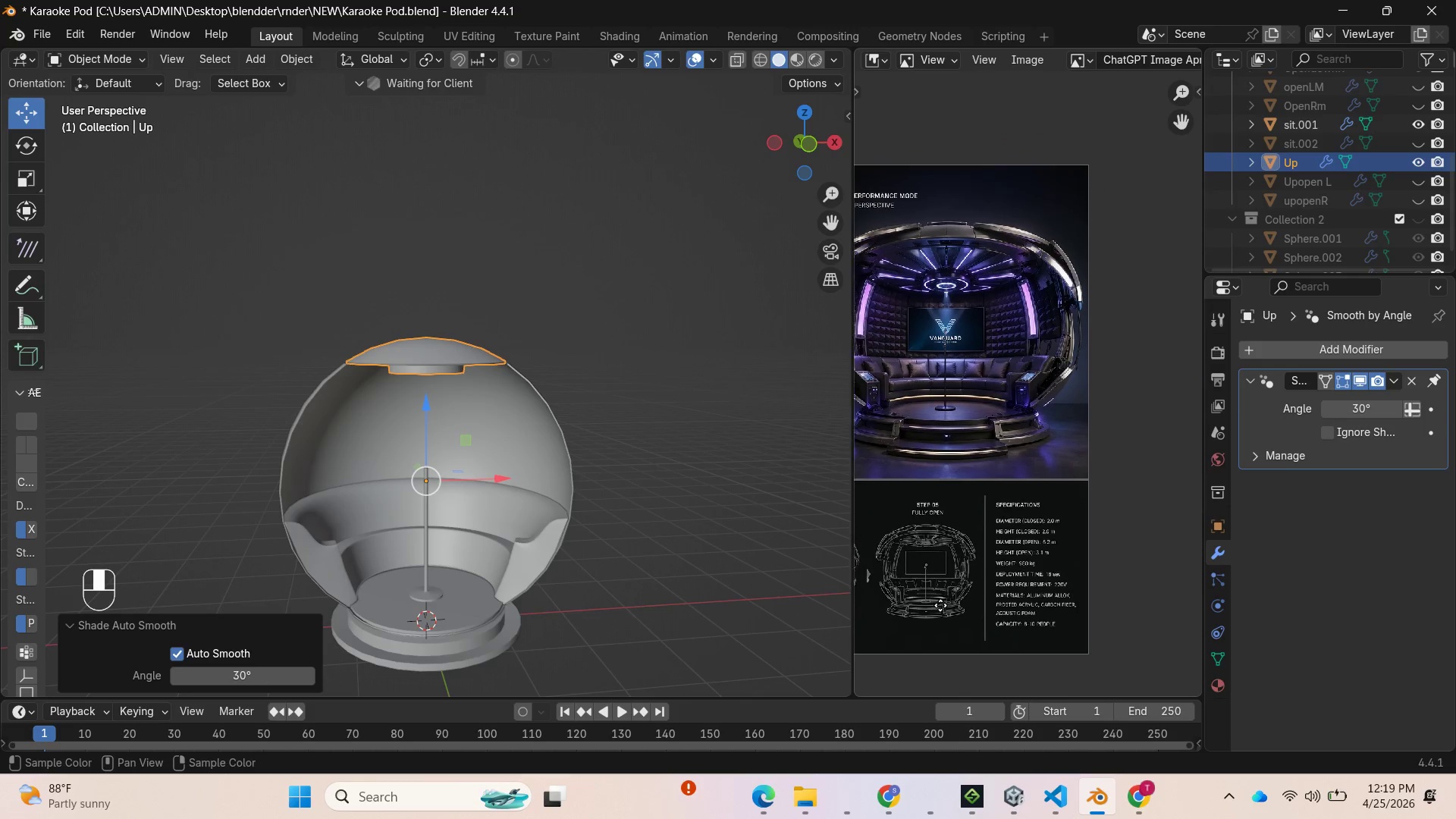 
scroll: coordinate [950, 582], scroll_direction: up, amount: 8.0
 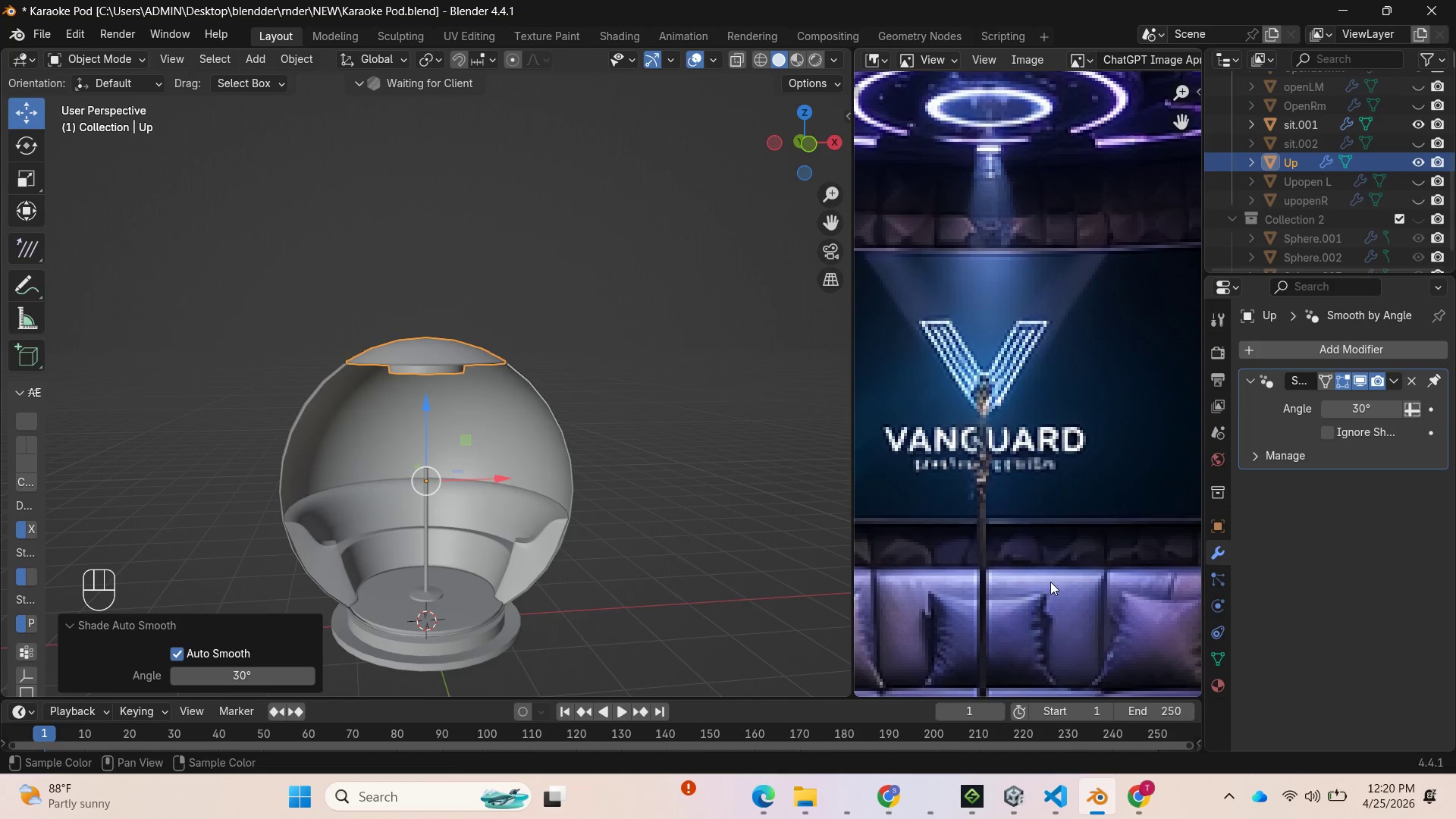 
mouse_move([973, 816])
 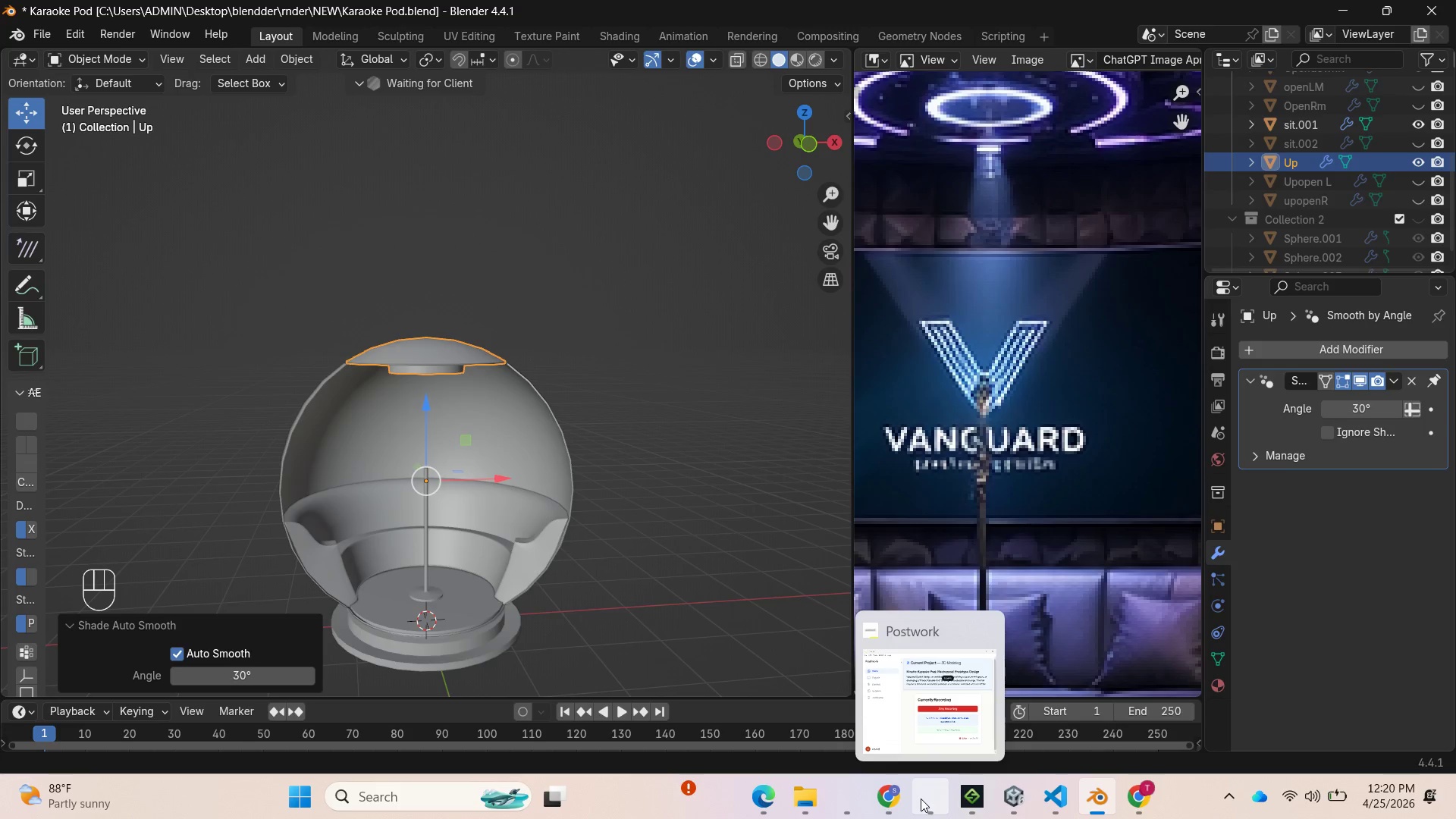 
left_click([923, 798])
 